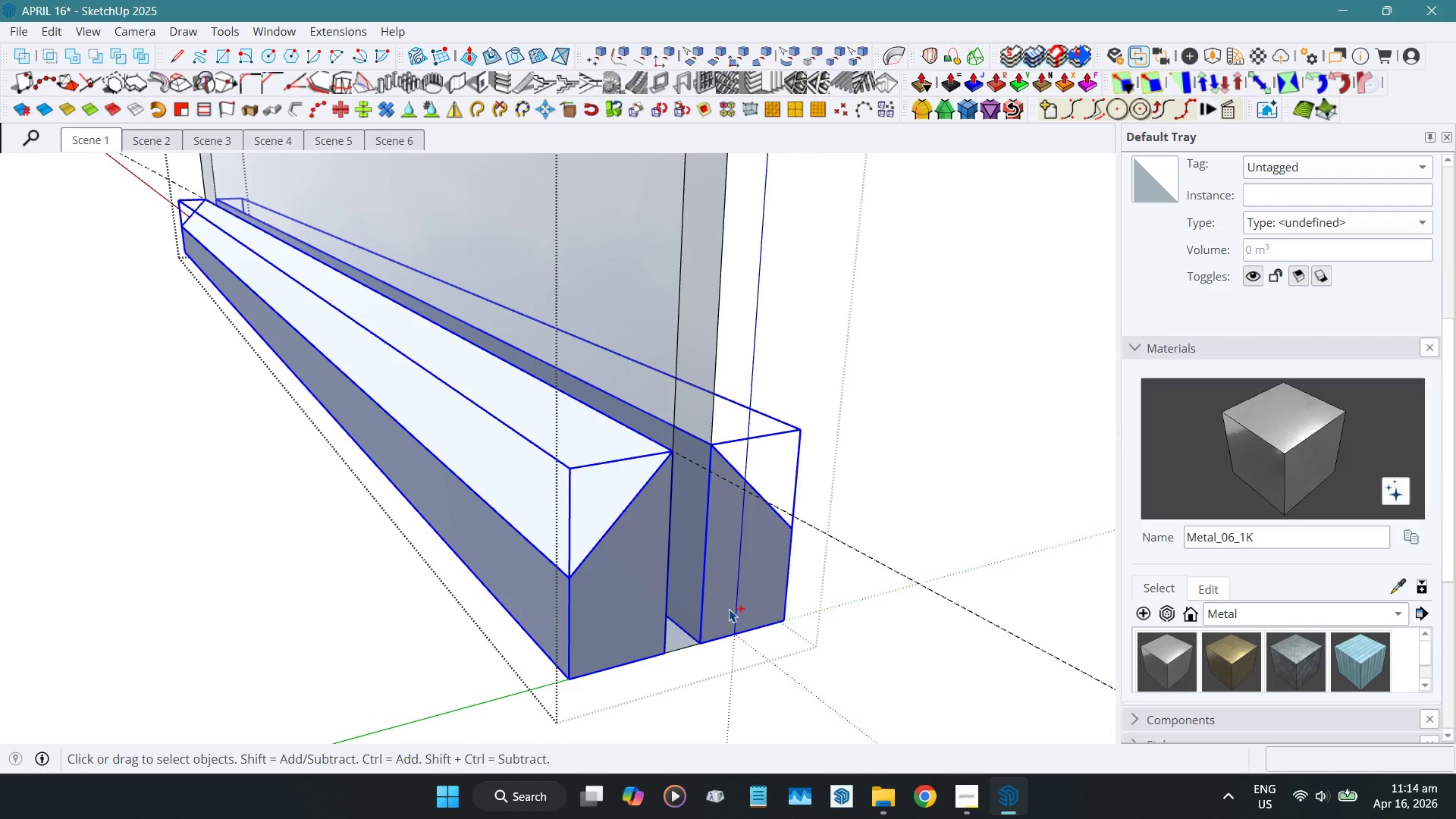 
hold_key(key=ShiftLeft, duration=0.42)
 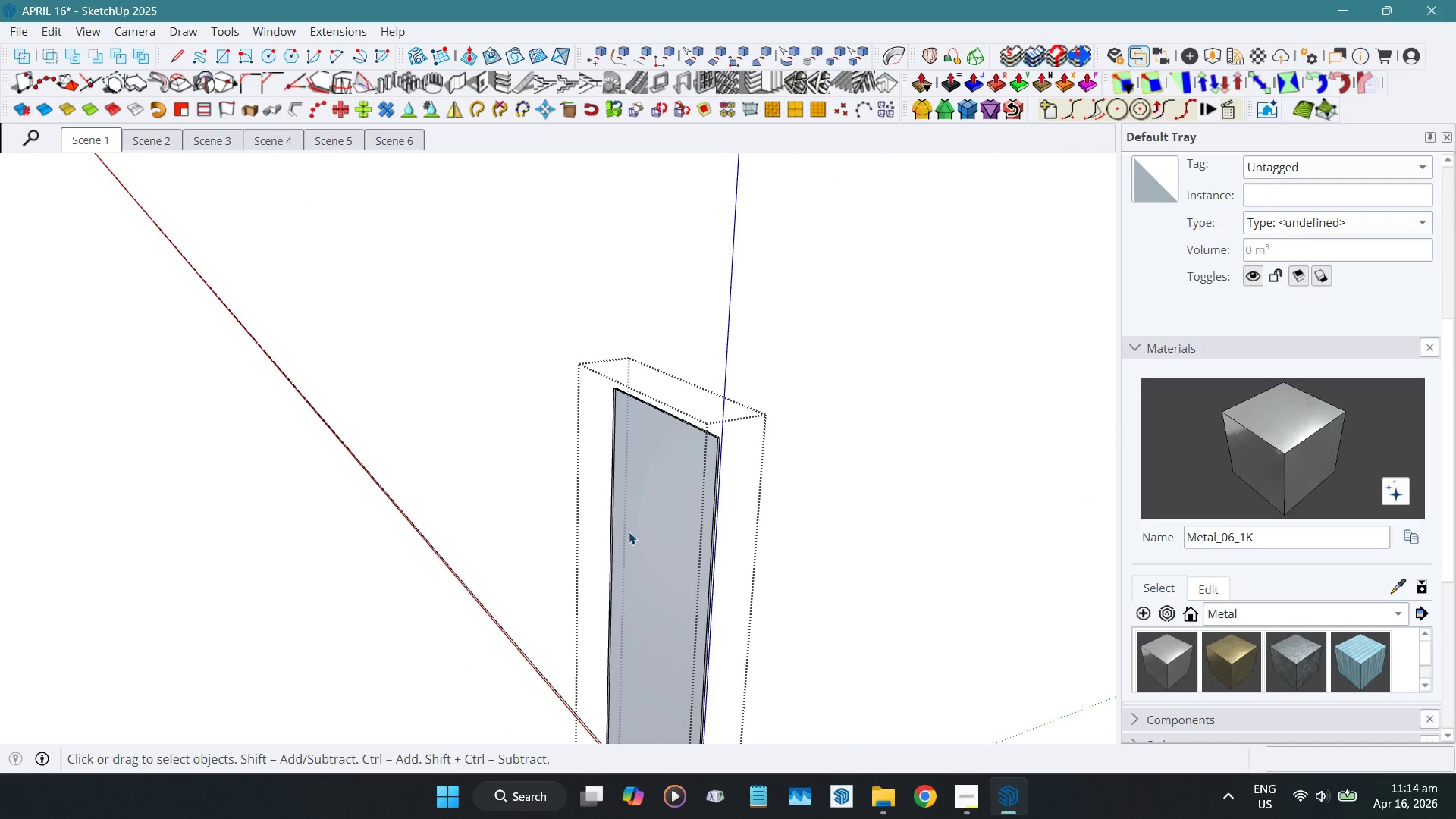 
scroll: coordinate [614, 621], scroll_direction: down, amount: 36.0
 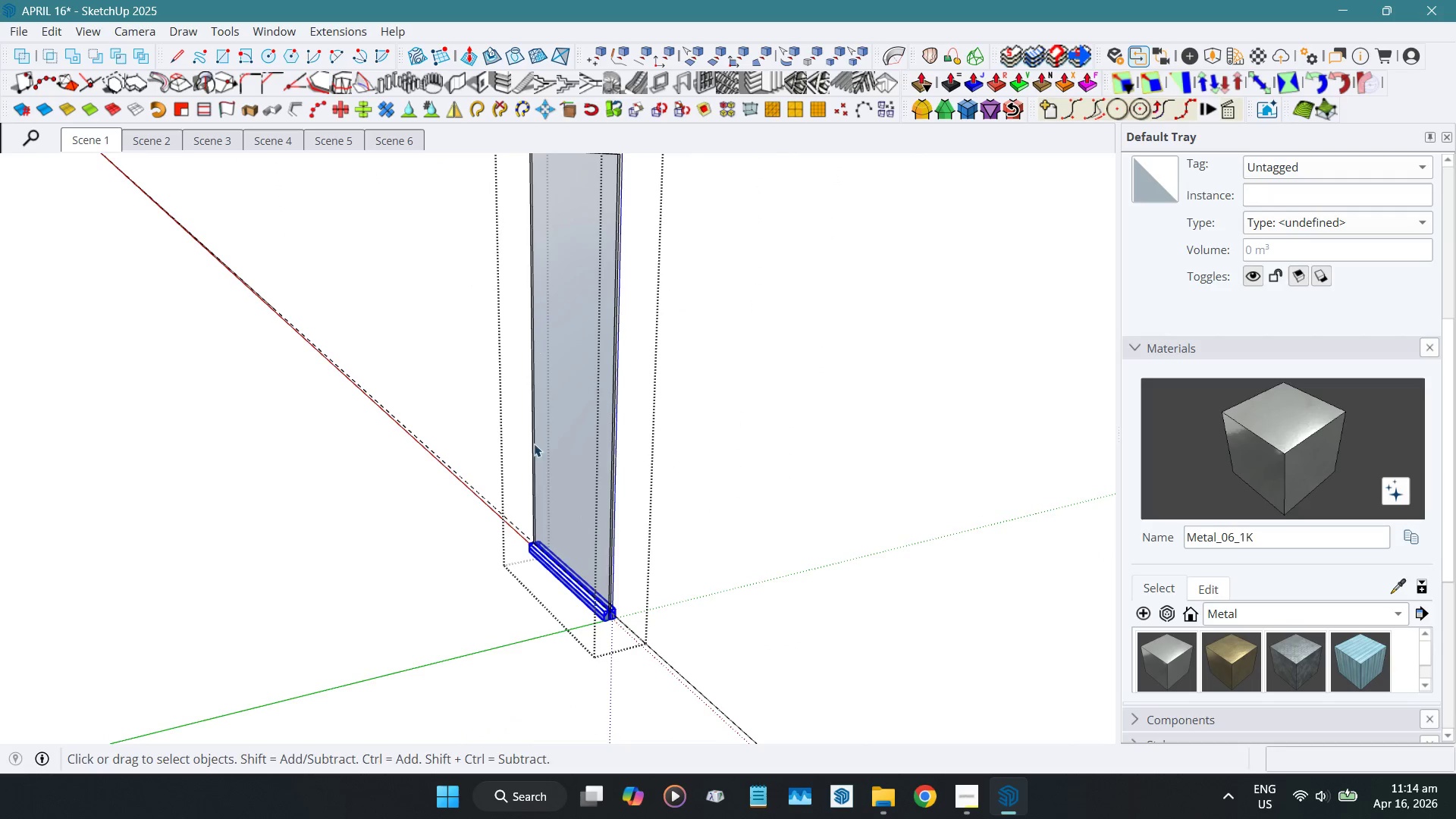 
hold_key(key=ShiftLeft, duration=0.42)
 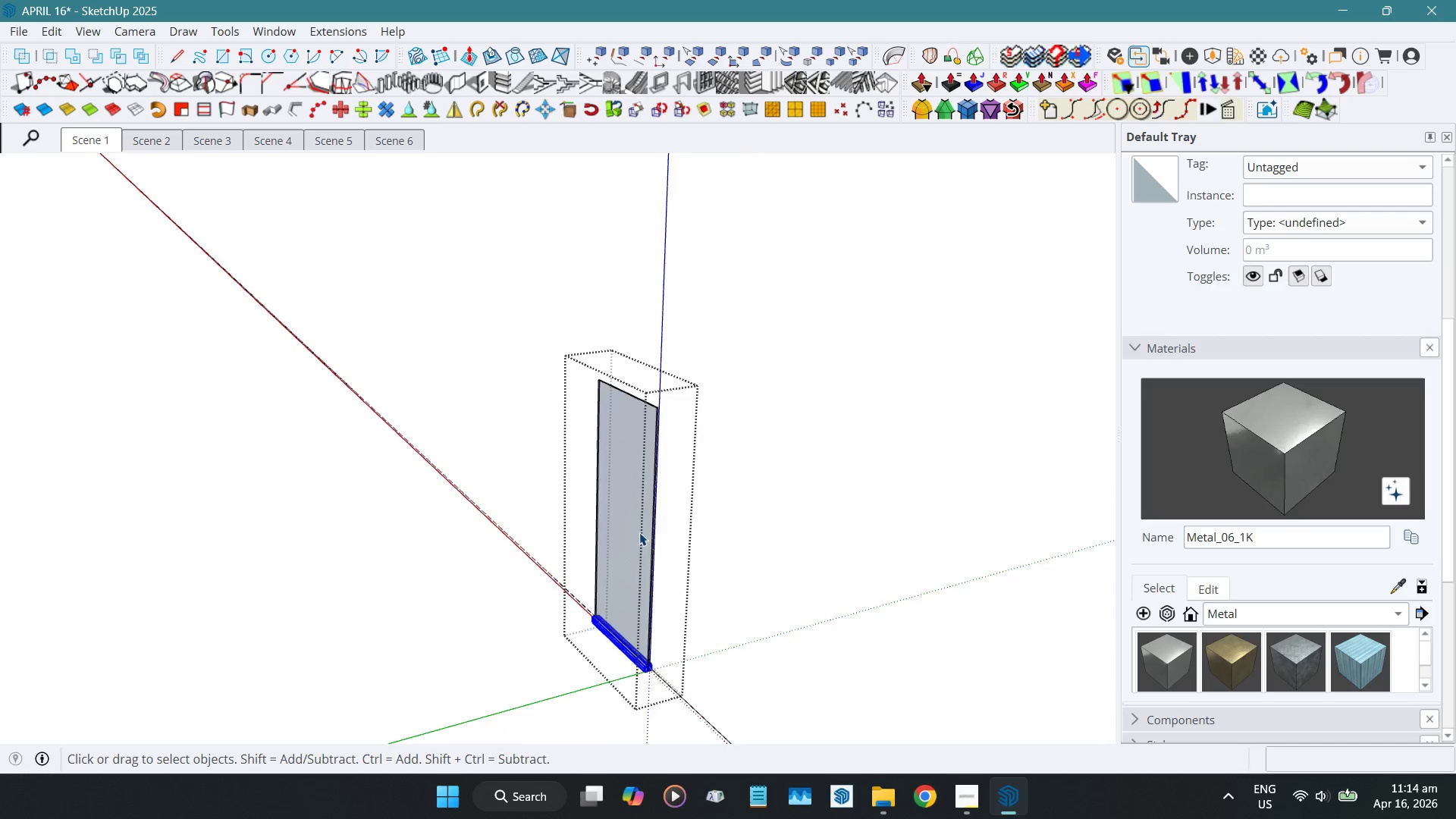 
scroll: coordinate [629, 532], scroll_direction: down, amount: 5.0
 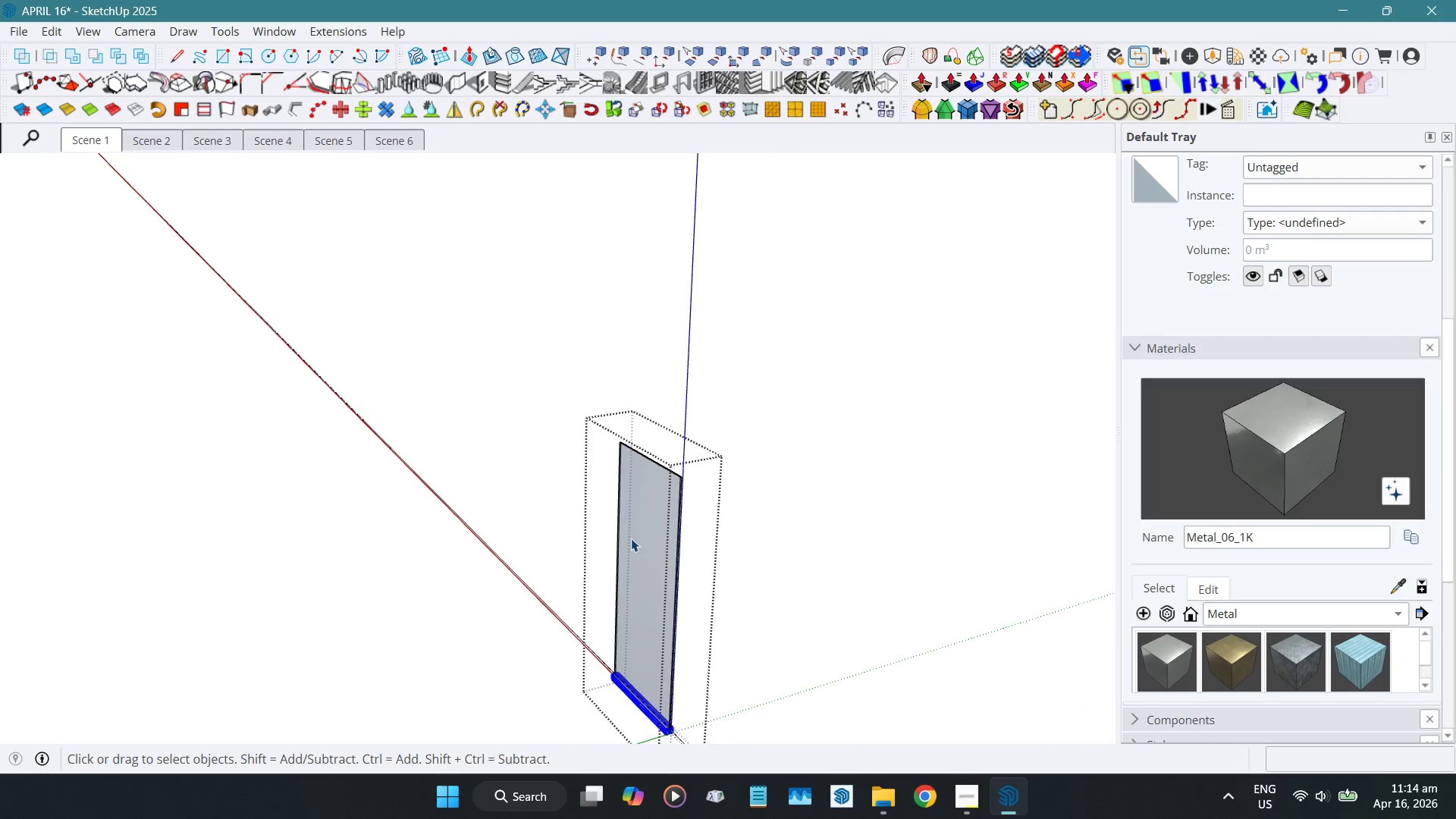 
scroll: coordinate [639, 532], scroll_direction: up, amount: 4.0
 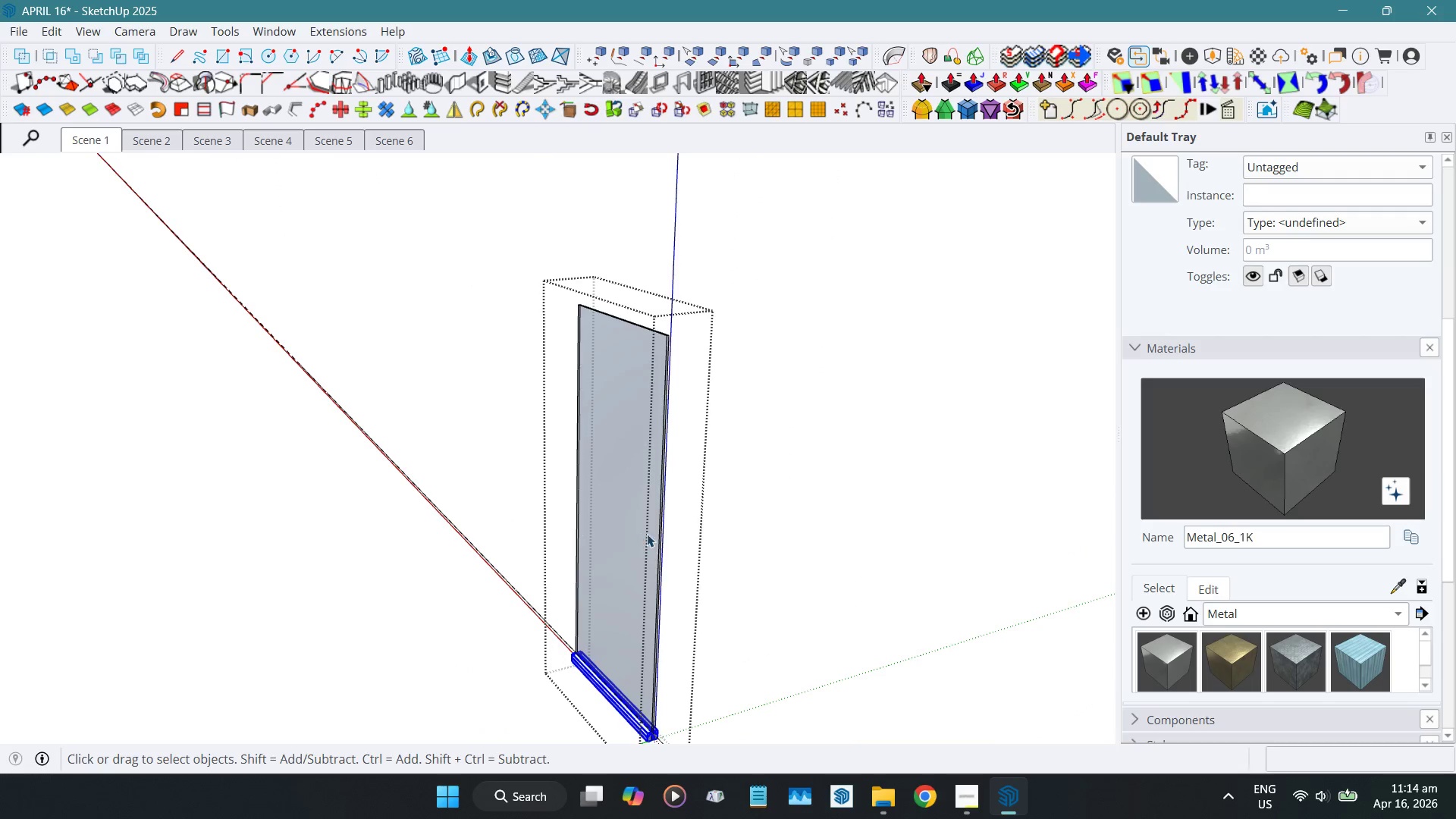 
key(M)
 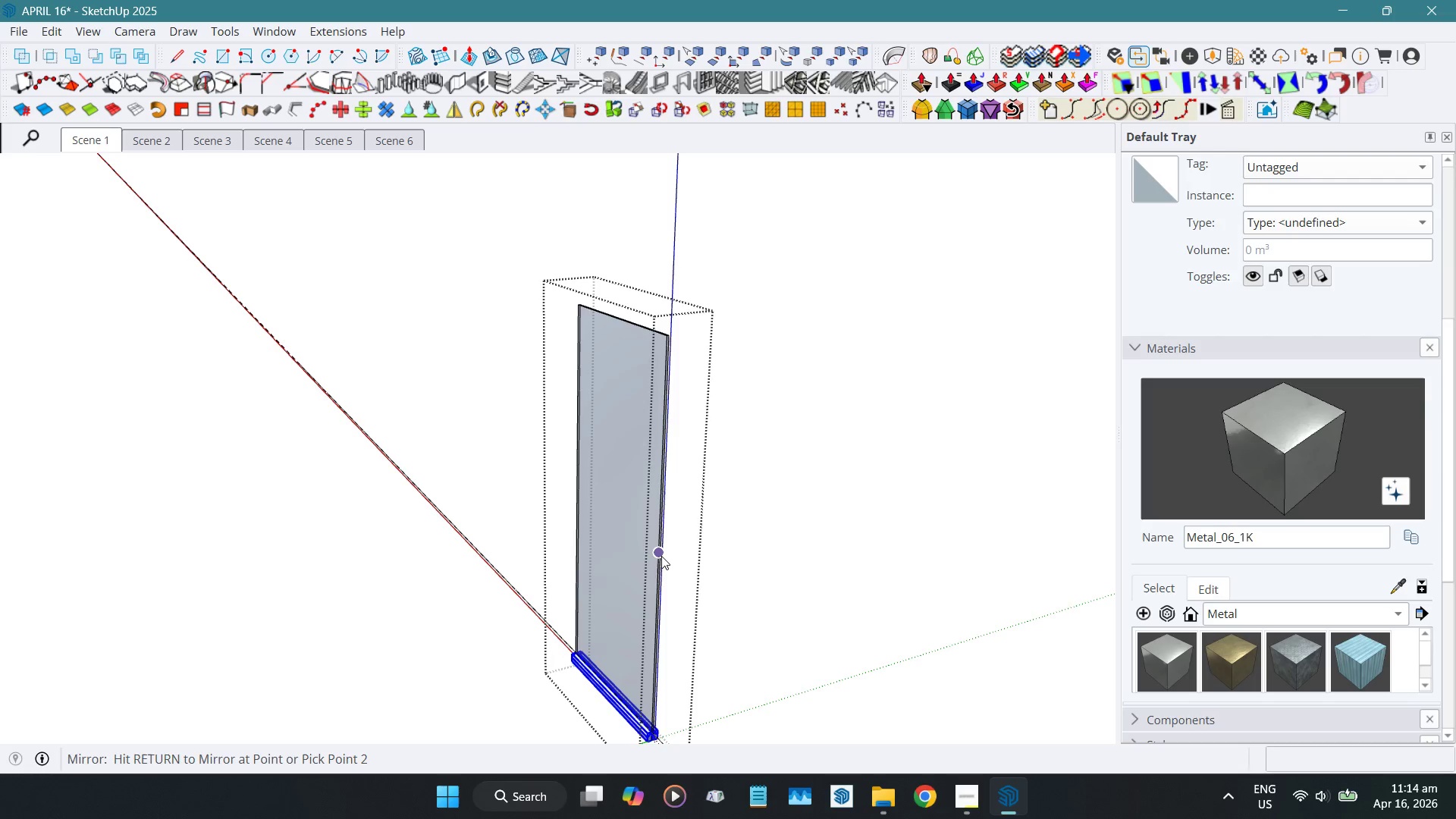 
left_click([604, 506])
 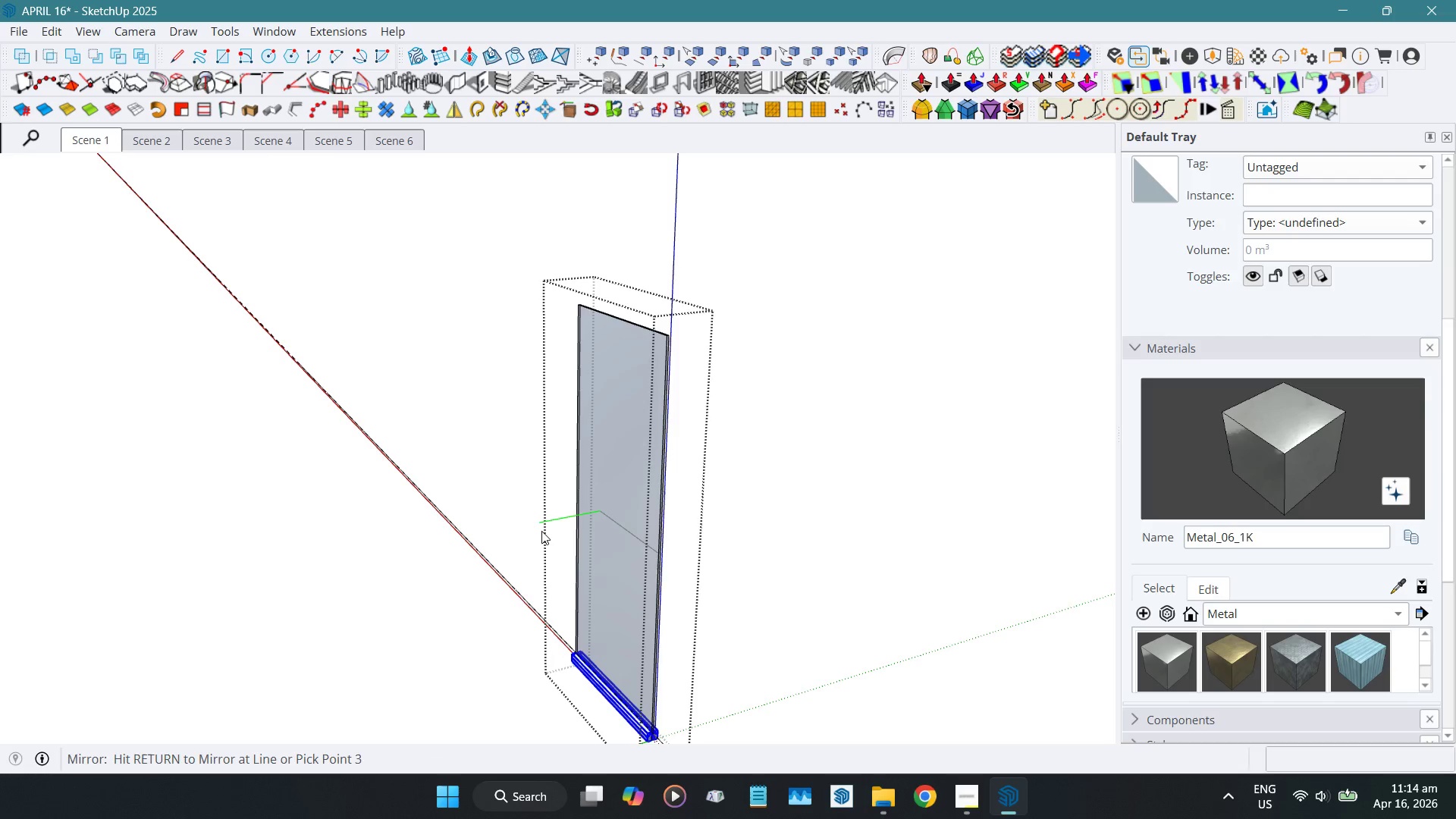 
left_click([541, 531])
 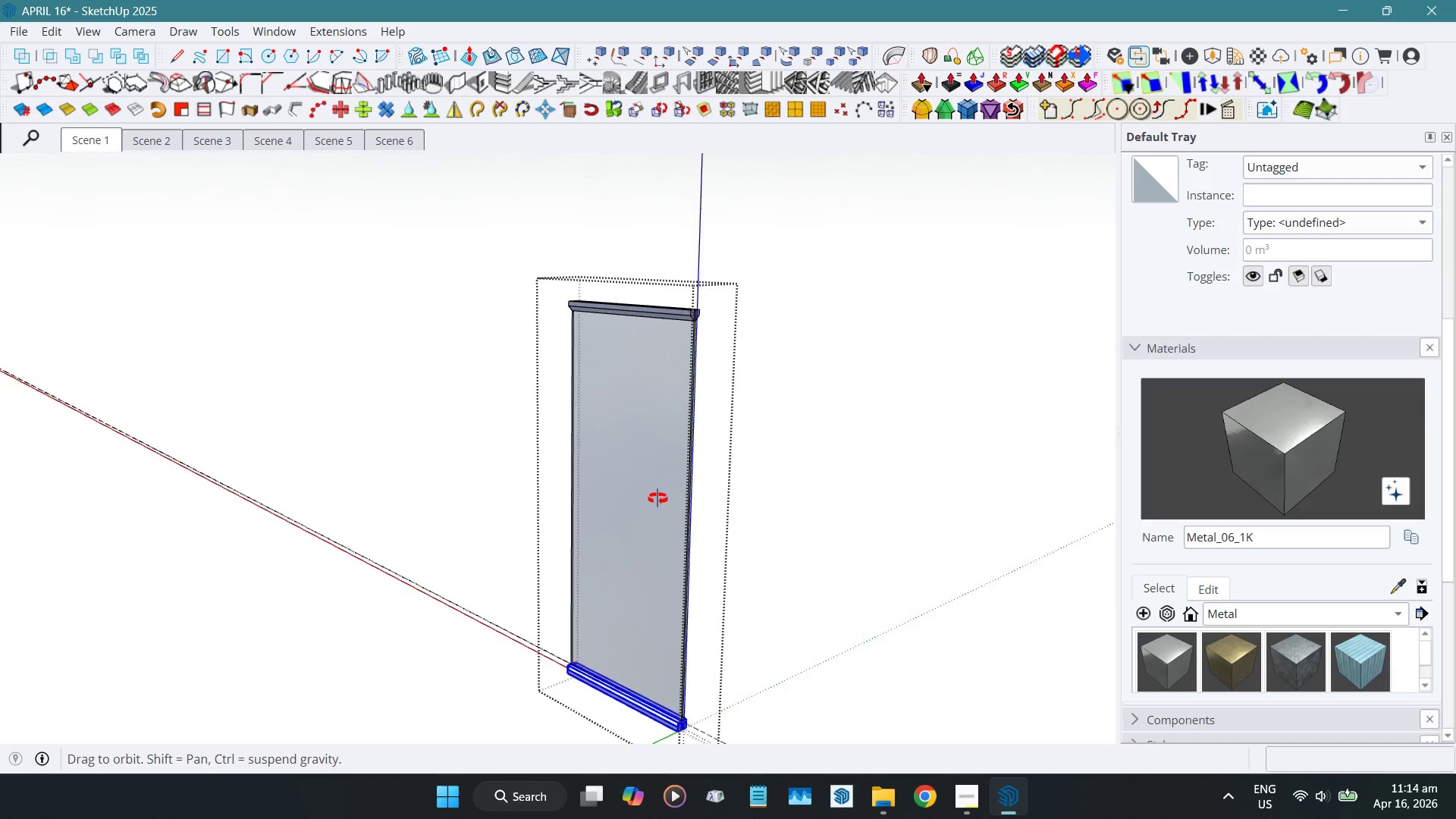 
hold_key(key=ShiftLeft, duration=0.52)
 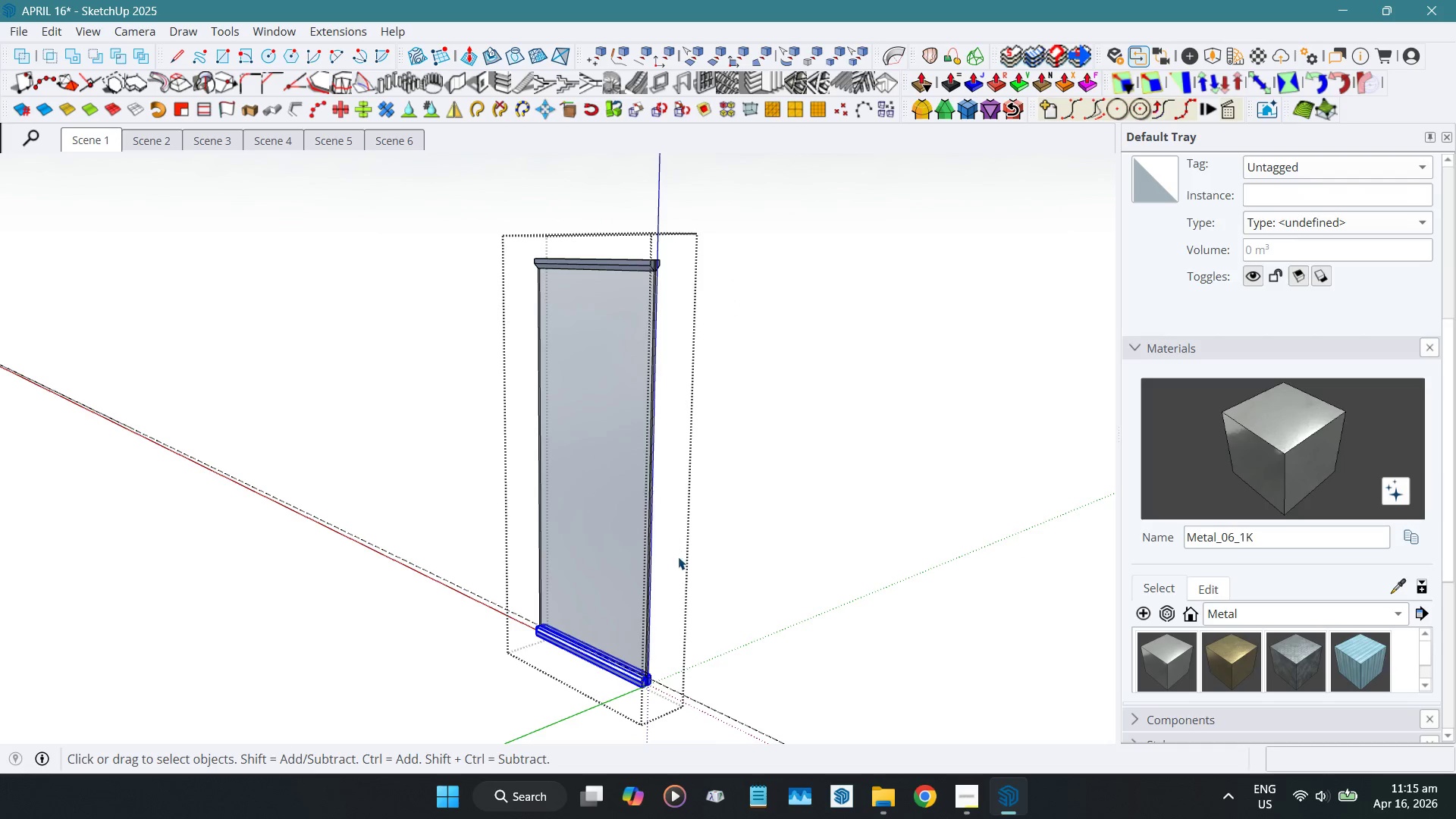 
key(Shift+E)
 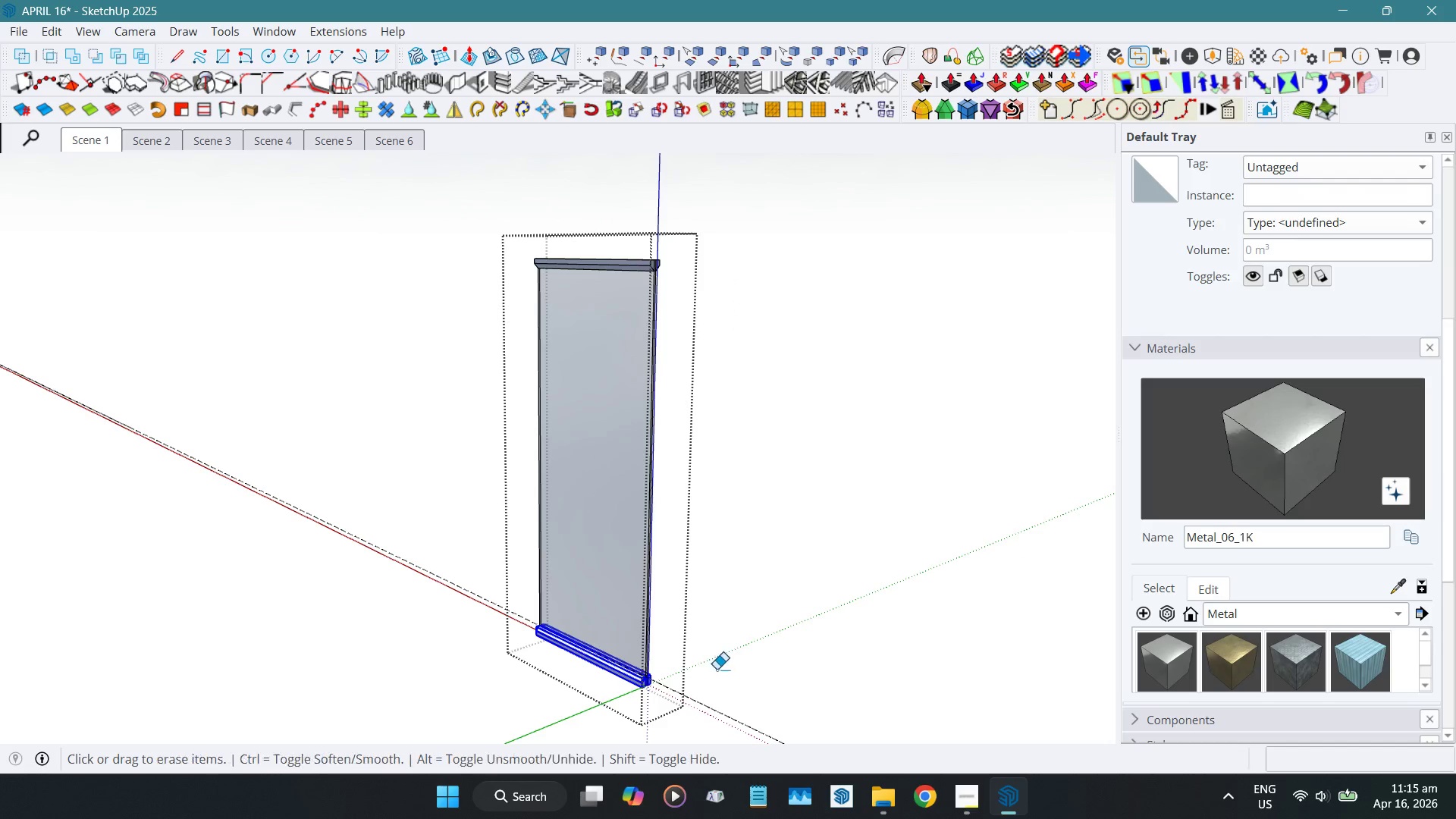 
left_click_drag(start_coordinate=[717, 670], to_coordinate=[698, 733])
 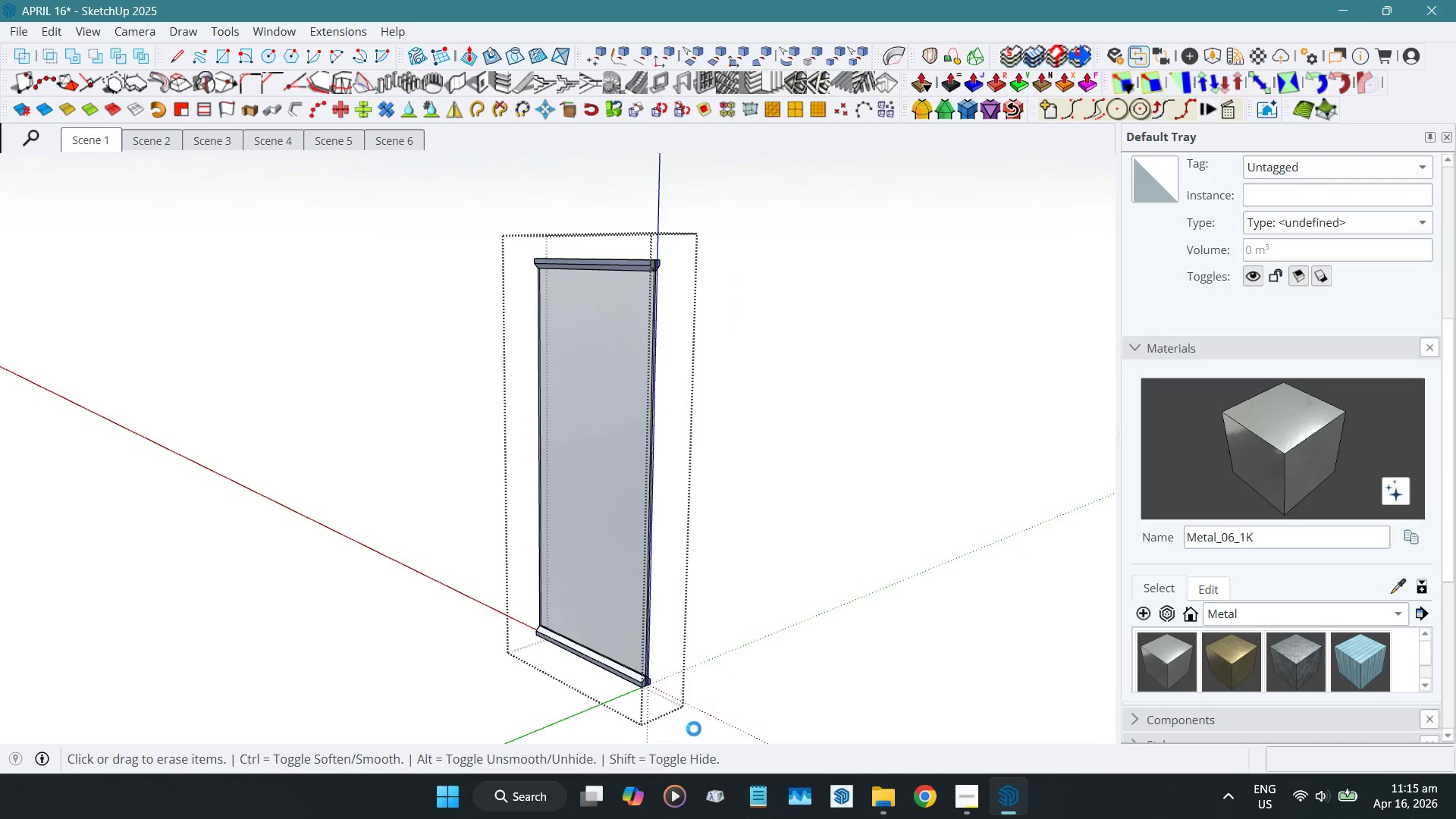 
key(Space)
 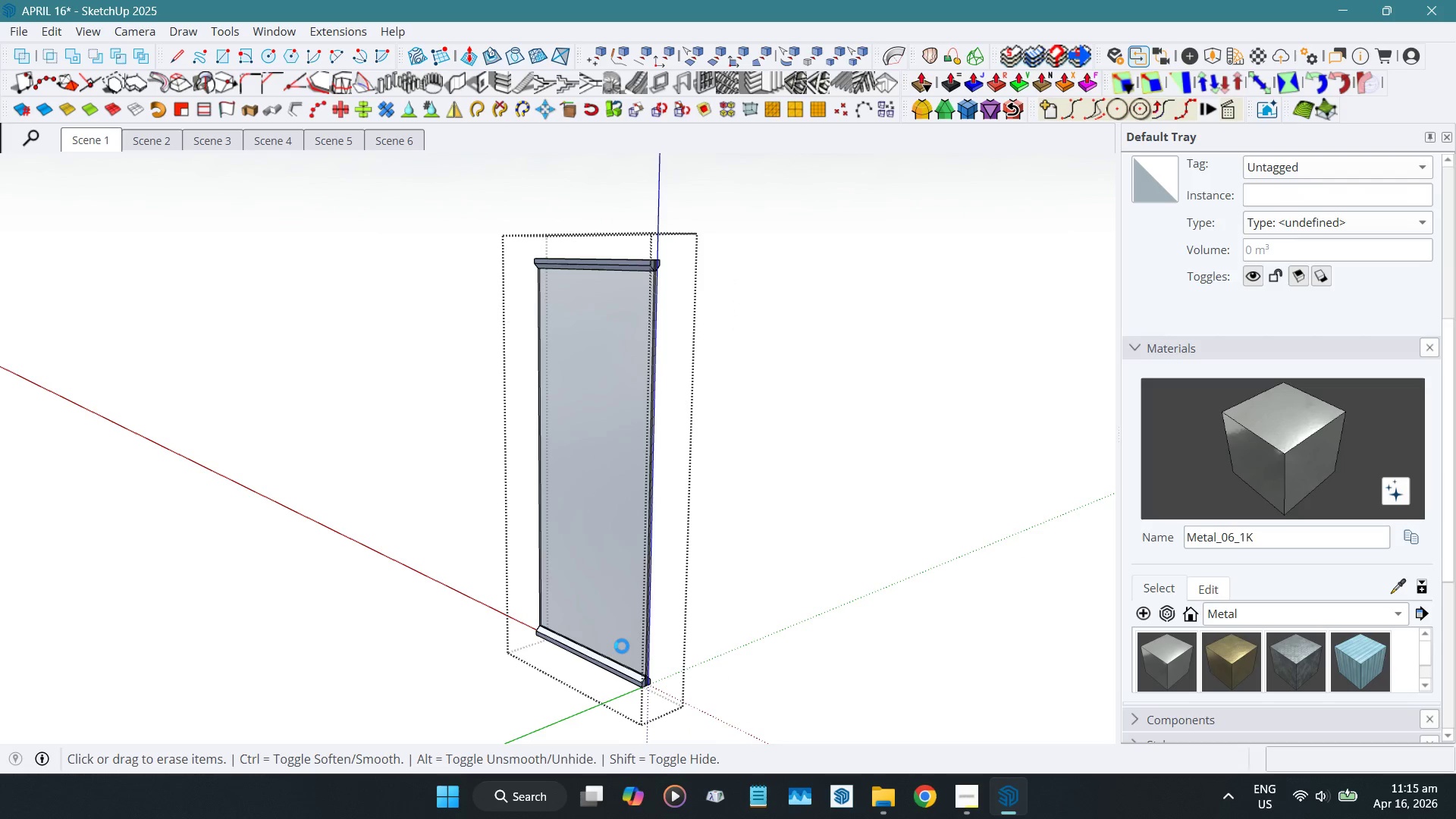 
scroll: coordinate [659, 707], scroll_direction: up, amount: 18.0
 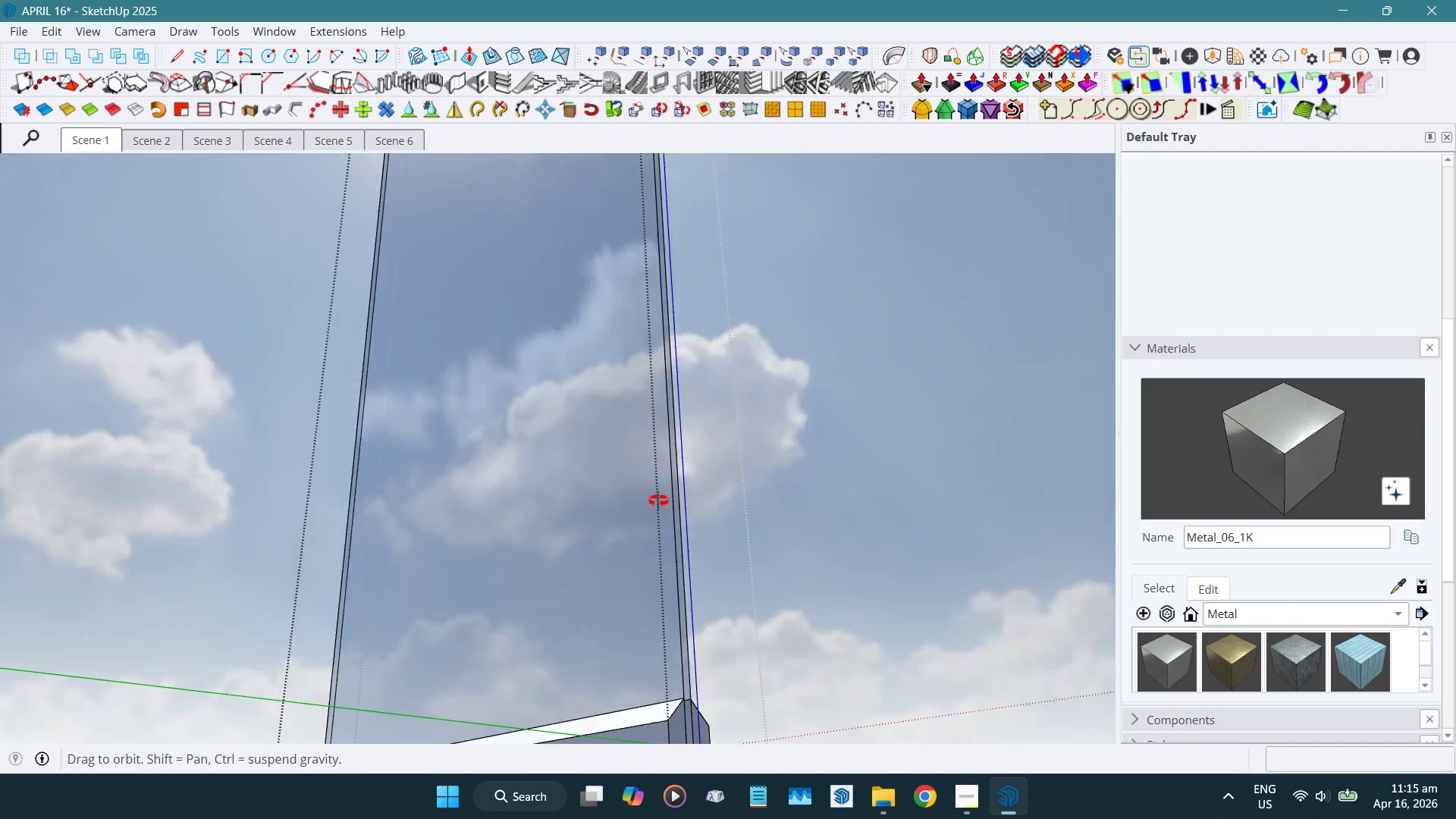 
key(T)
 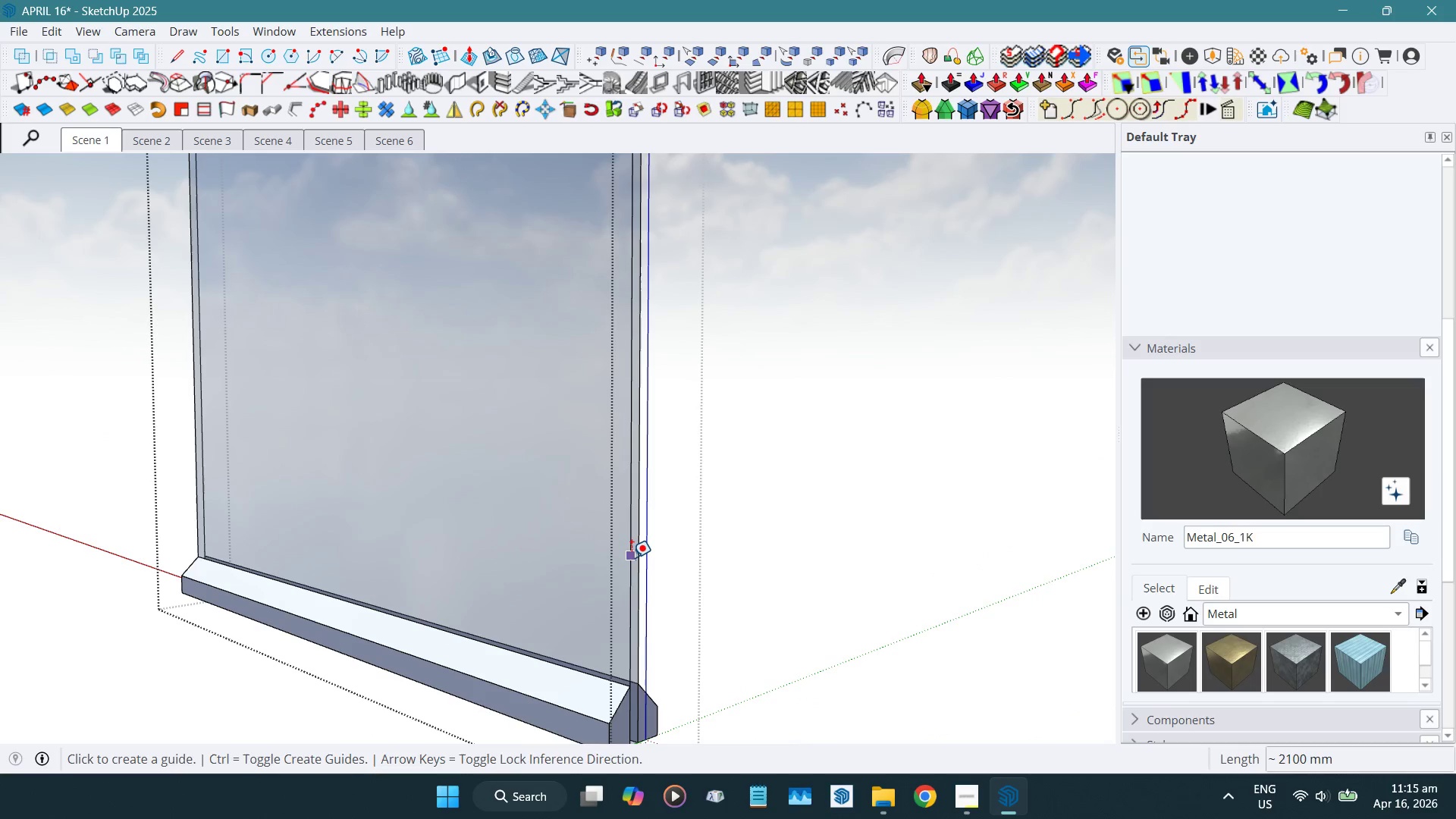 
scroll: coordinate [630, 560], scroll_direction: up, amount: 2.0
 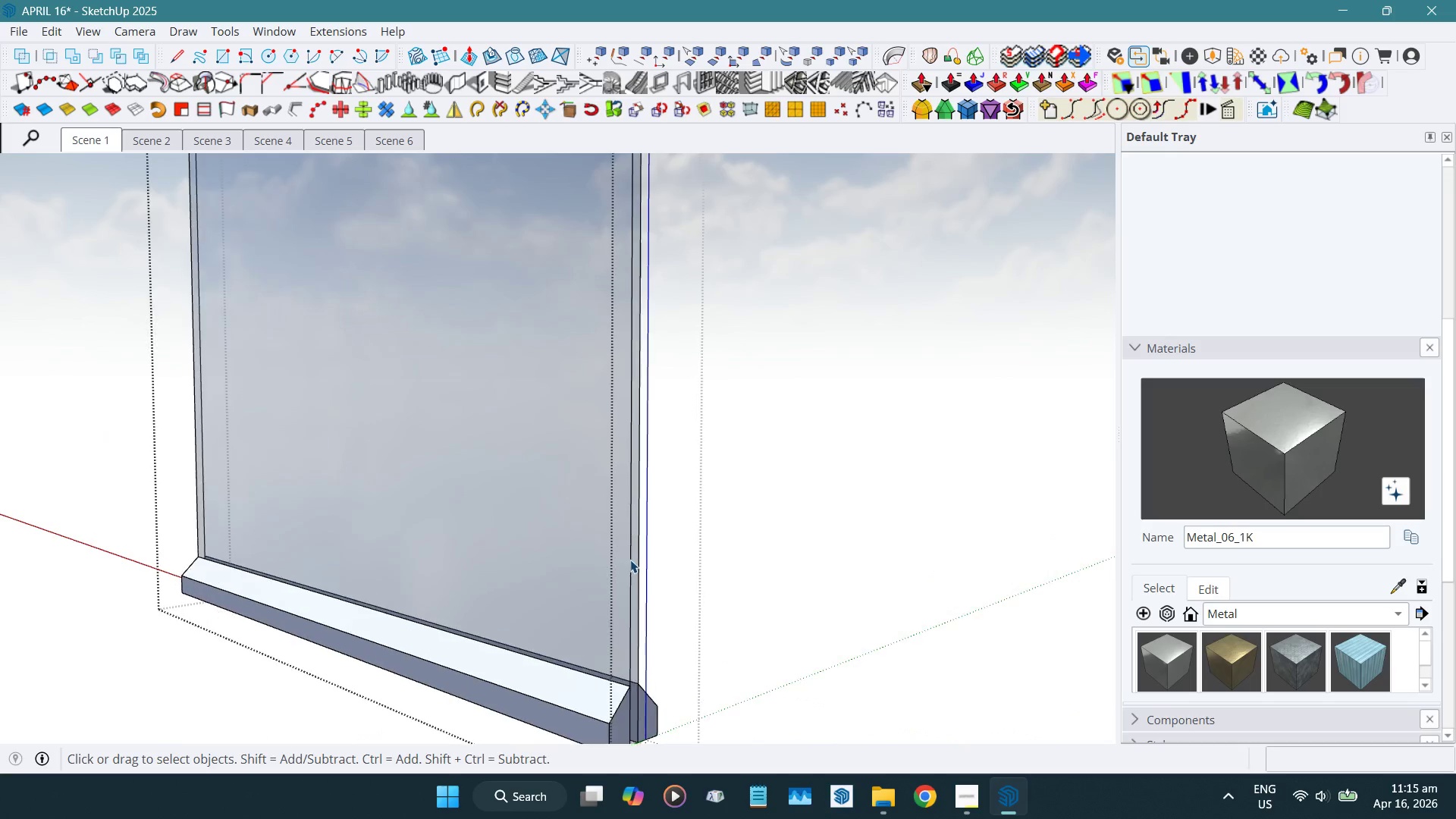 
left_click([632, 557])
 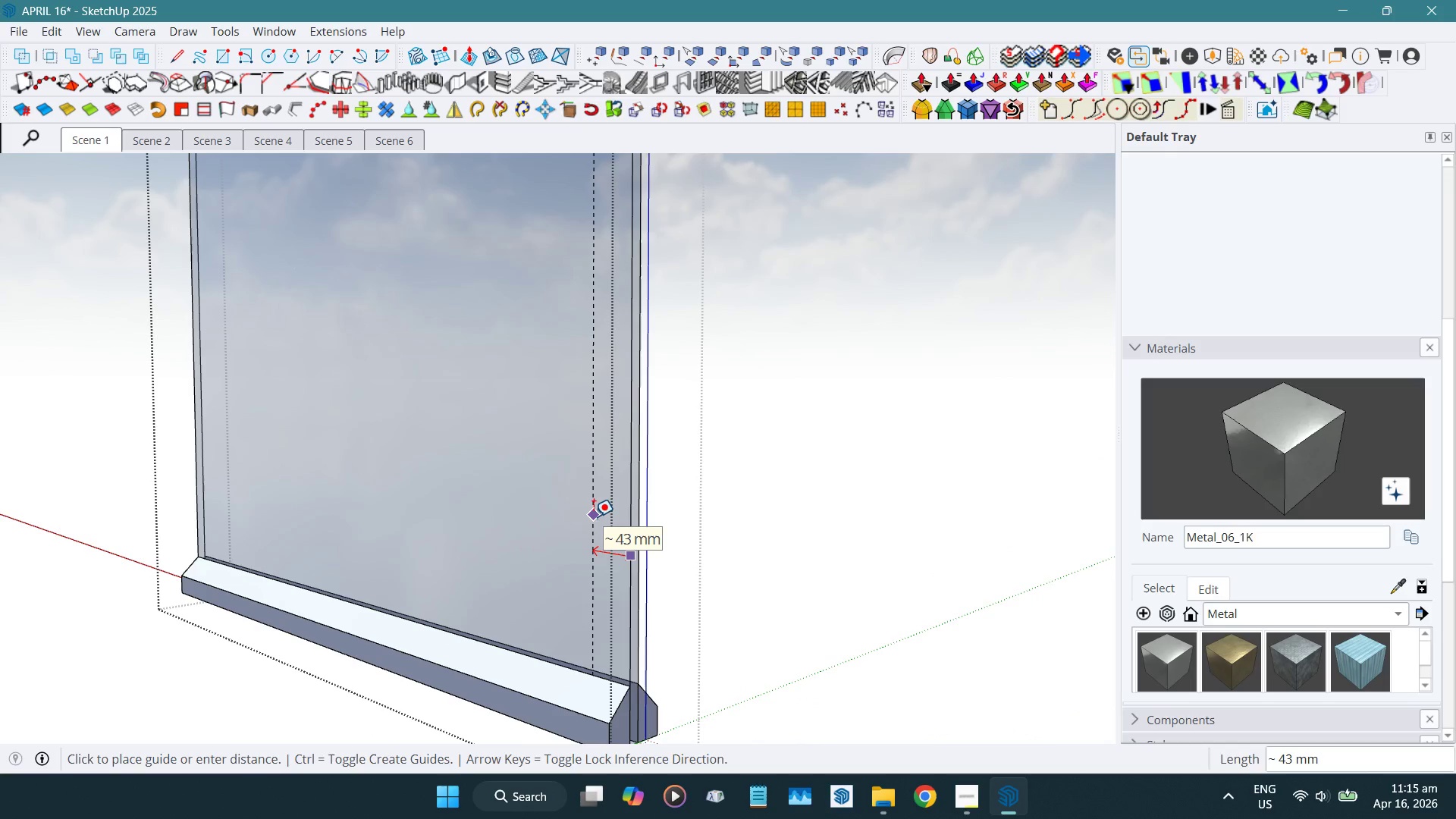 
key(Numpad5)
 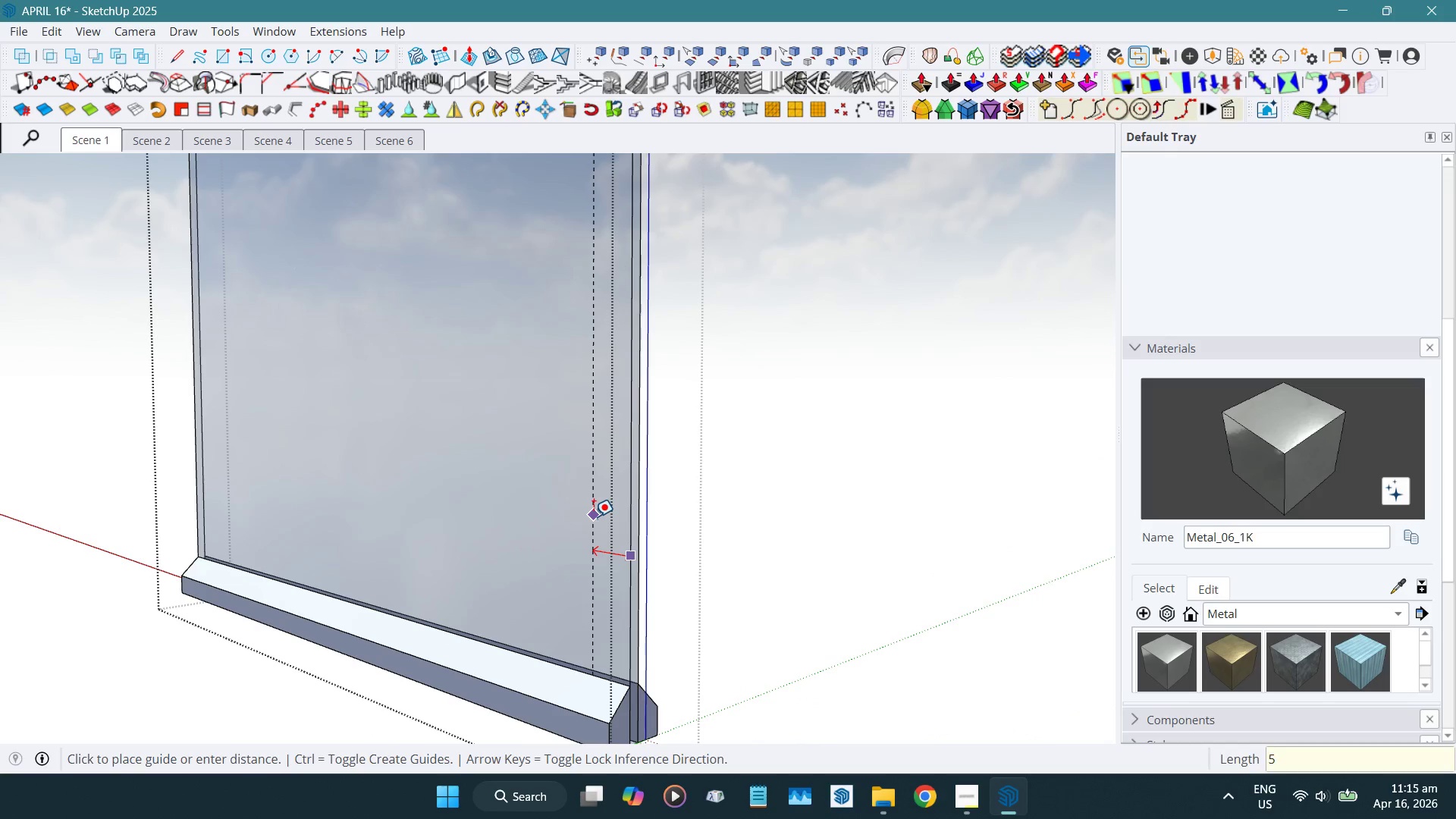 
key(Numpad0)
 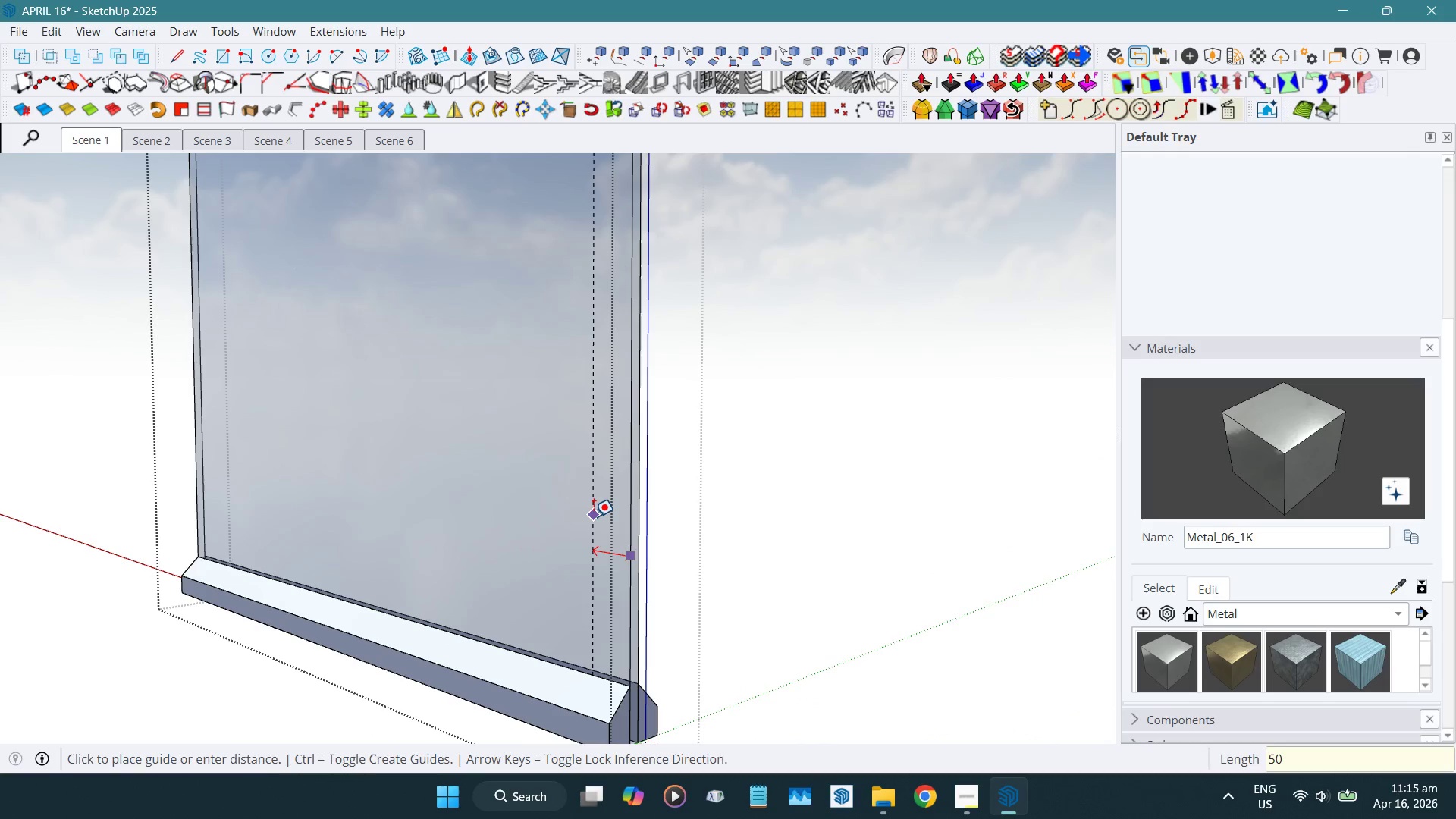 
key(NumpadEnter)
 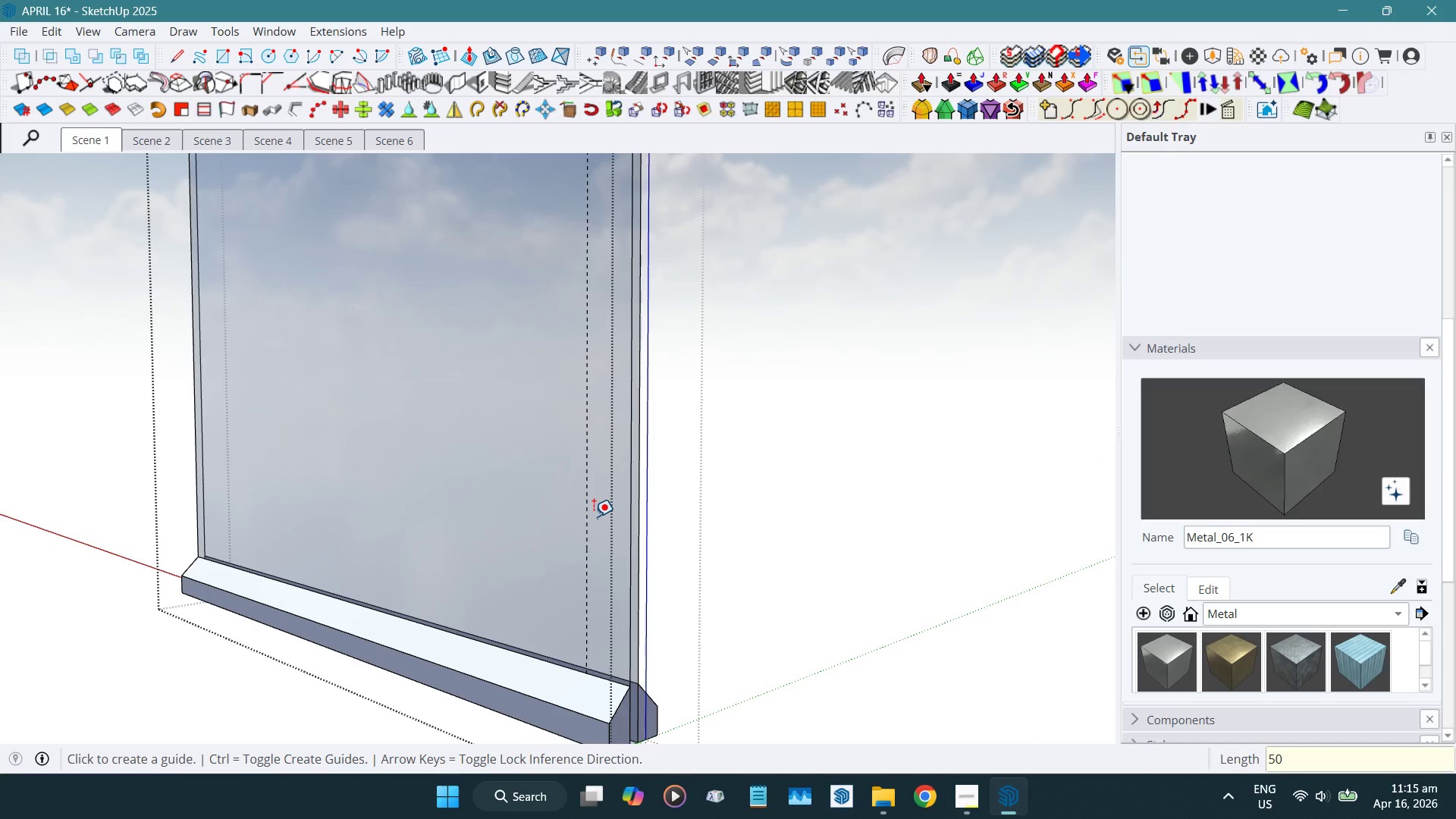 
scroll: coordinate [594, 516], scroll_direction: down, amount: 1.0
 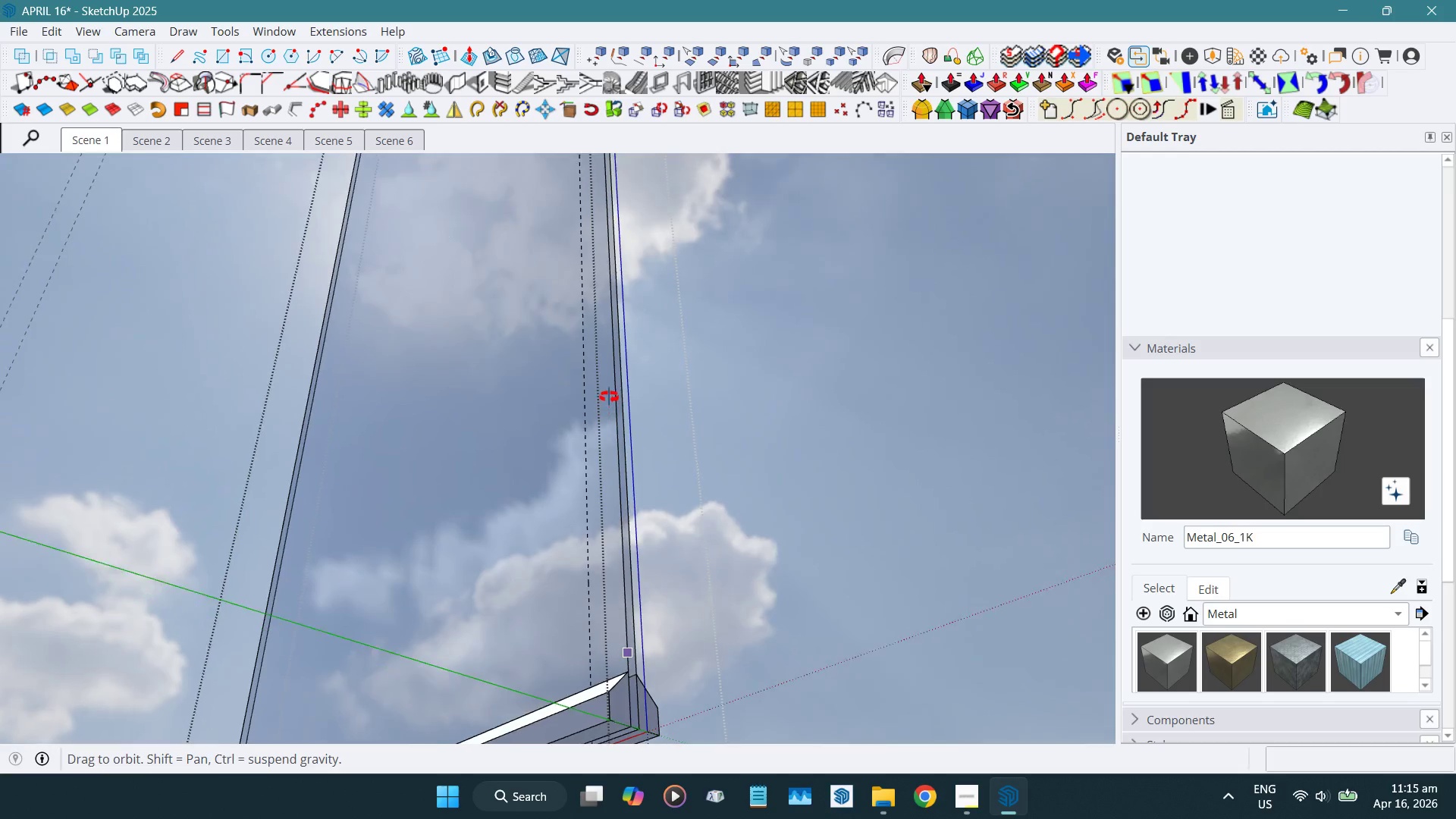 
hold_key(key=ShiftLeft, duration=0.39)
 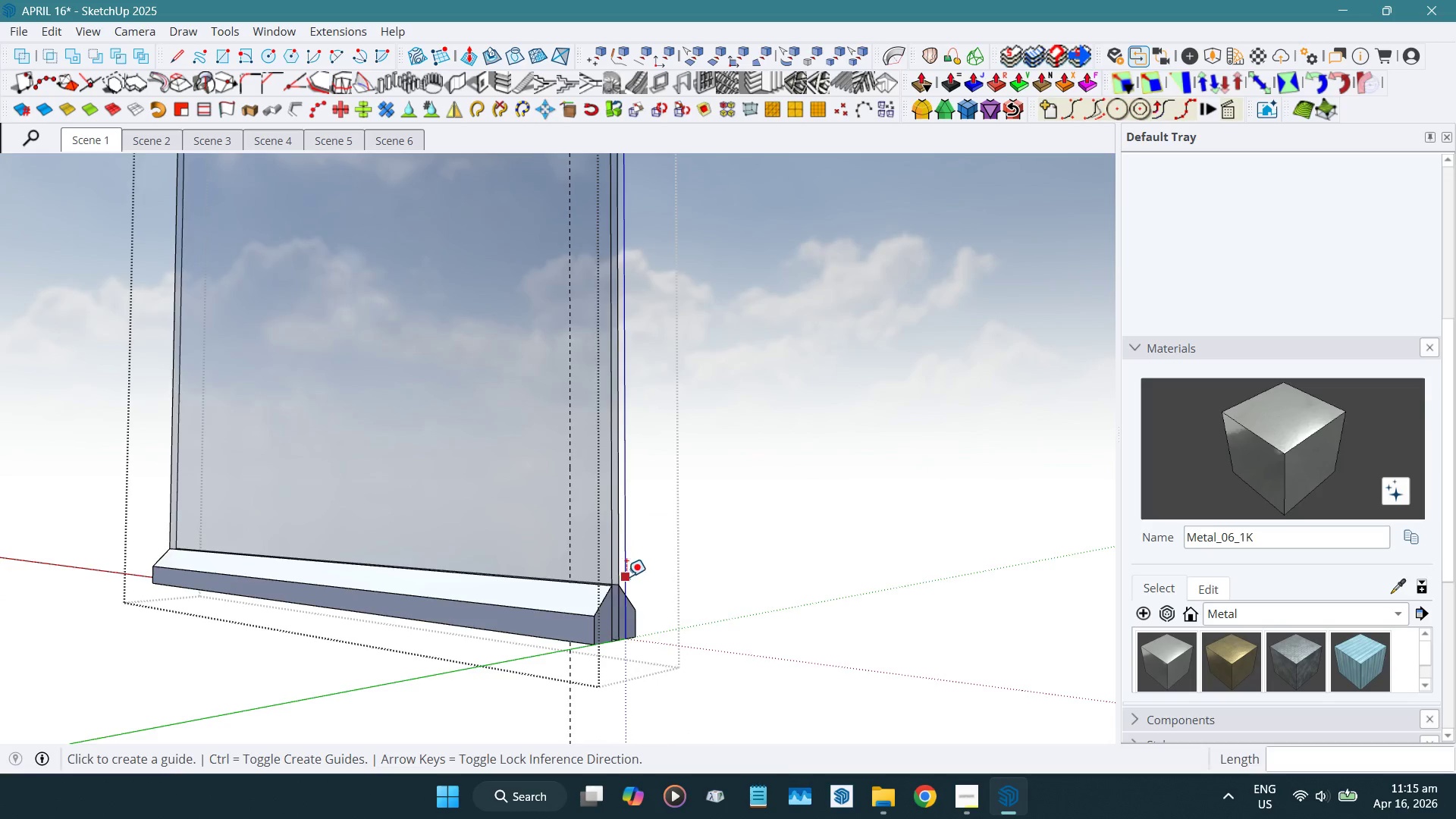 
scroll: coordinate [608, 692], scroll_direction: up, amount: 9.0
 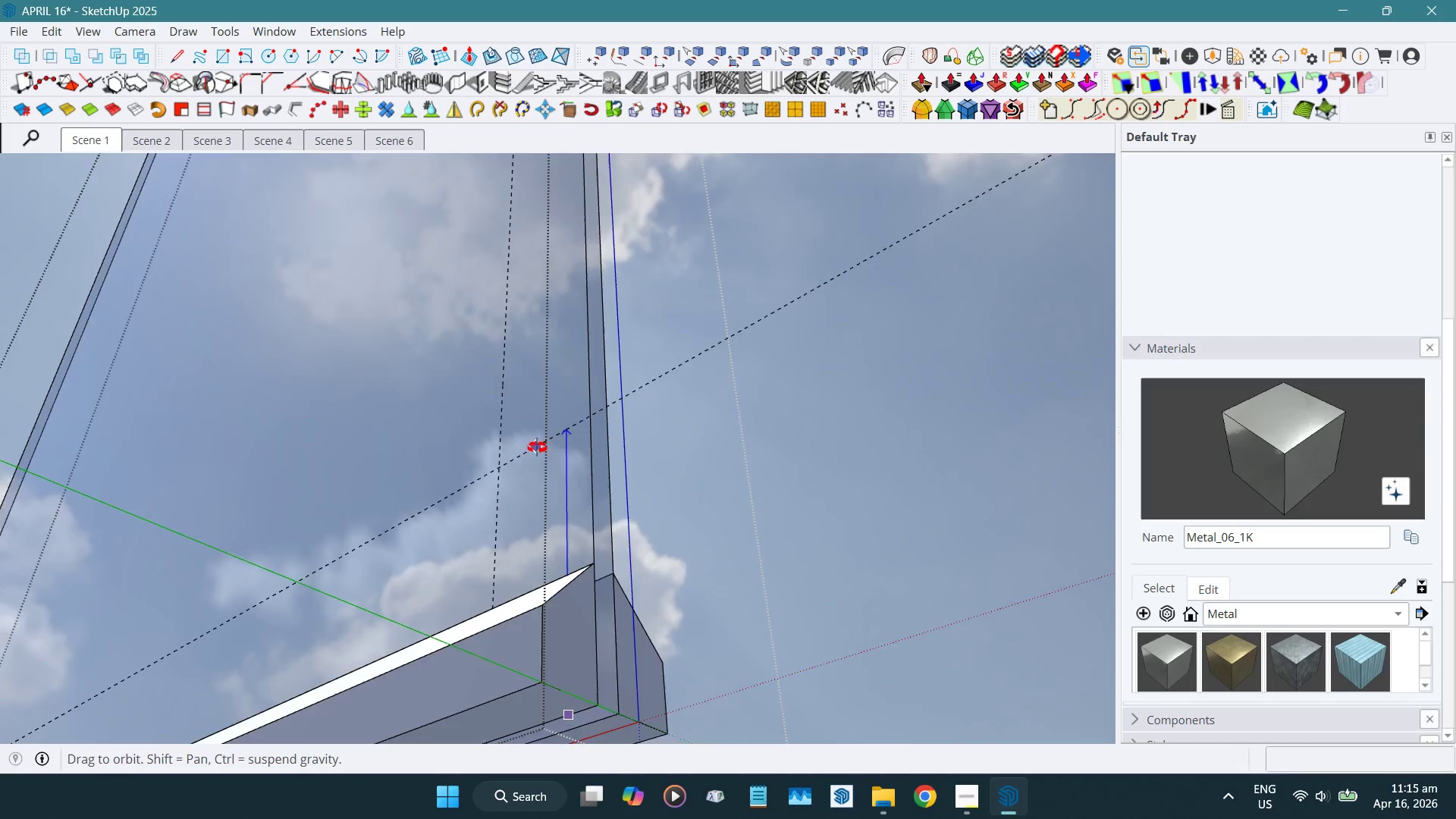 
scroll: coordinate [521, 613], scroll_direction: down, amount: 22.0
 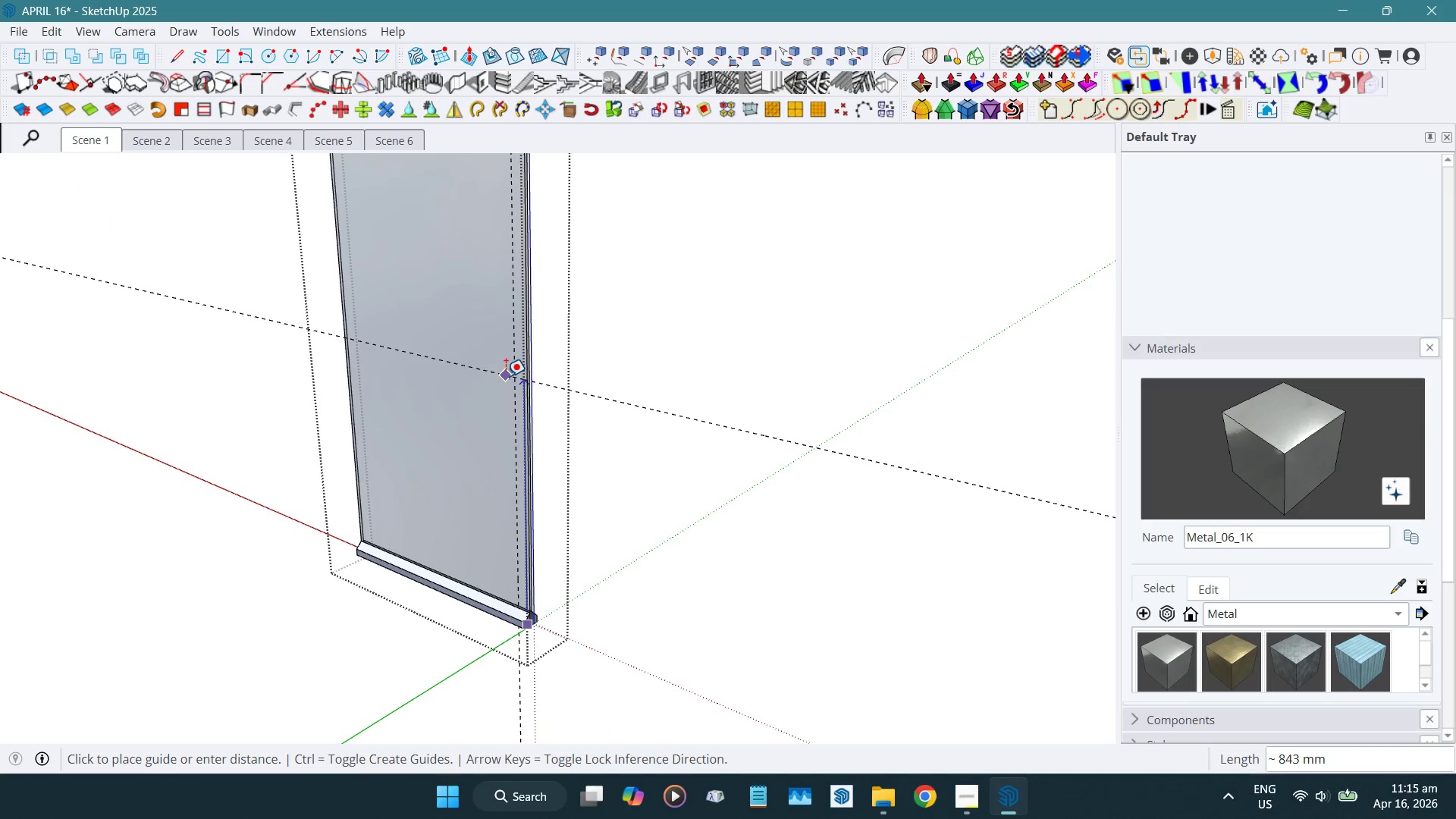 
key(Numpad1)
 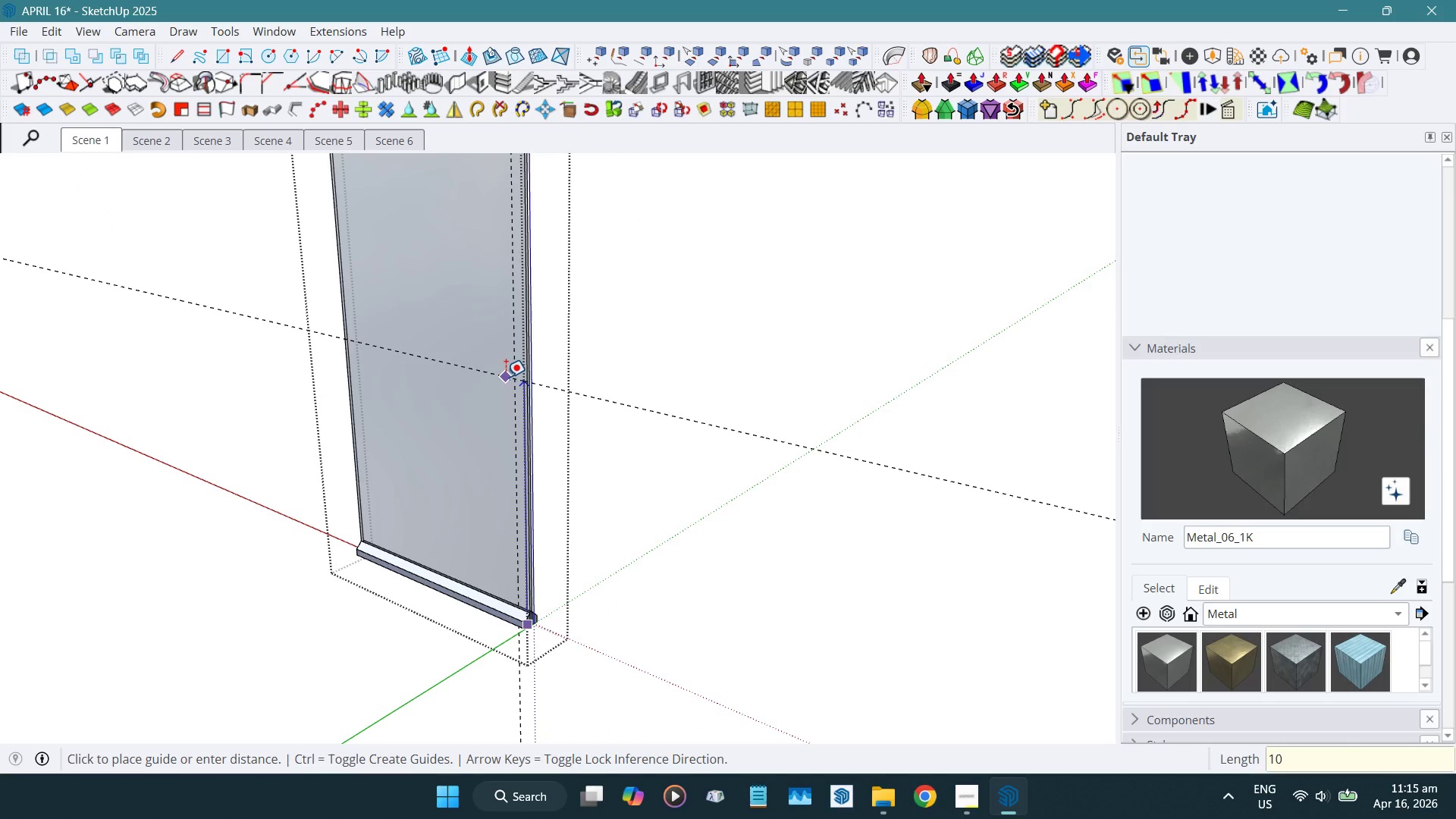 
key(Numpad0)
 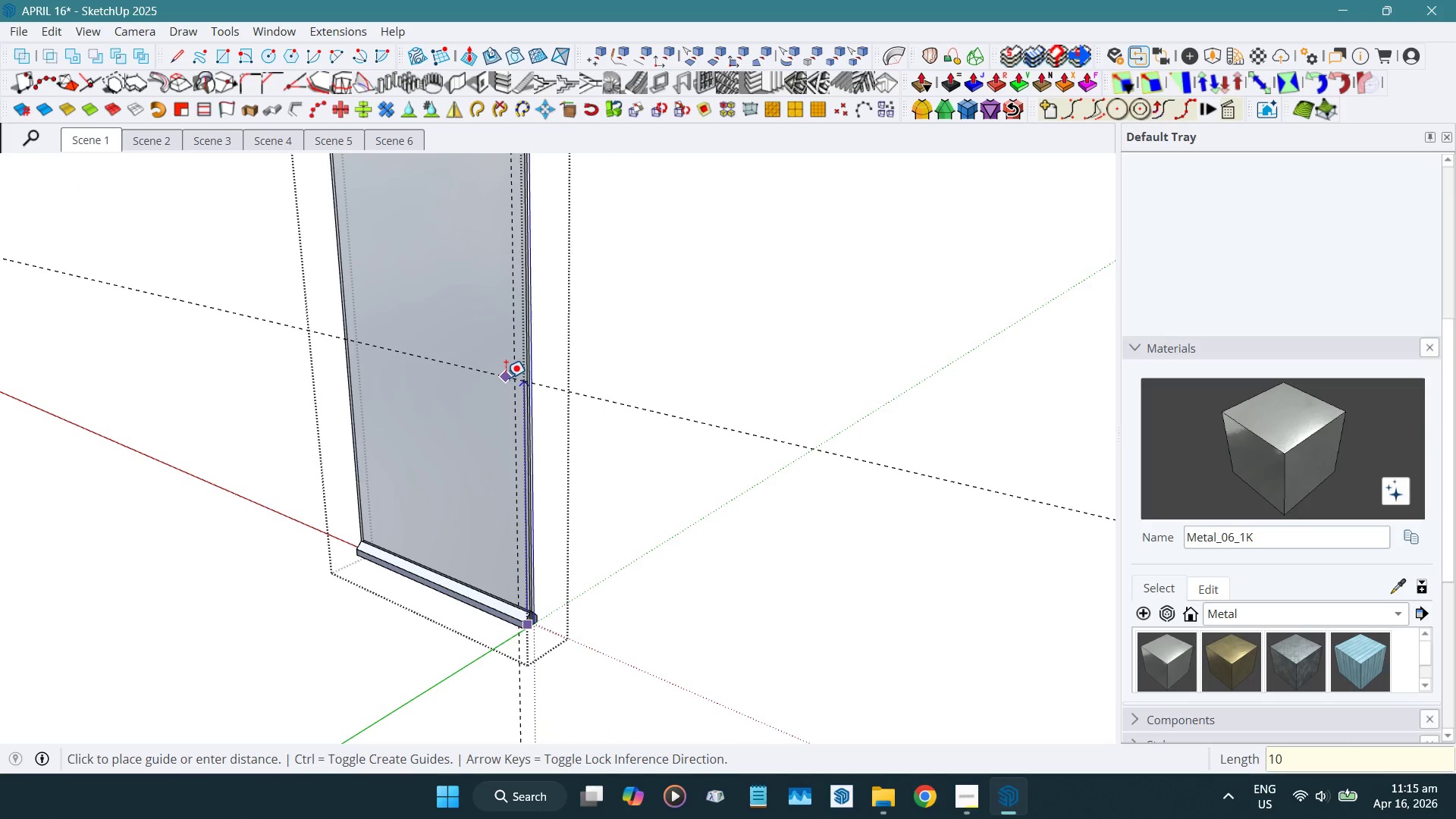 
key(Numpad0)
 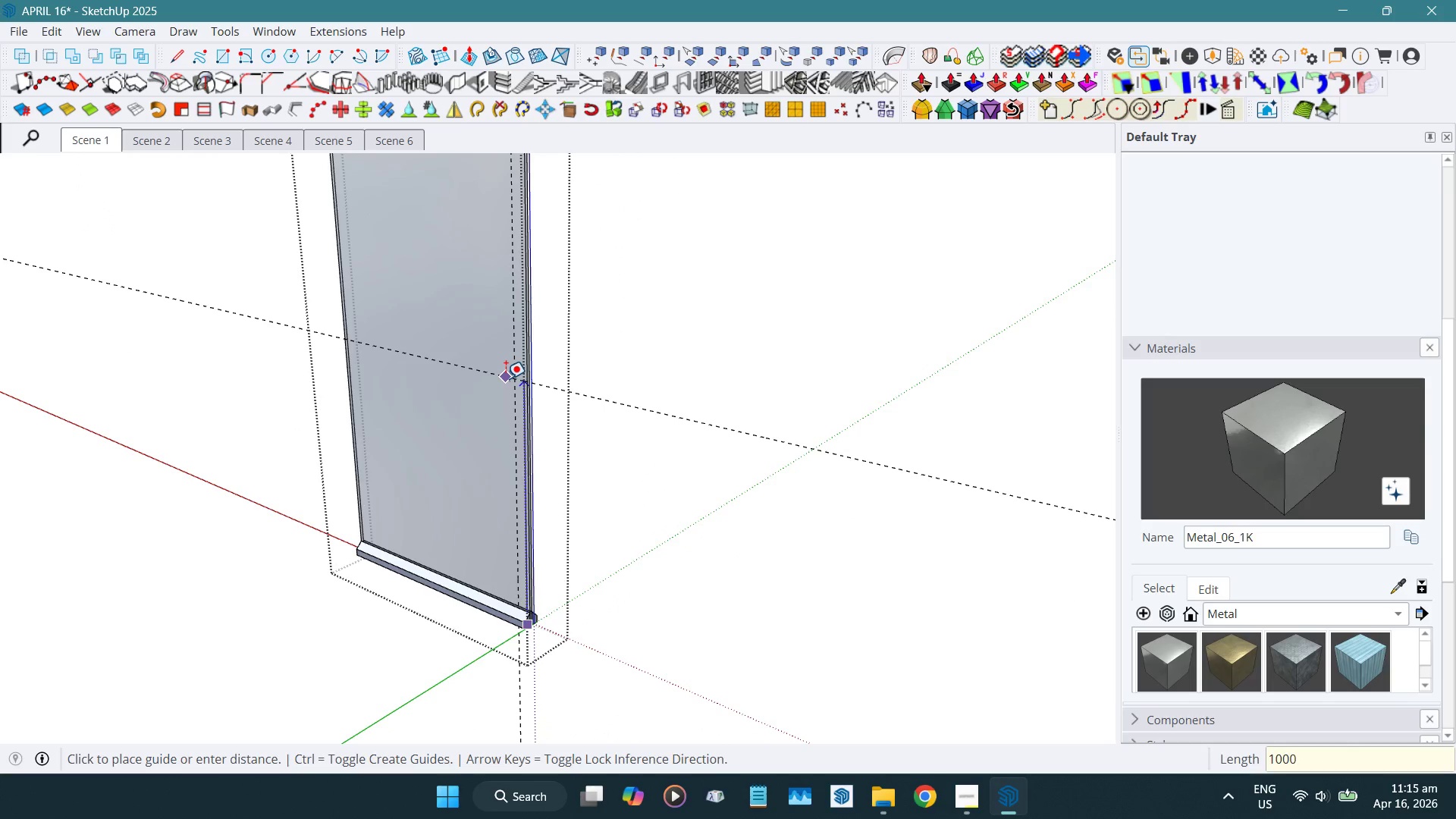 
key(Numpad0)
 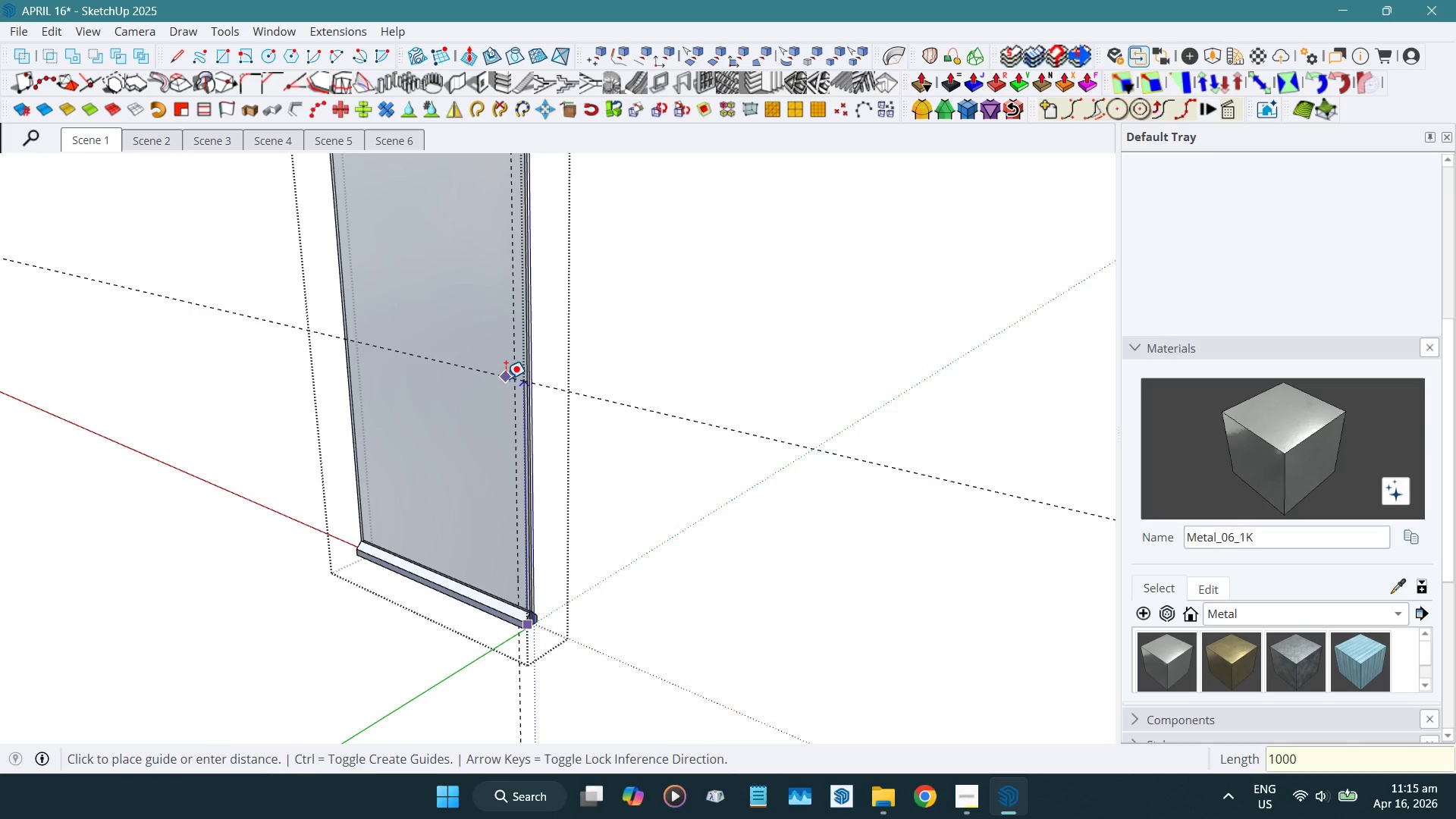 
key(NumpadEnter)
 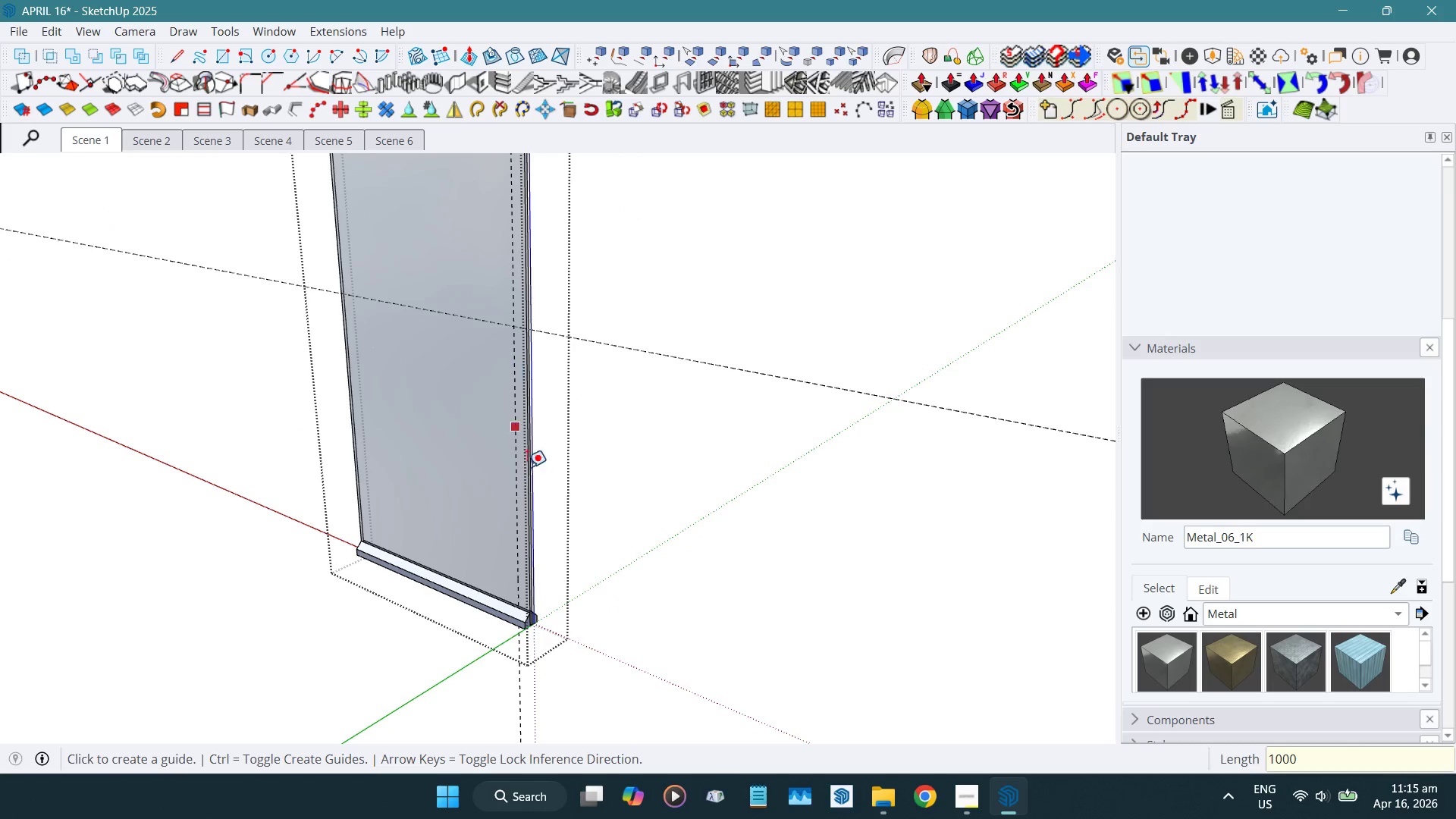 
key(Space)
 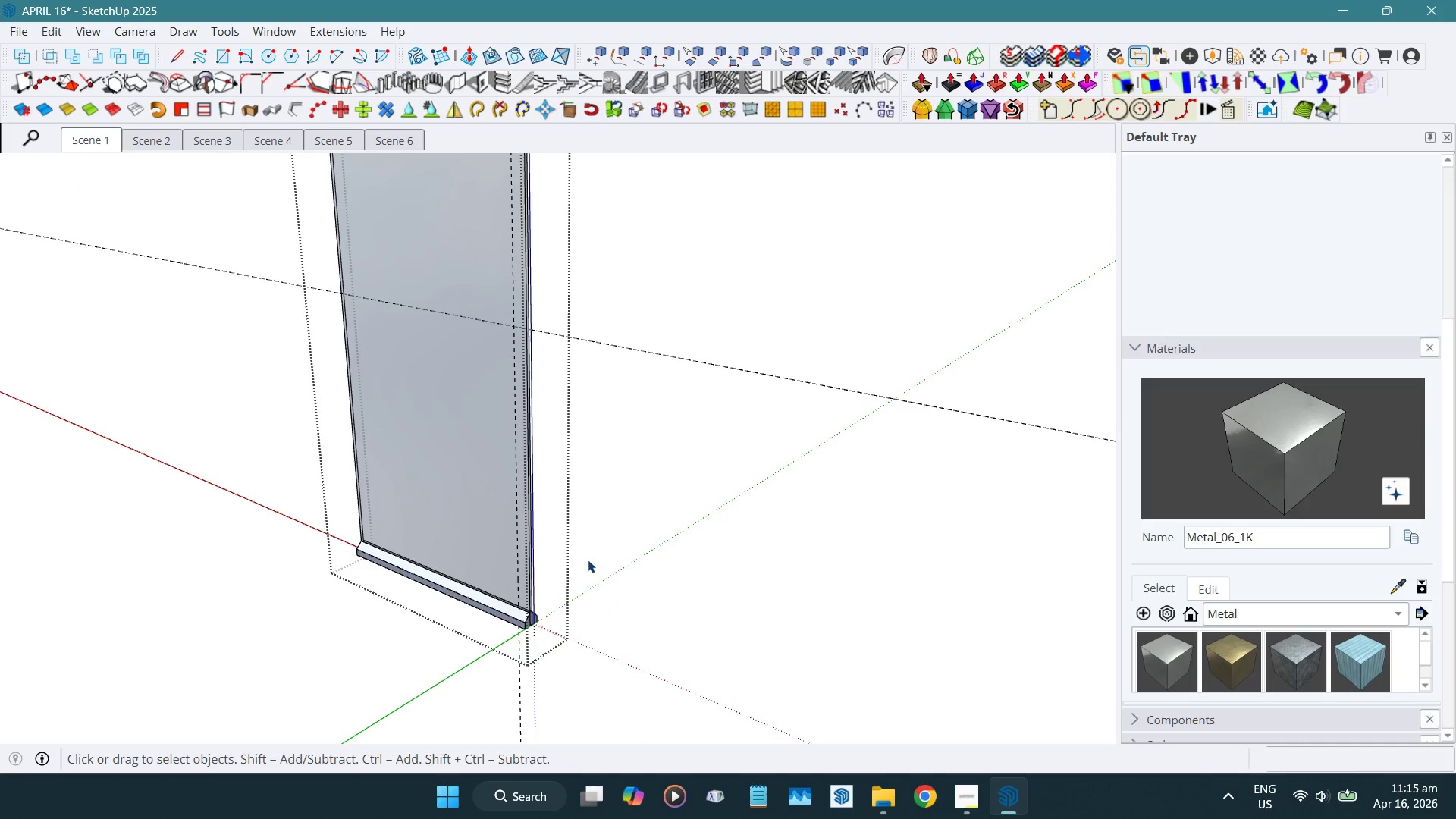 
scroll: coordinate [612, 558], scroll_direction: down, amount: 10.0
 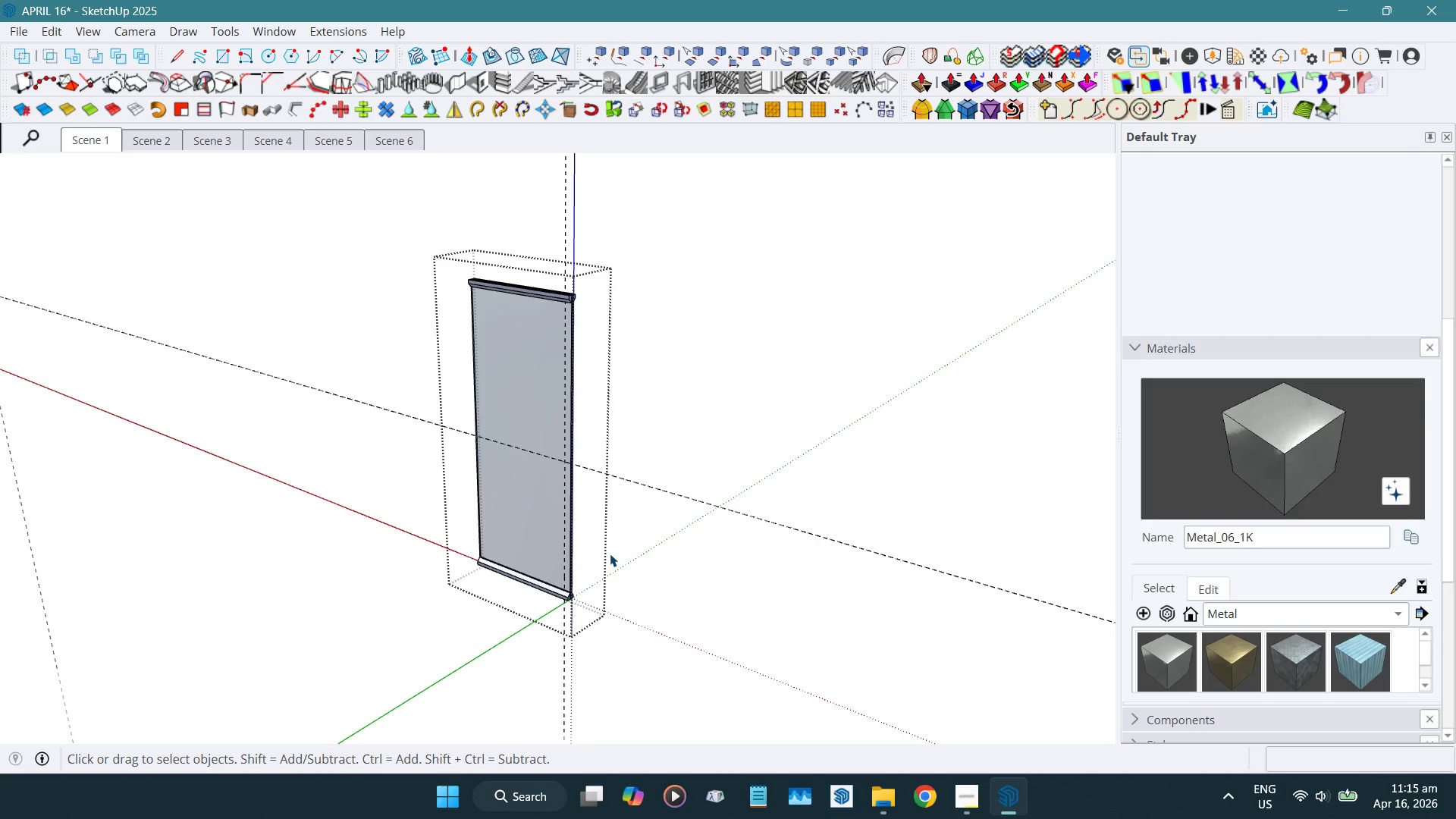 
scroll: coordinate [520, 459], scroll_direction: up, amount: 10.0
 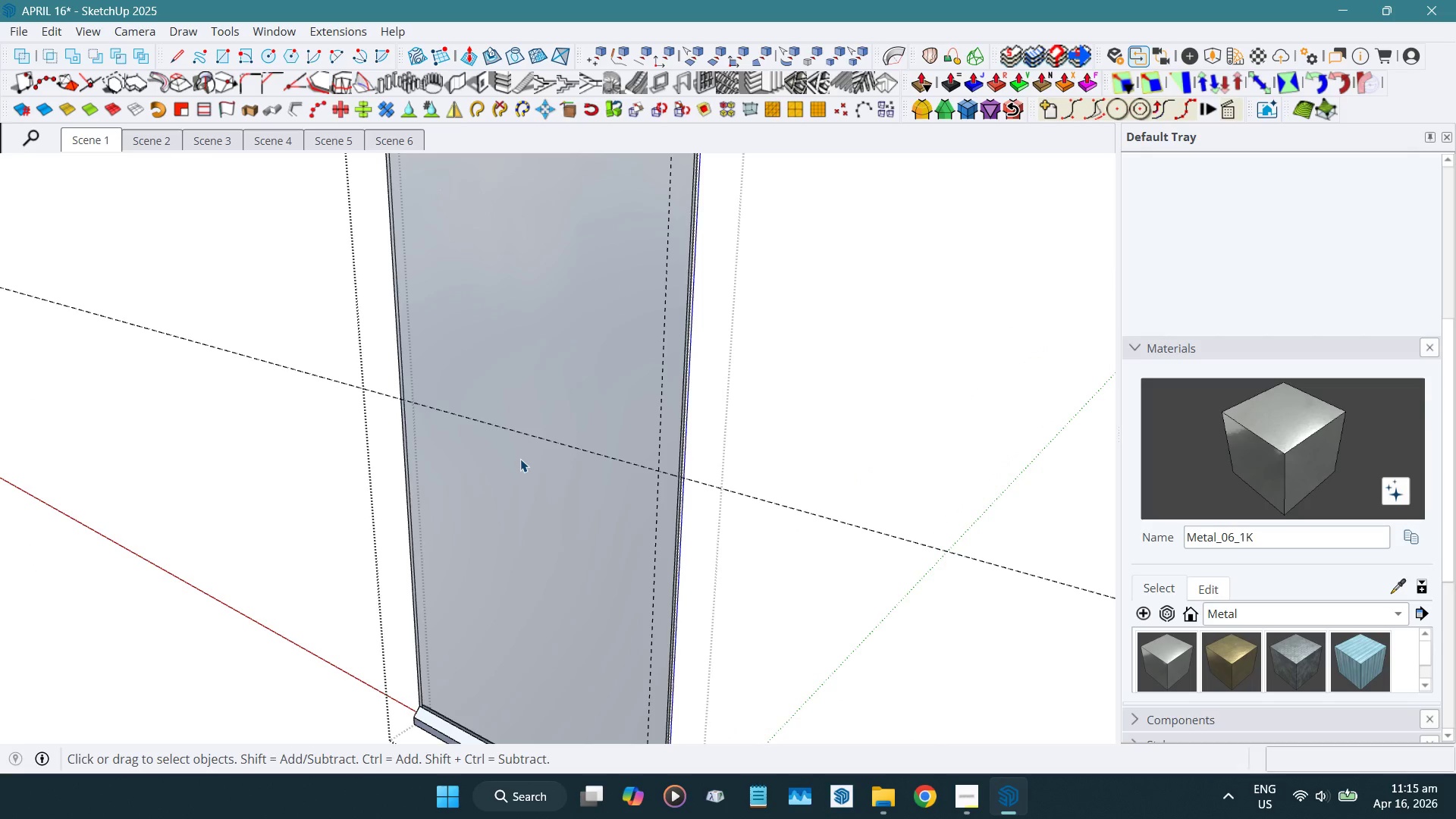 
key(T)
 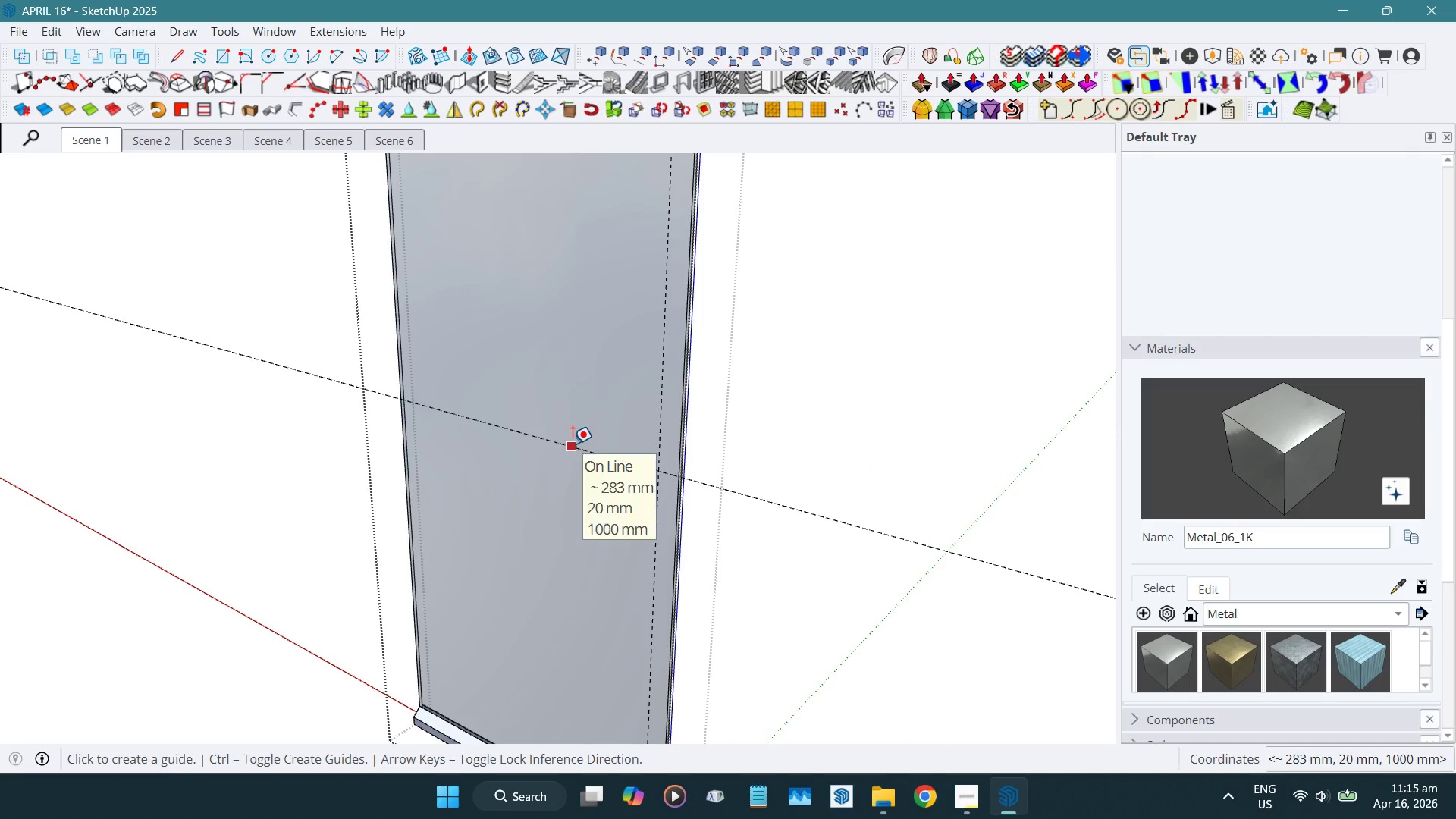 
left_click([573, 444])
 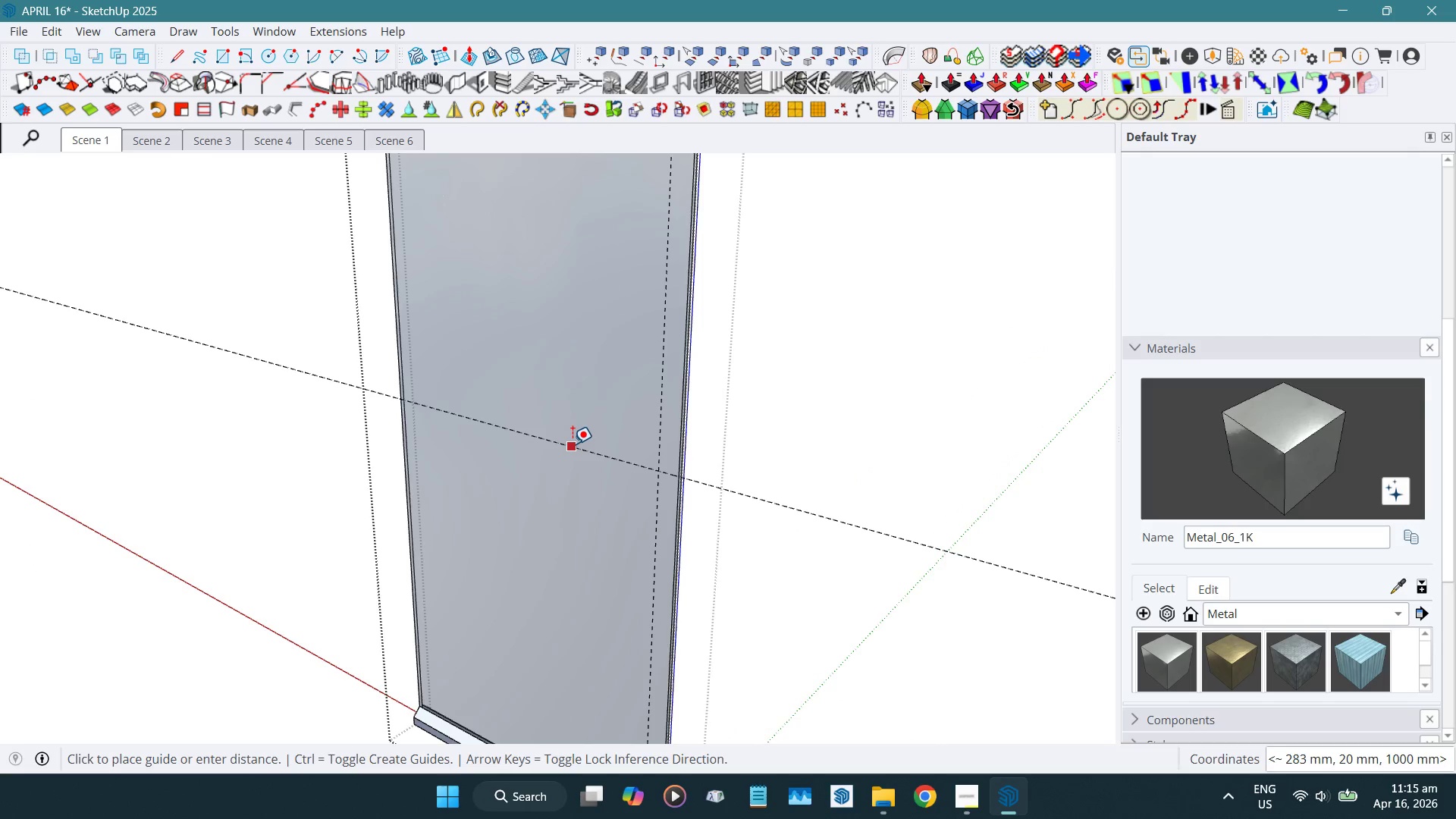 
scroll: coordinate [573, 444], scroll_direction: down, amount: 6.0
 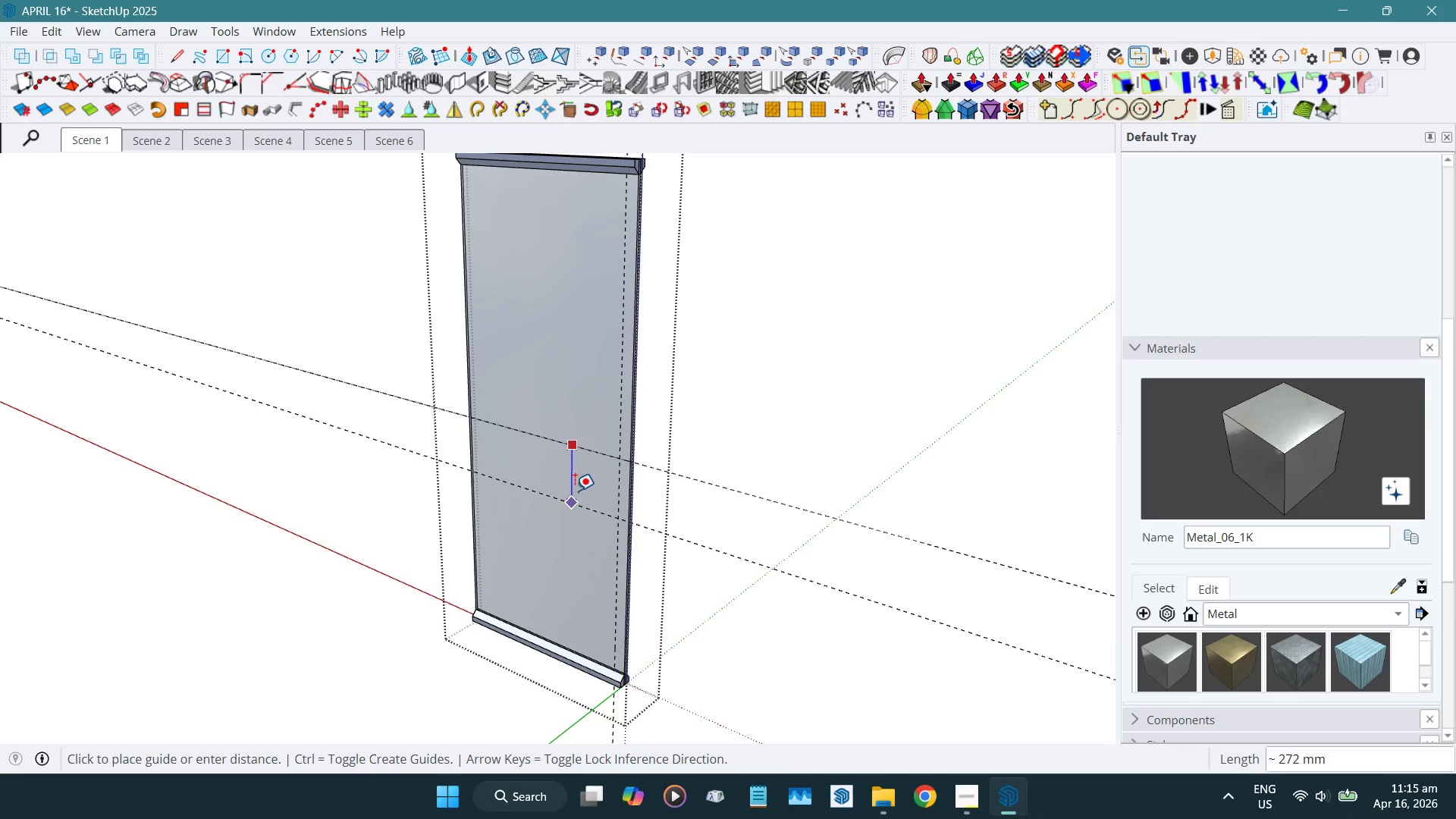 
scroll: coordinate [574, 478], scroll_direction: up, amount: 4.0
 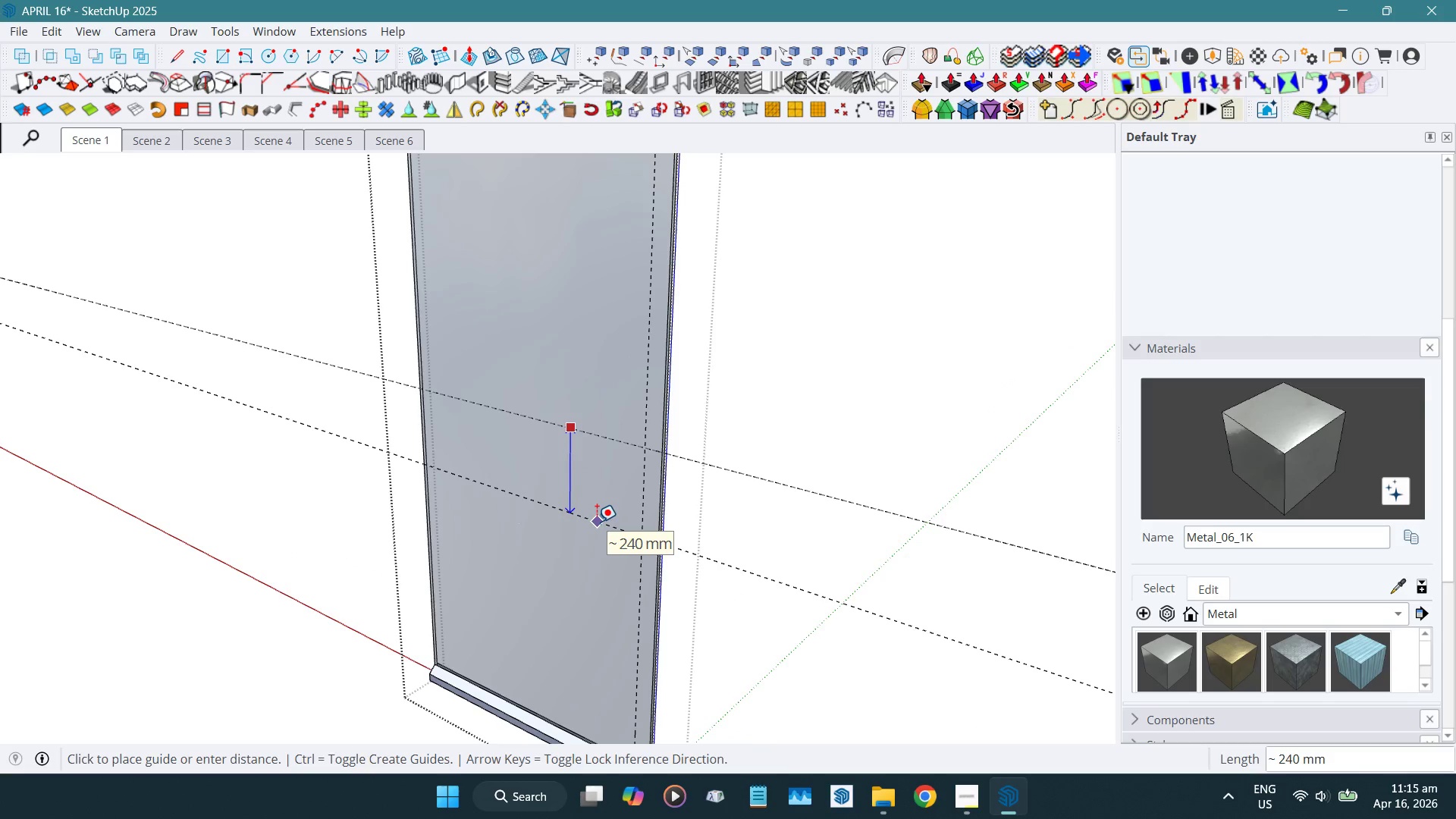 
key(Numpad2)
 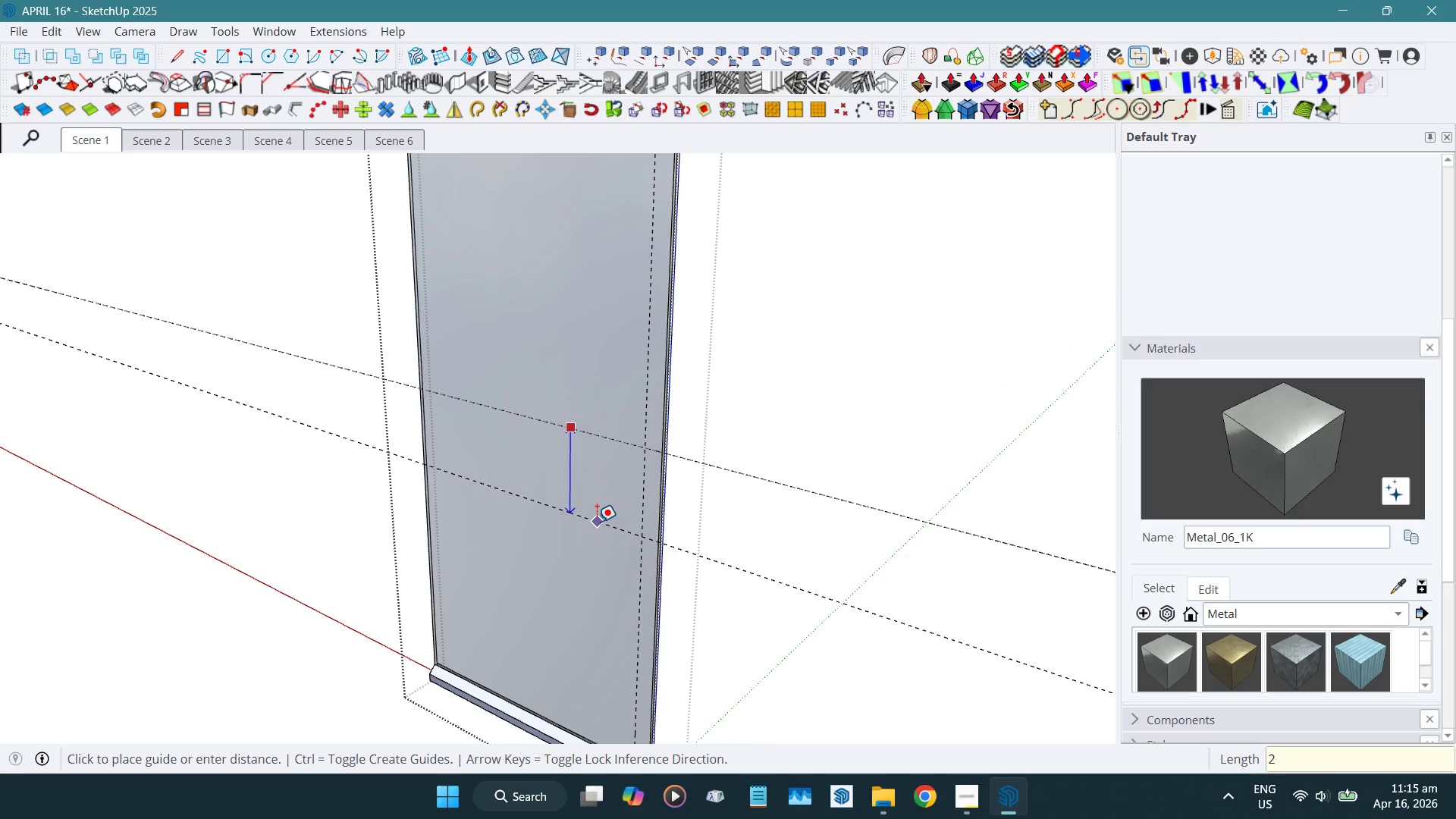 
key(Numpad0)
 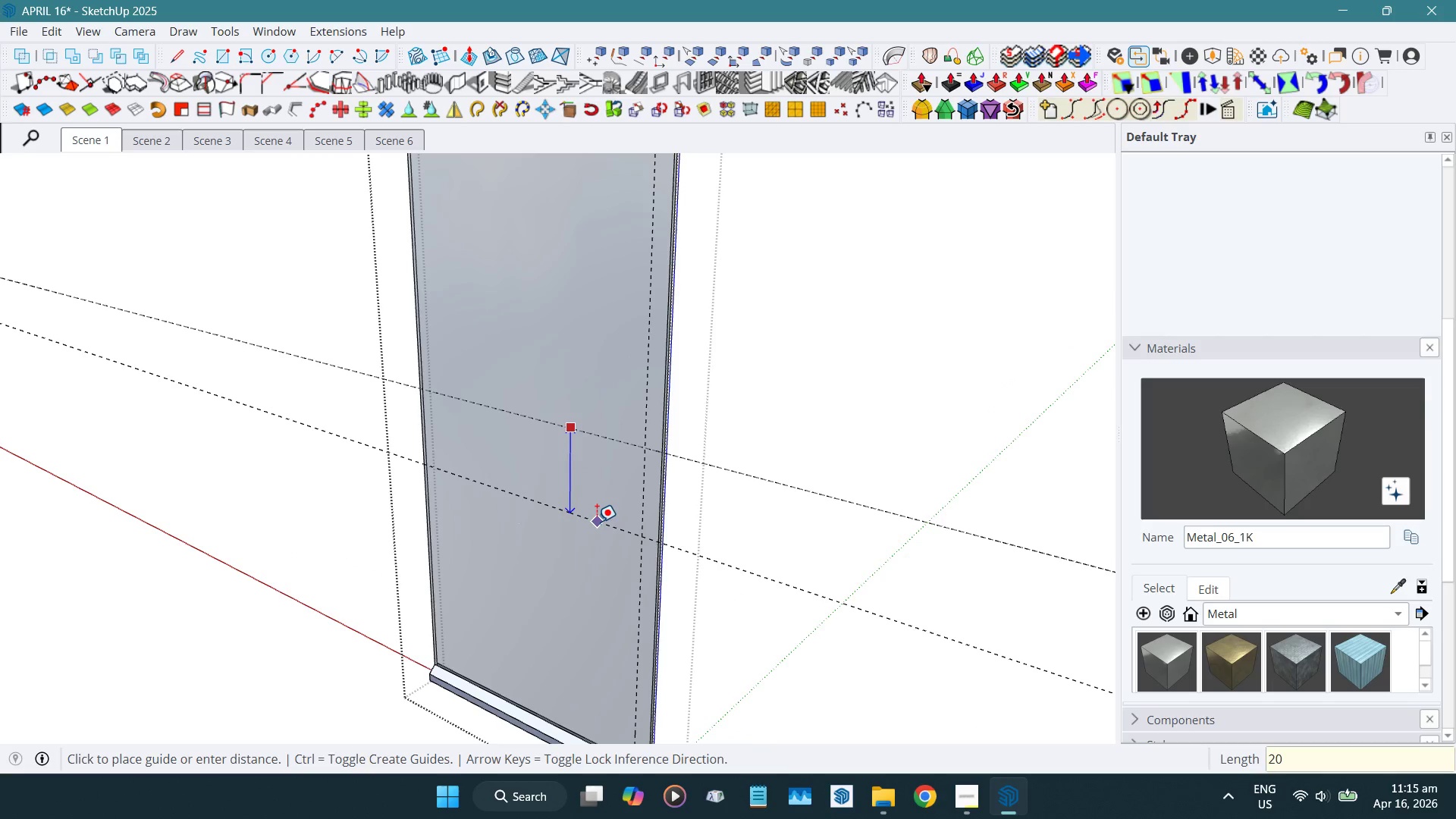 
key(Numpad0)
 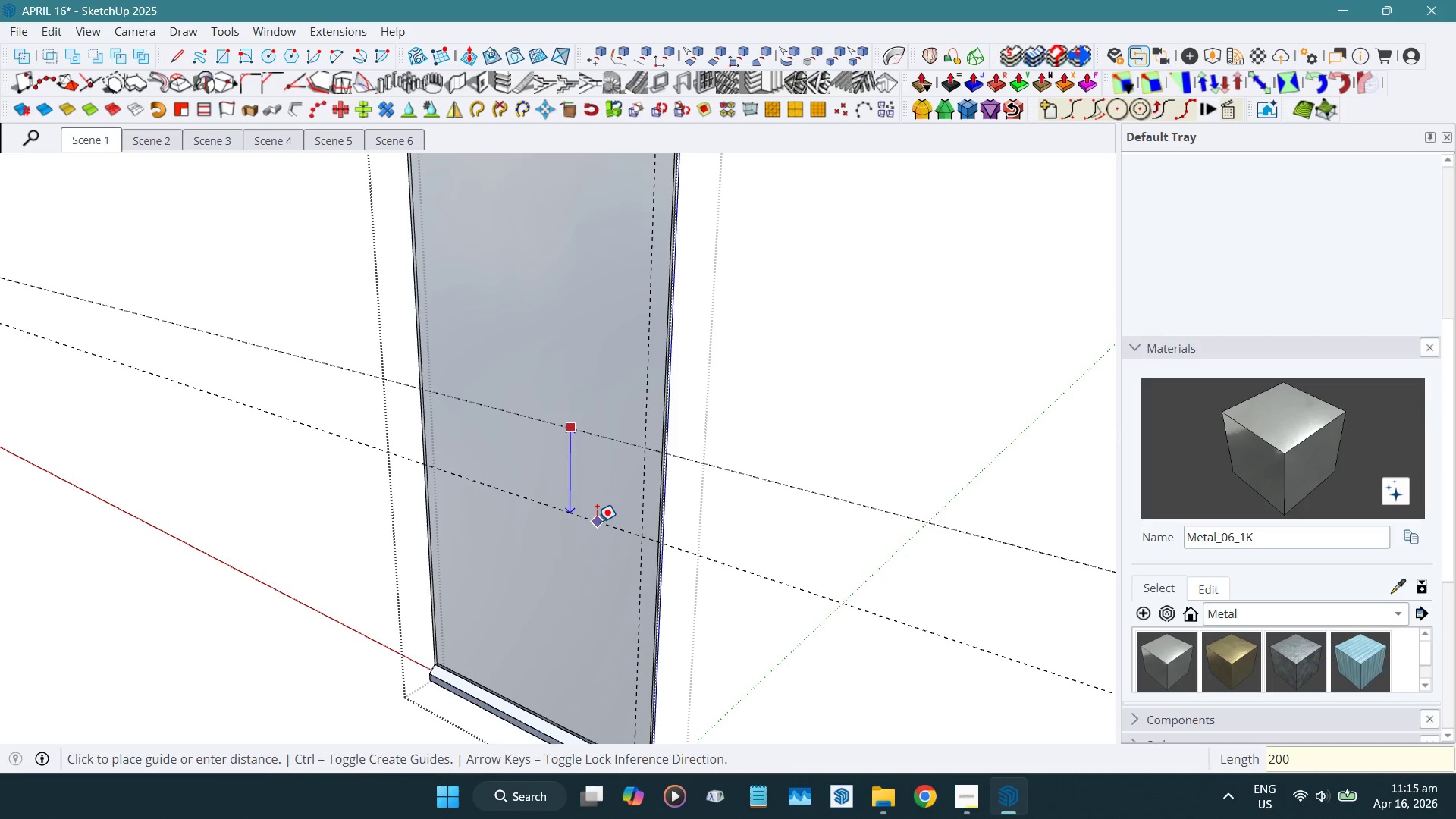 
key(NumpadEnter)
 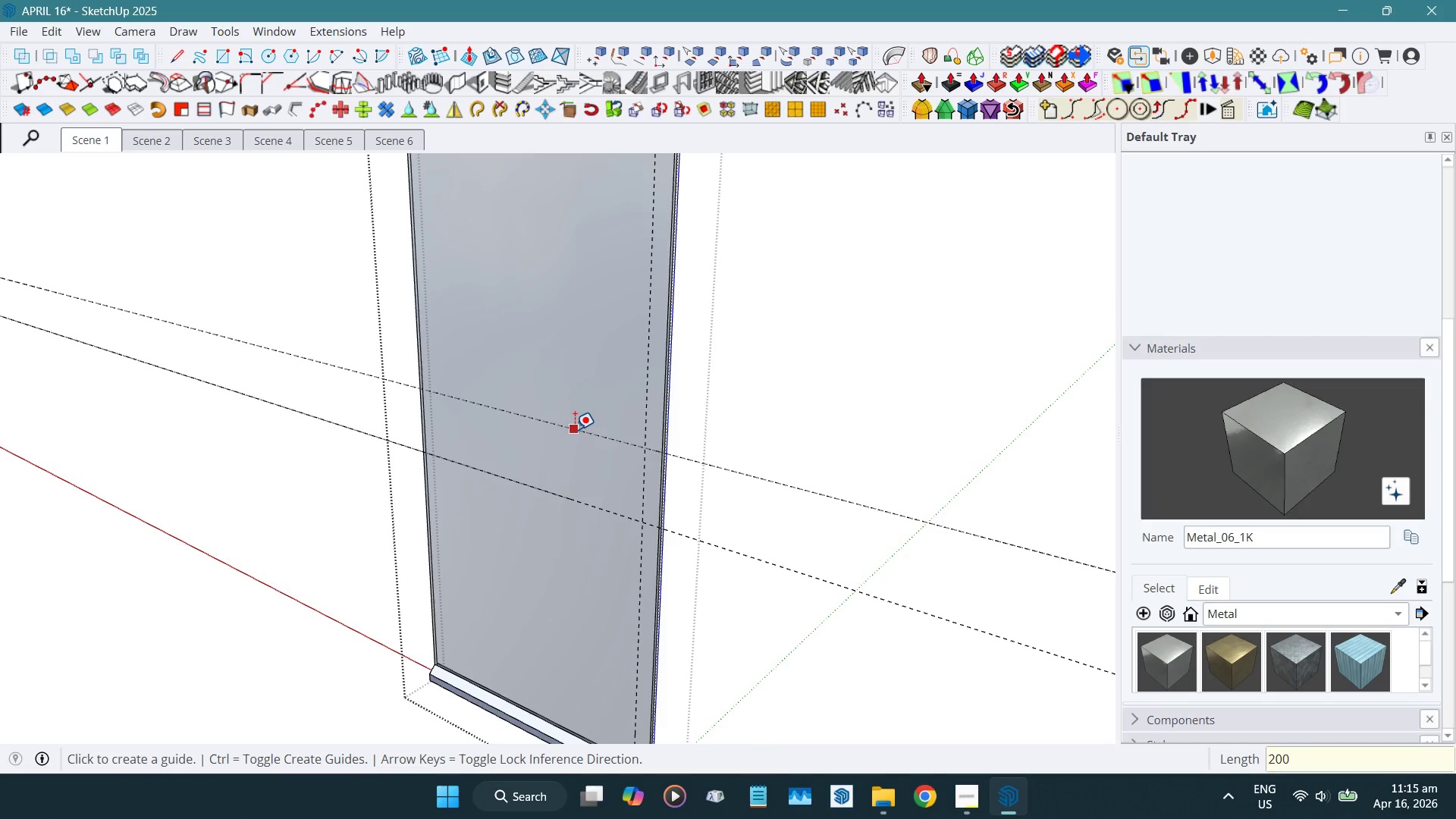 
left_click([575, 429])
 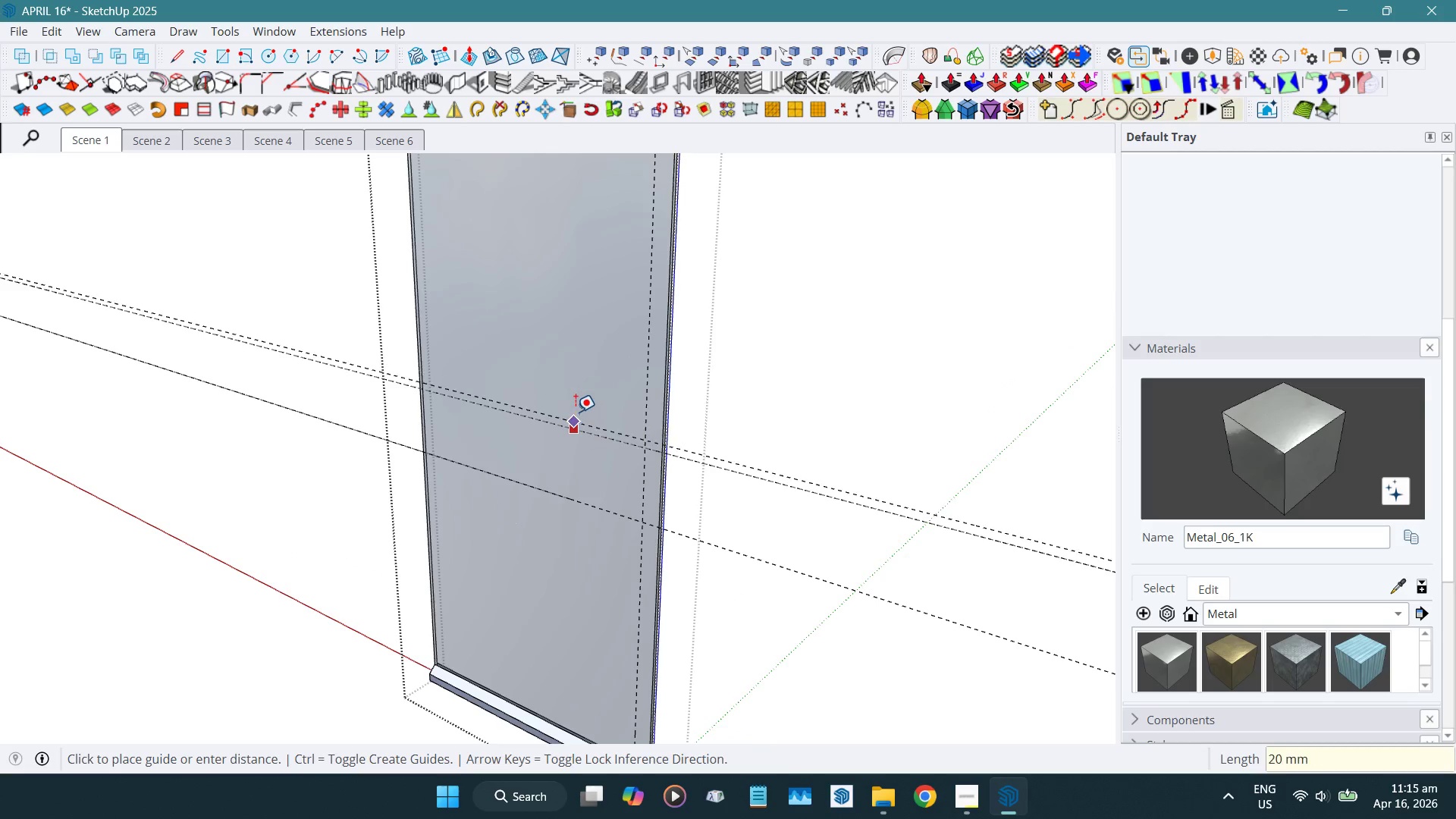 
key(Numpad2)
 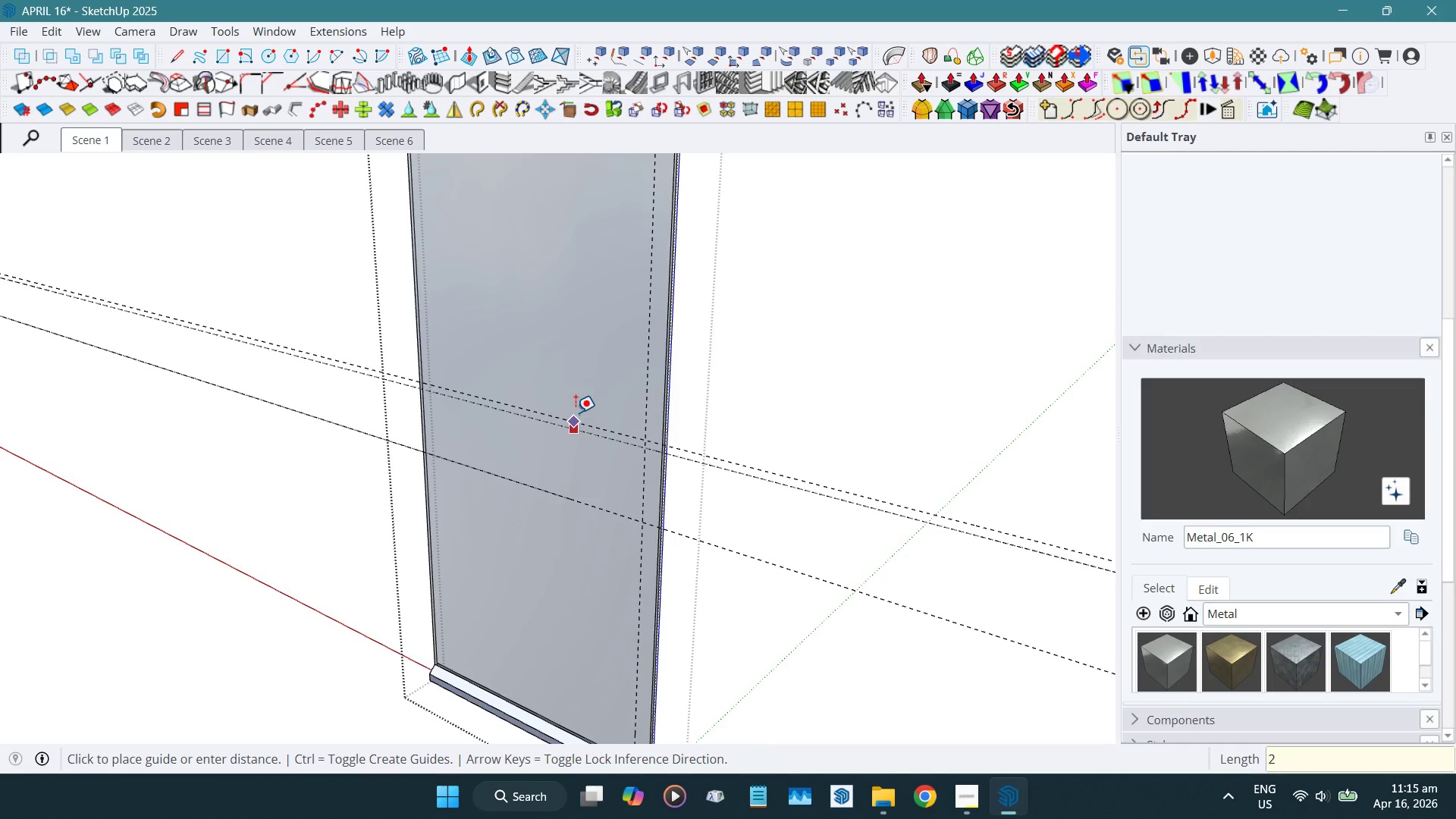 
key(Numpad0)
 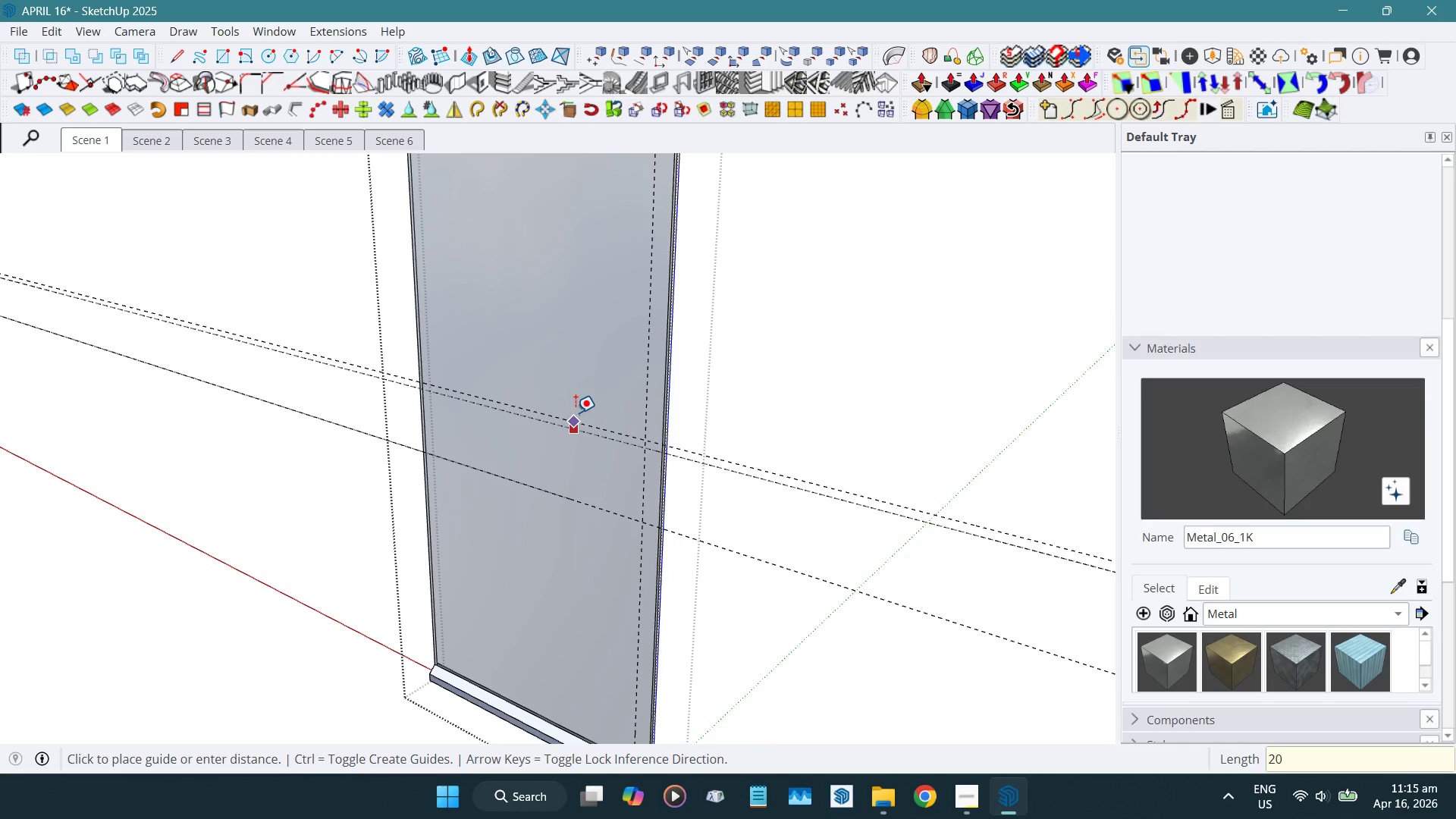 
key(Numpad0)
 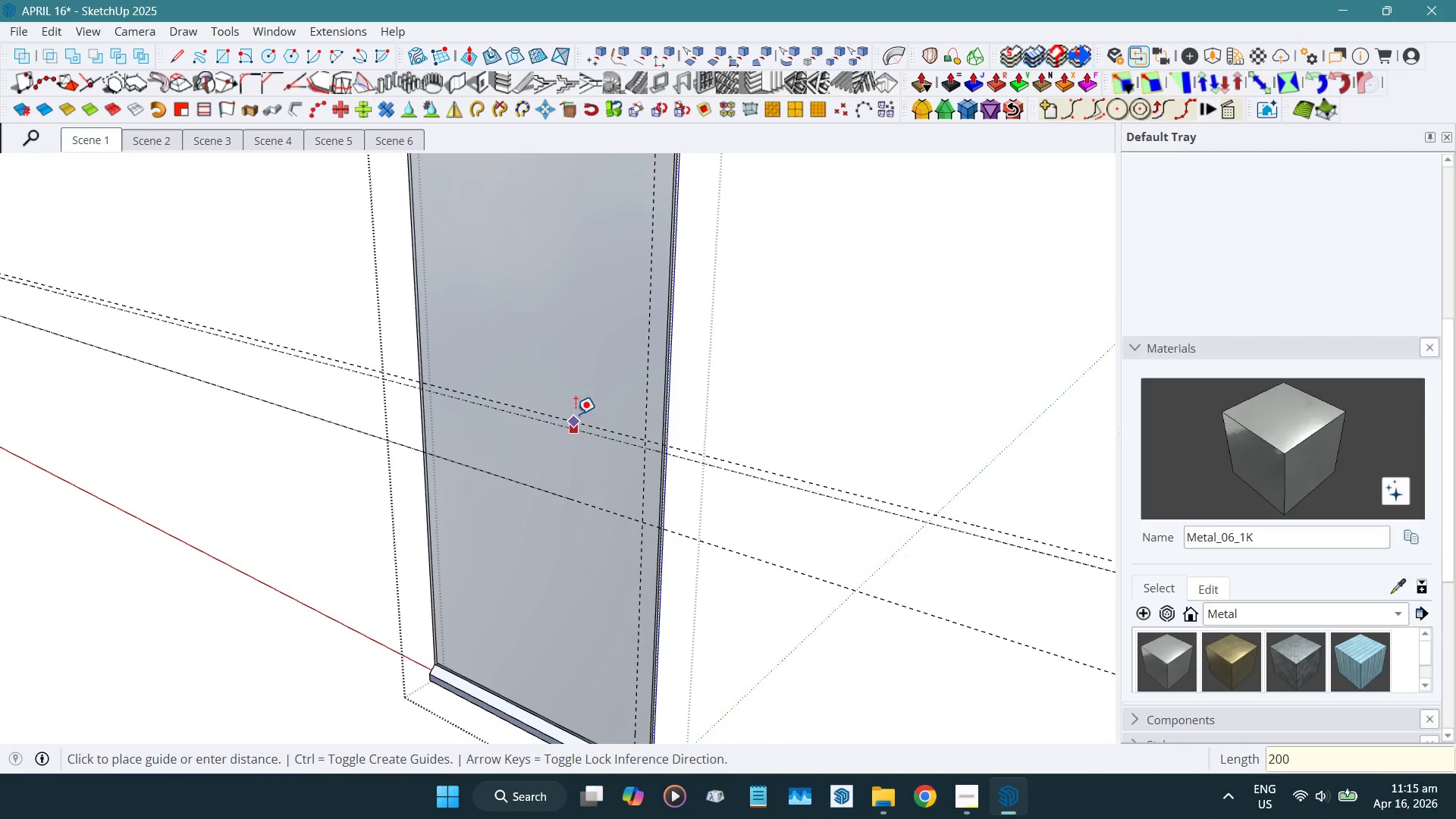 
key(NumpadEnter)
 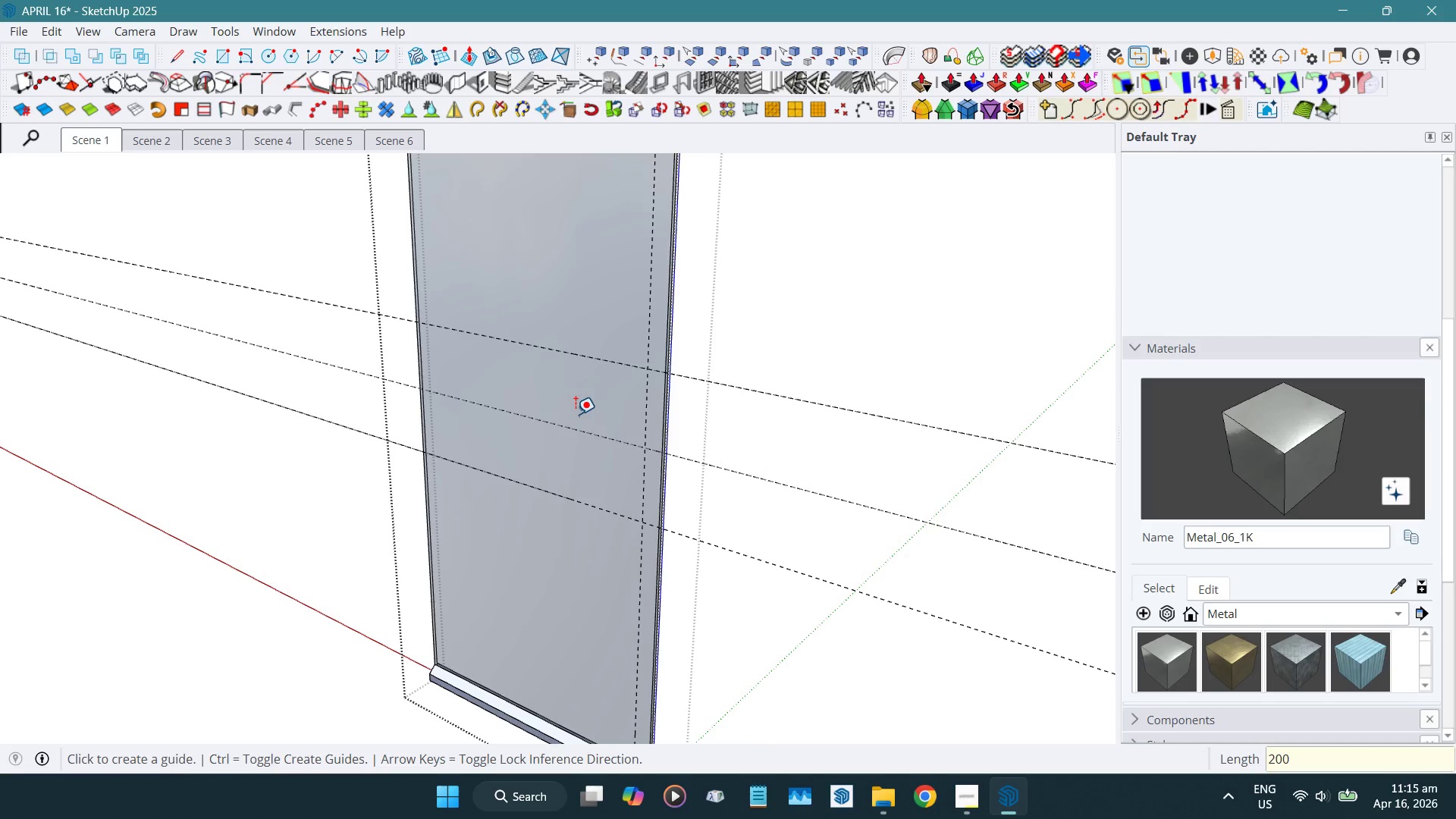 
key(Space)
 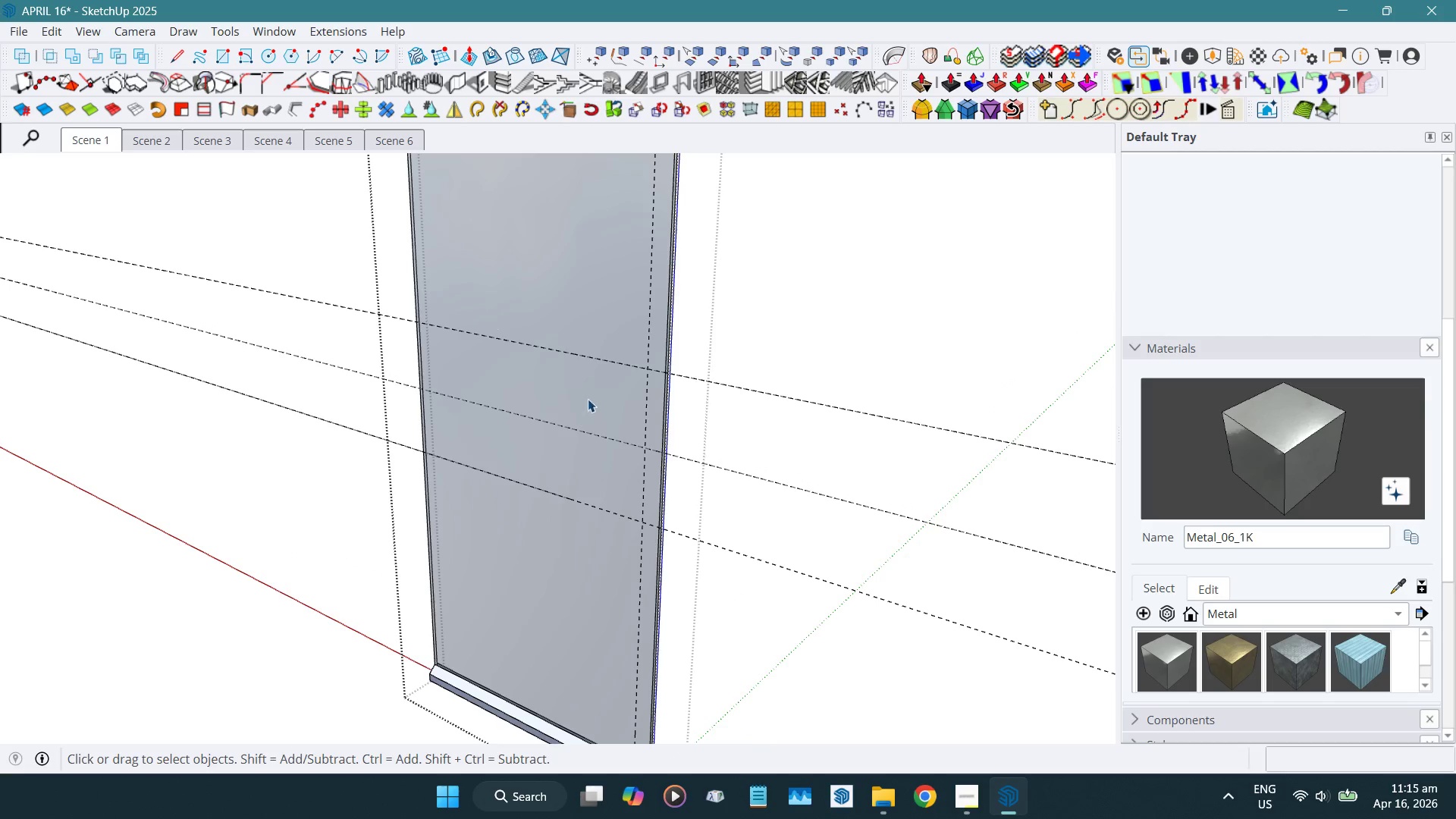 
key(Shift+ShiftLeft)
 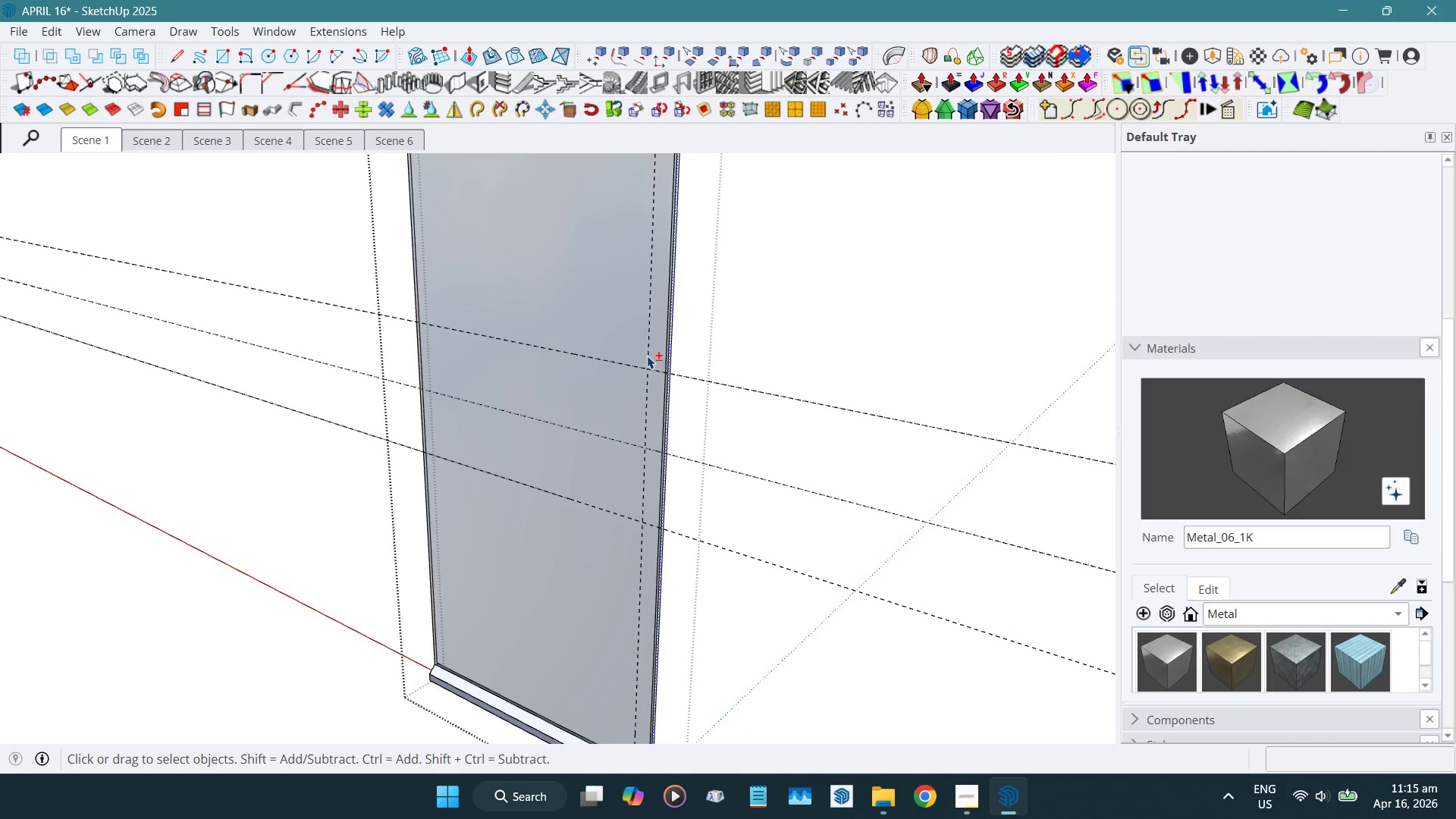 
key(Shift+ShiftLeft)
 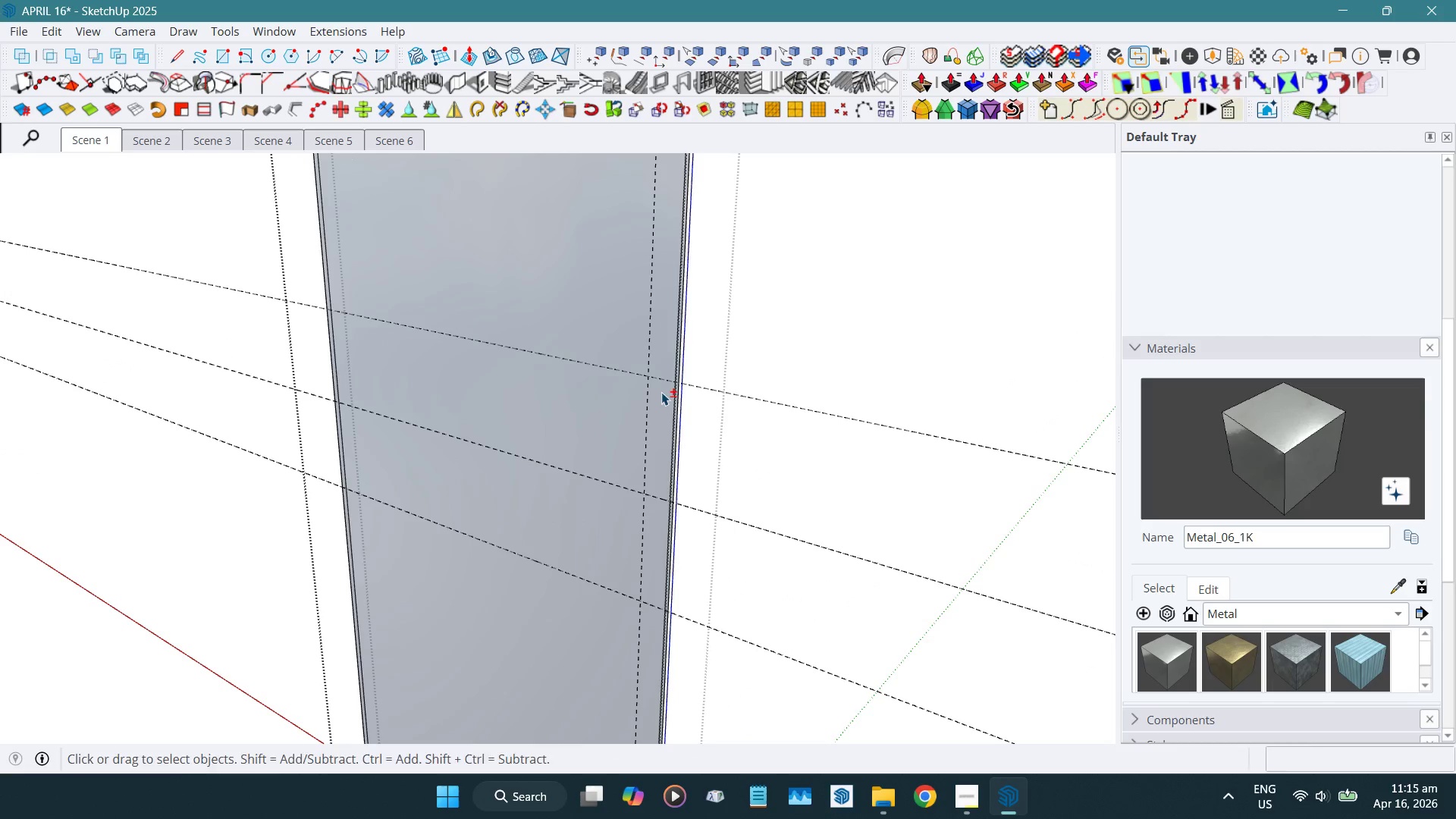 
key(Shift+F)
 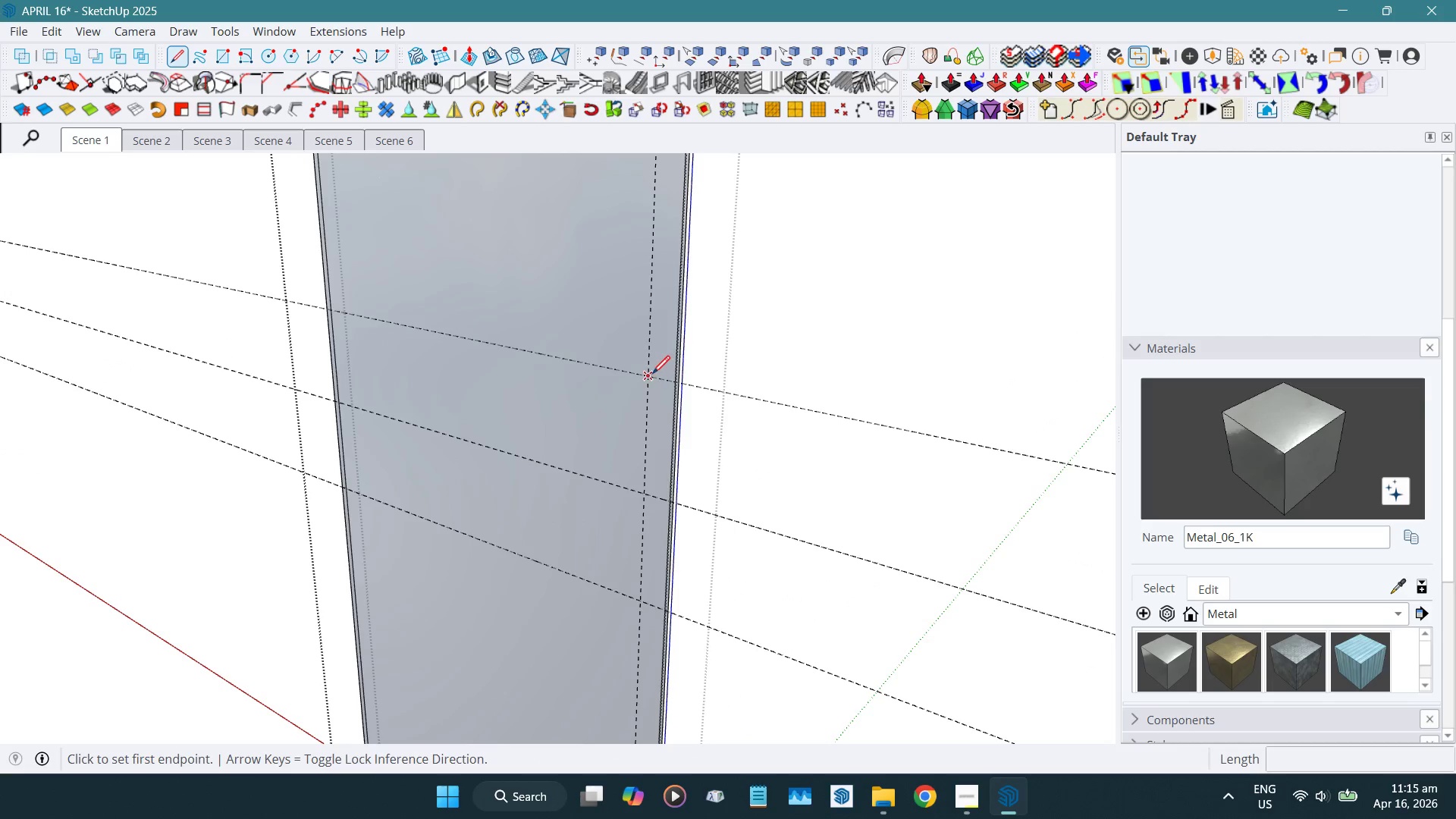 
scroll: coordinate [647, 355], scroll_direction: up, amount: 4.0
 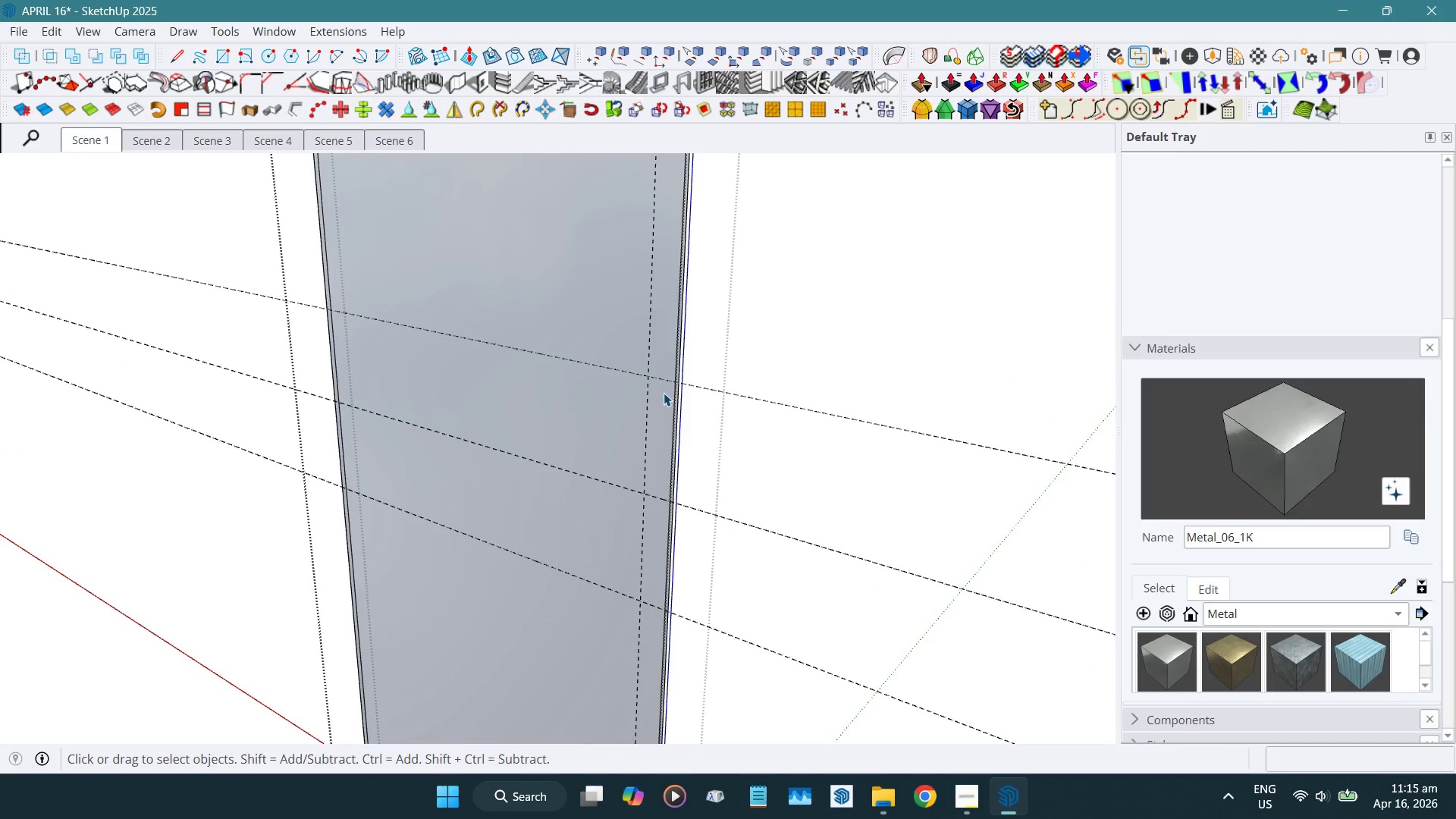 
left_click([652, 375])
 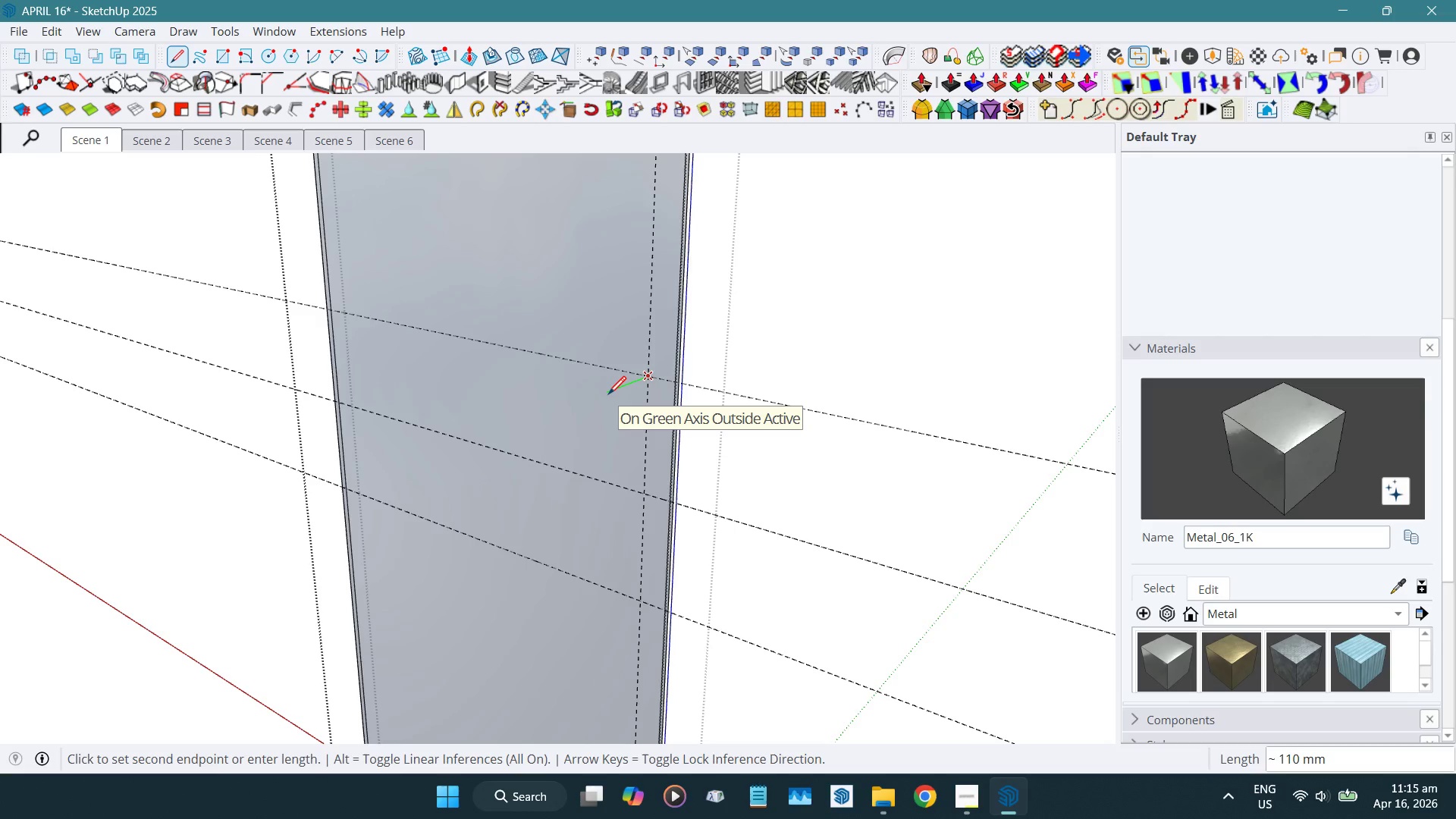 
key(Numpad1)
 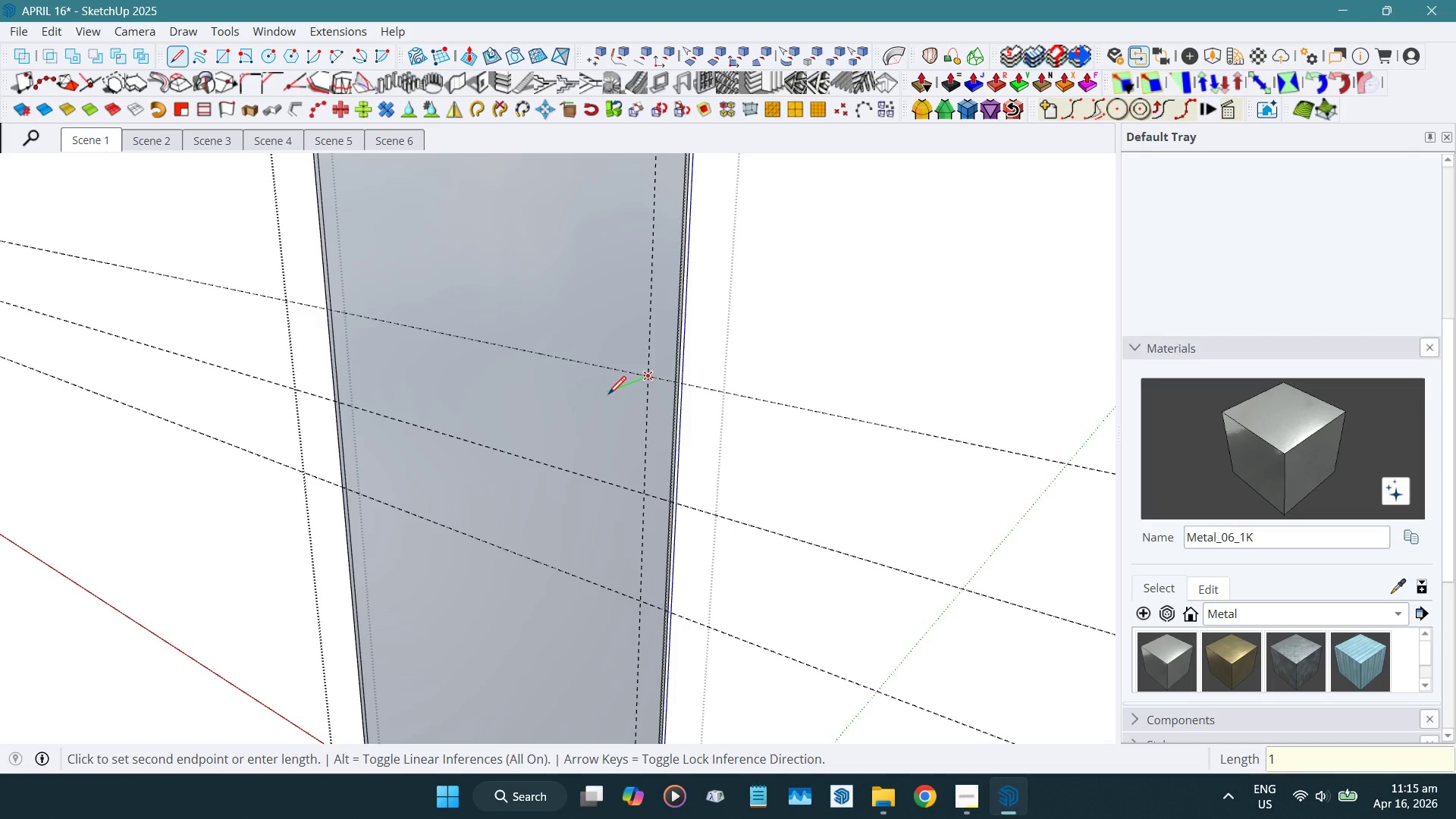 
key(Numpad0)
 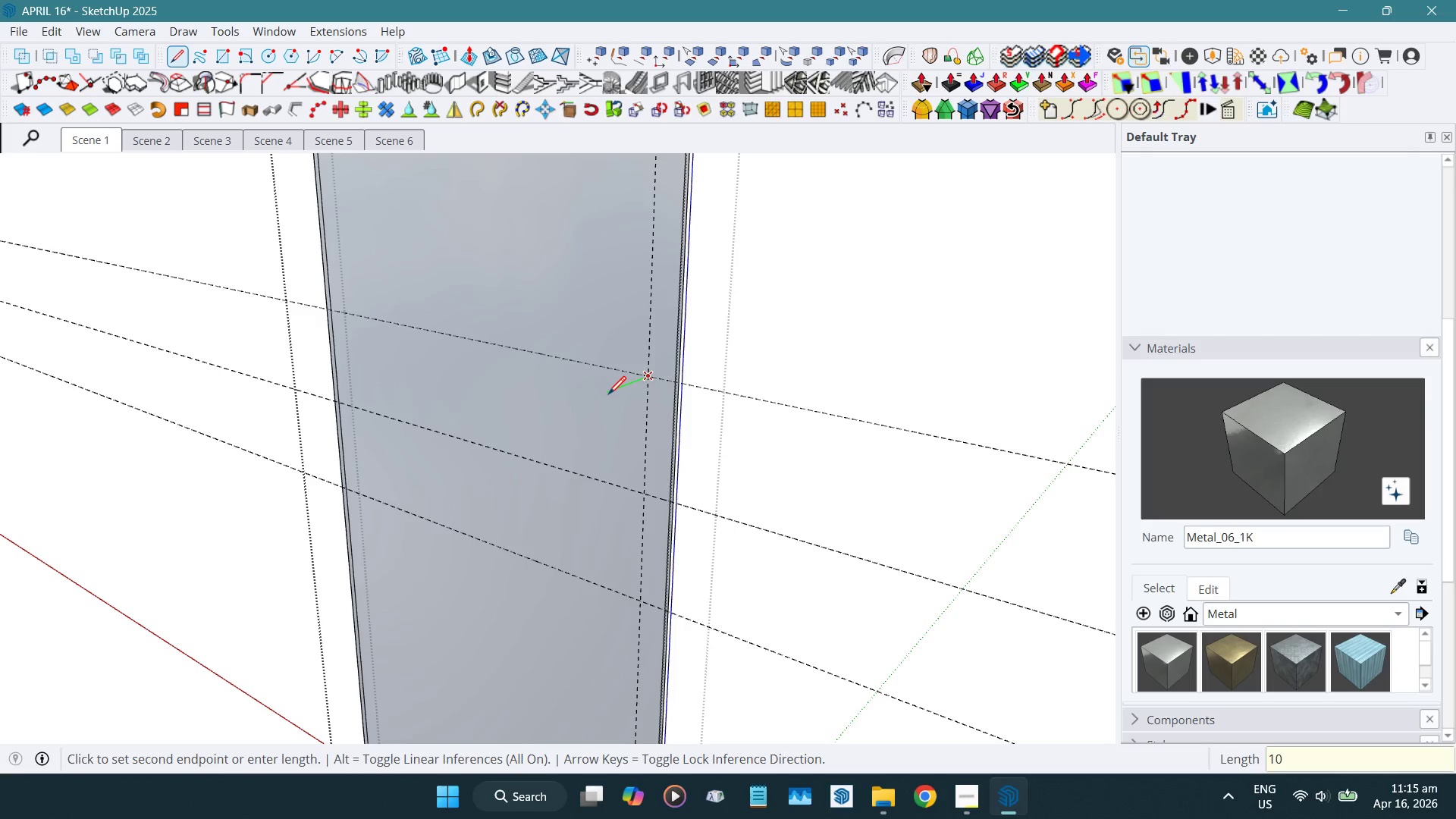 
key(Numpad0)
 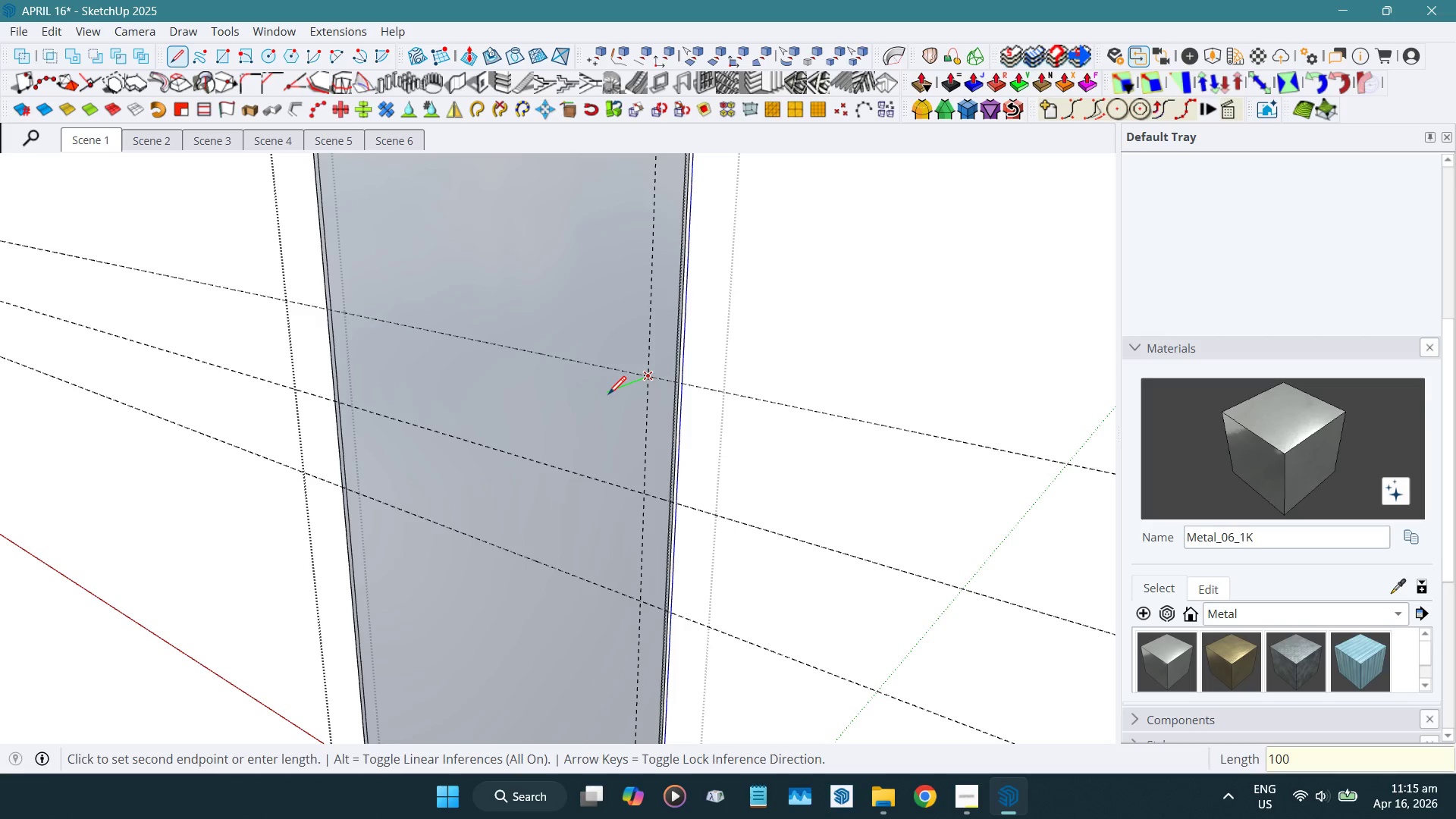 
key(NumpadEnter)
 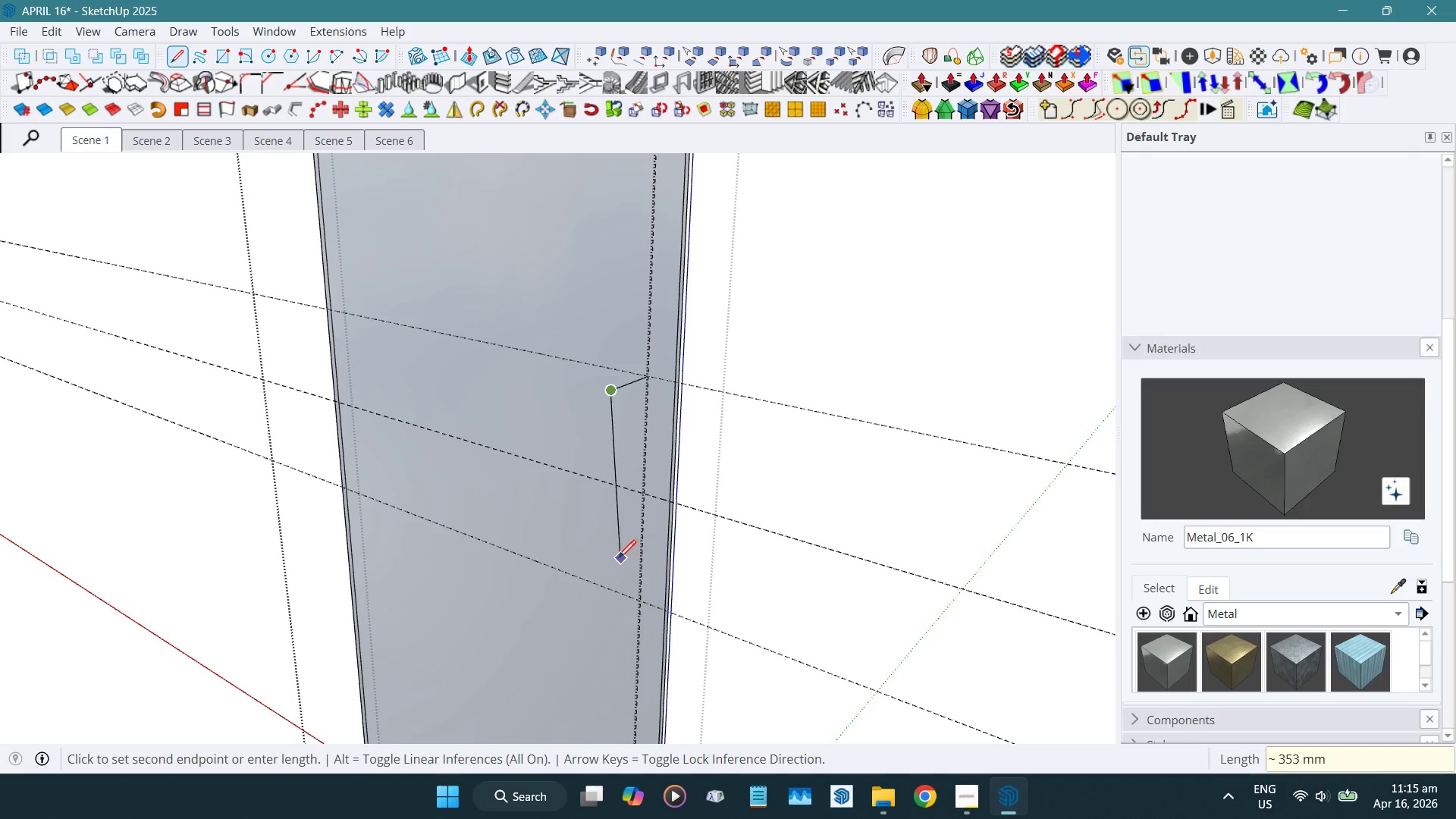 
hold_key(key=ShiftLeft, duration=1.67)
left_click([642, 598])
 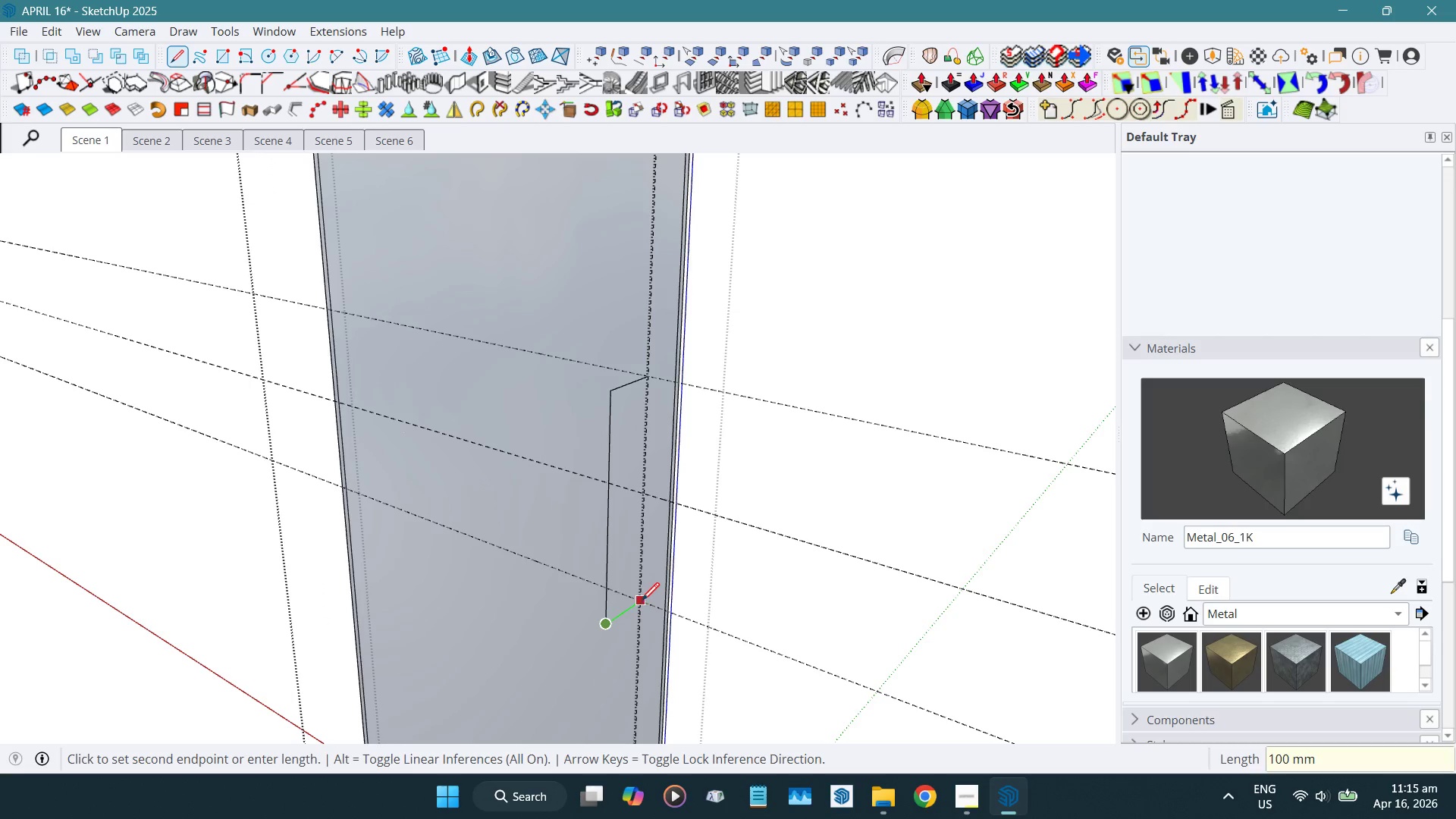 
left_click([642, 602])
 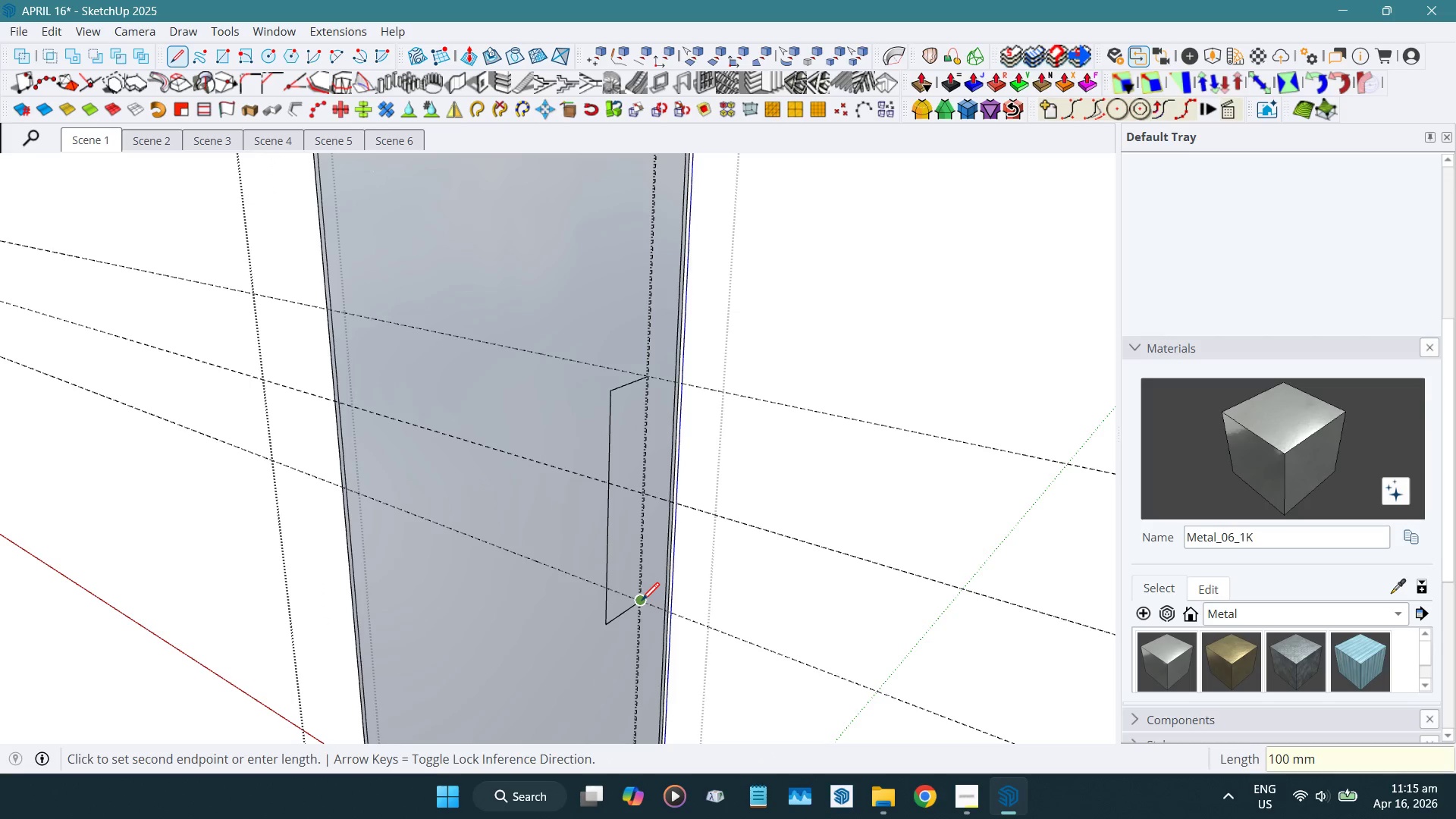 
key(Space)
 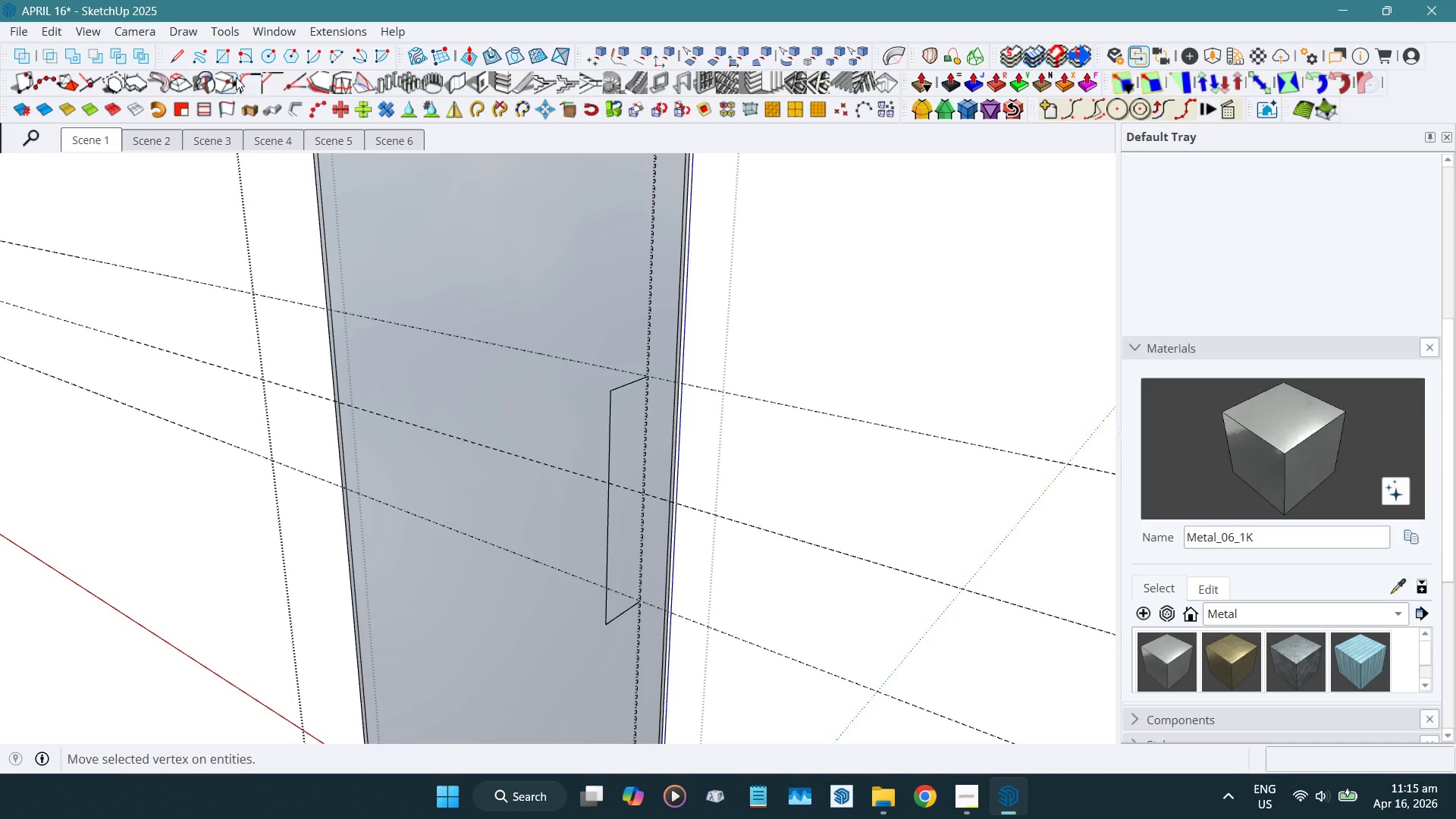 
left_click([250, 79])
 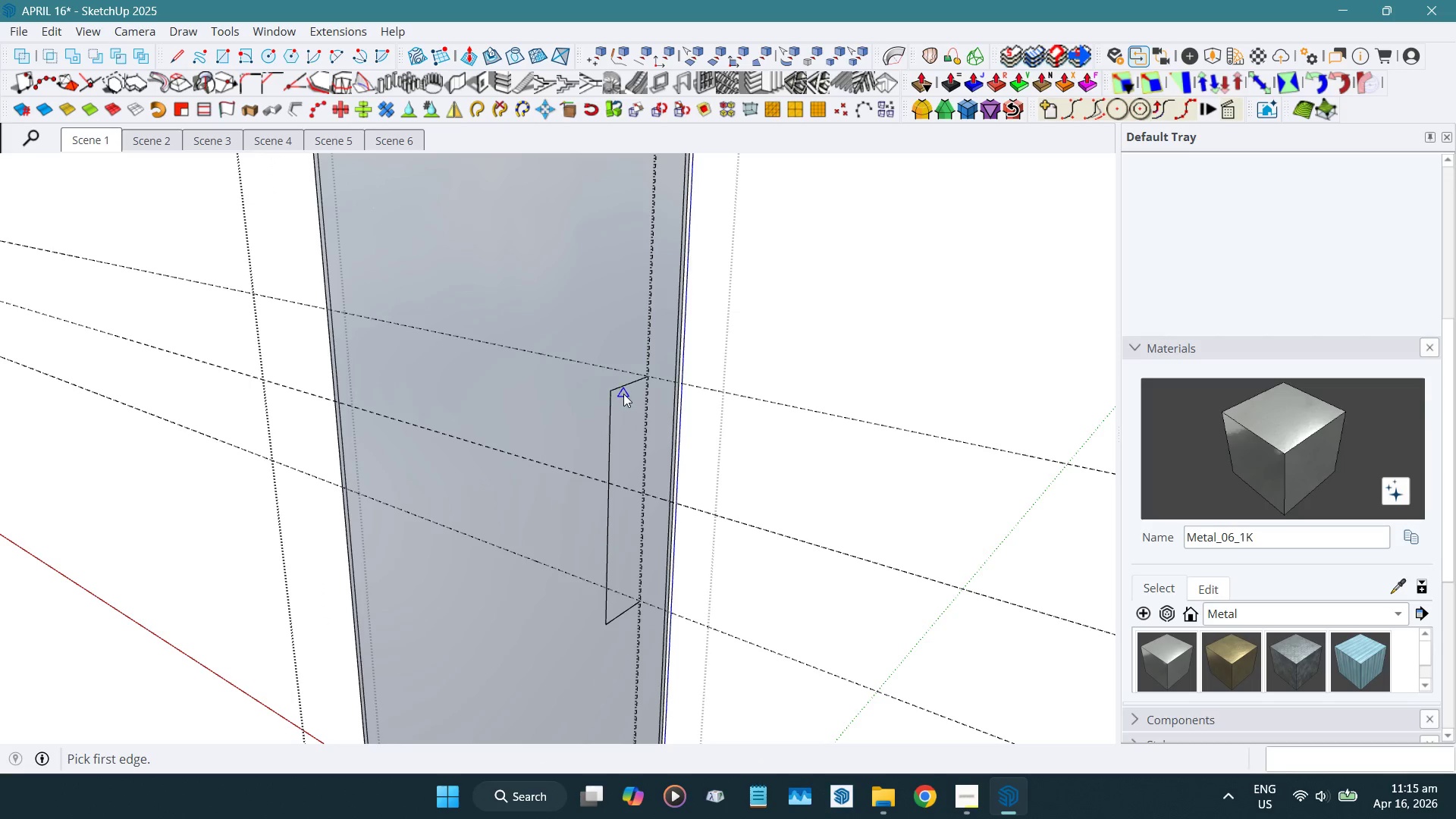 
left_click([625, 391])
 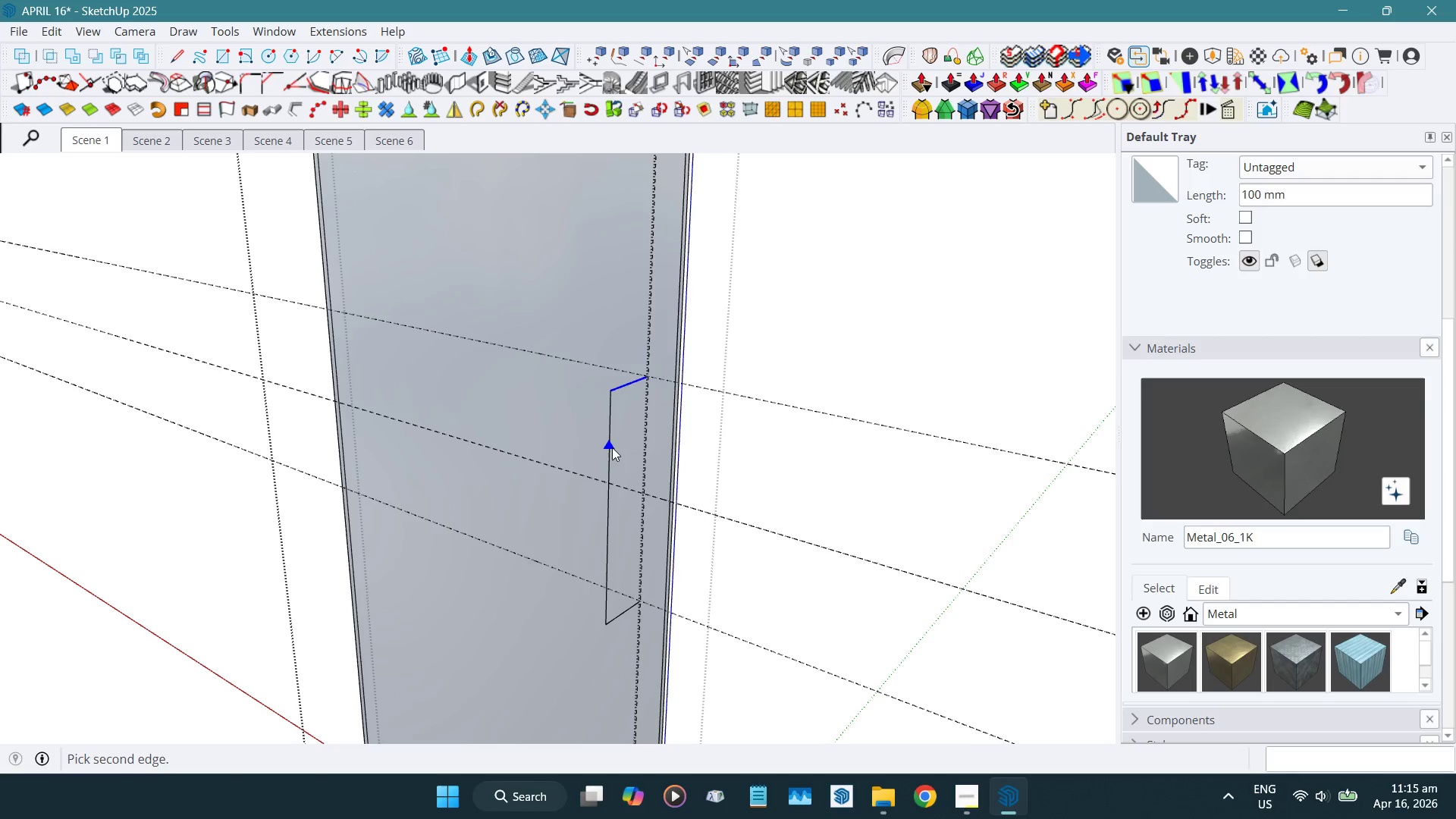 
left_click([610, 447])
 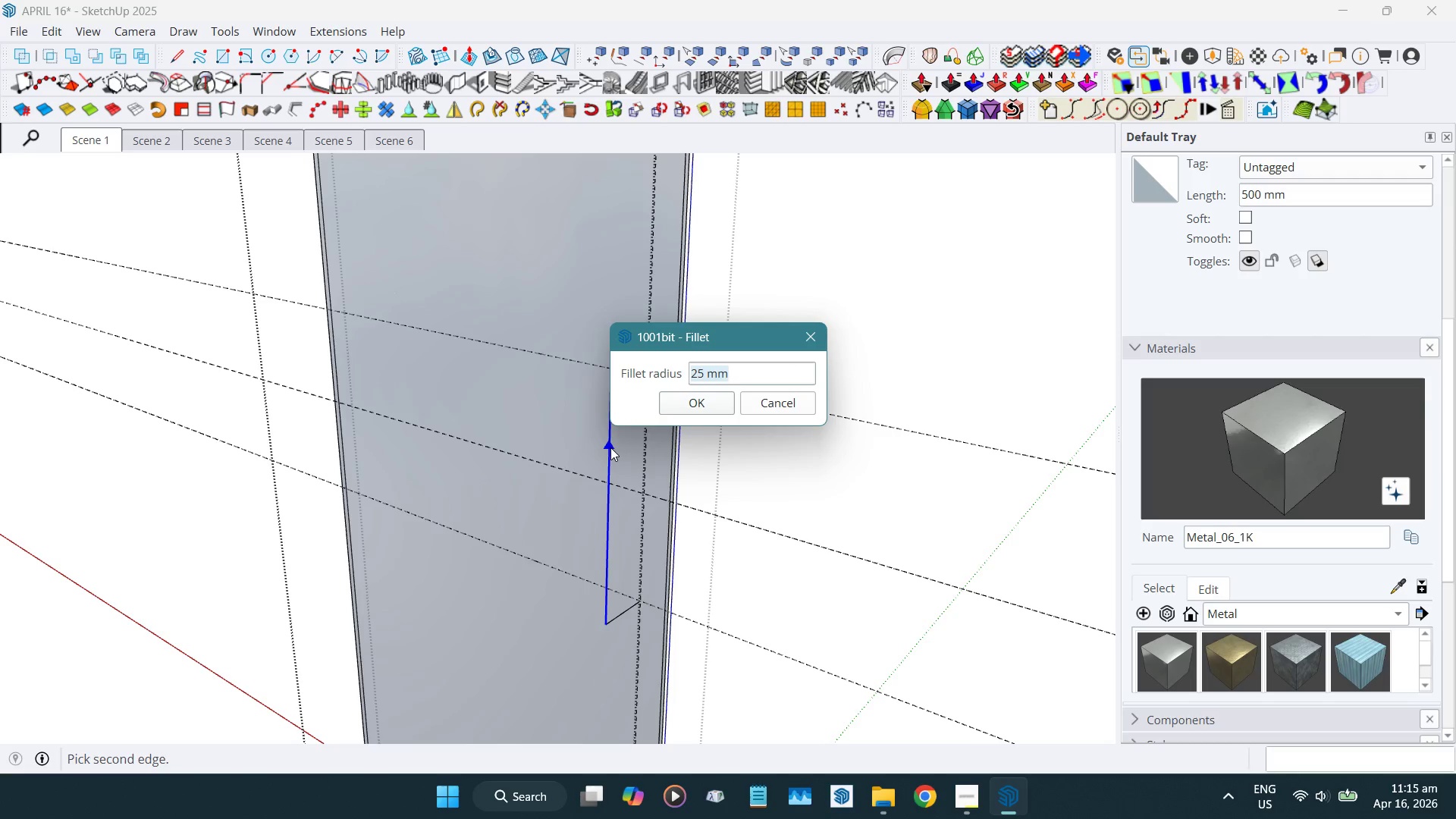 
key(Numpad5)
 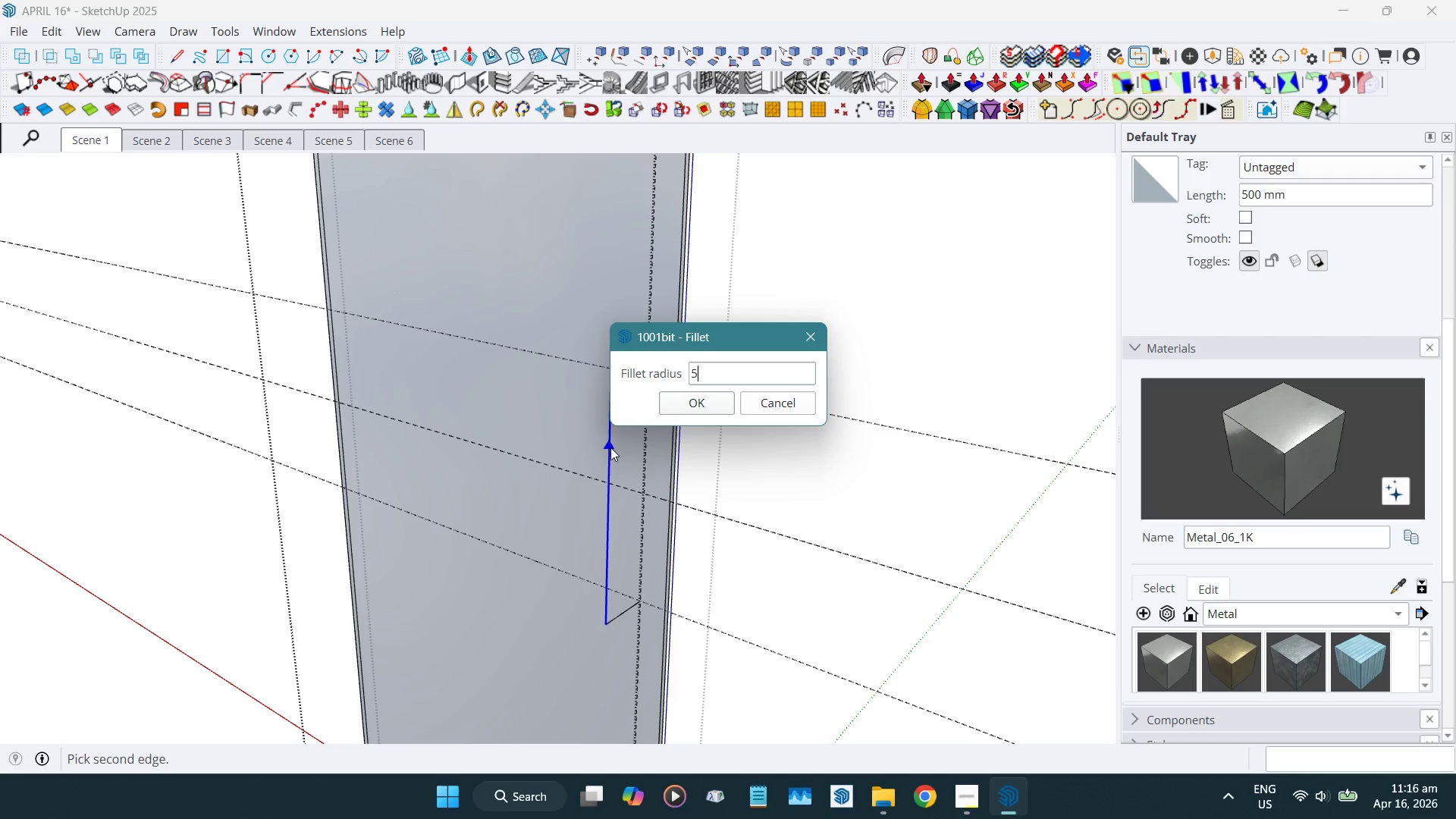 
key(Numpad0)
 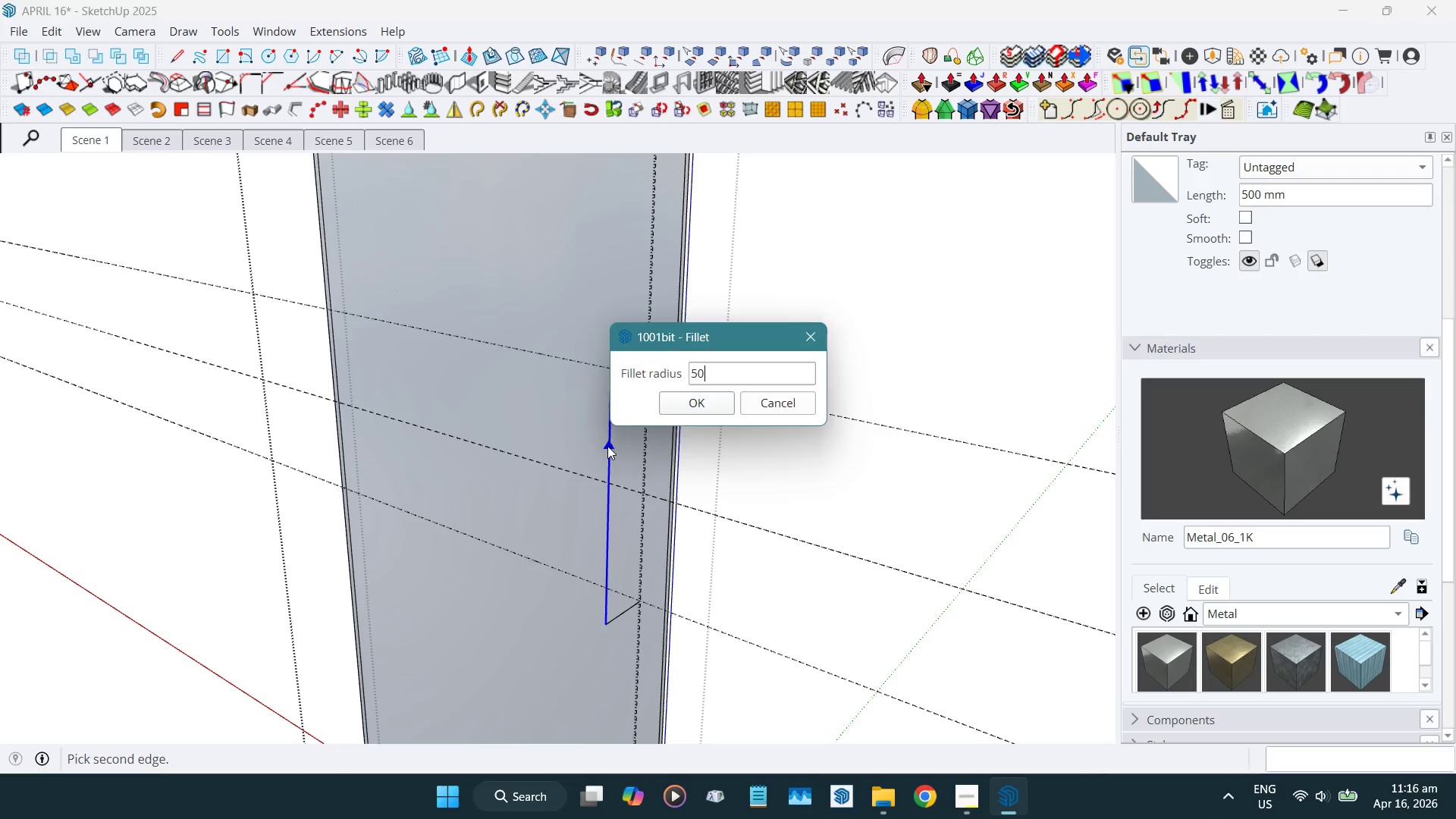 
key(NumpadEnter)
 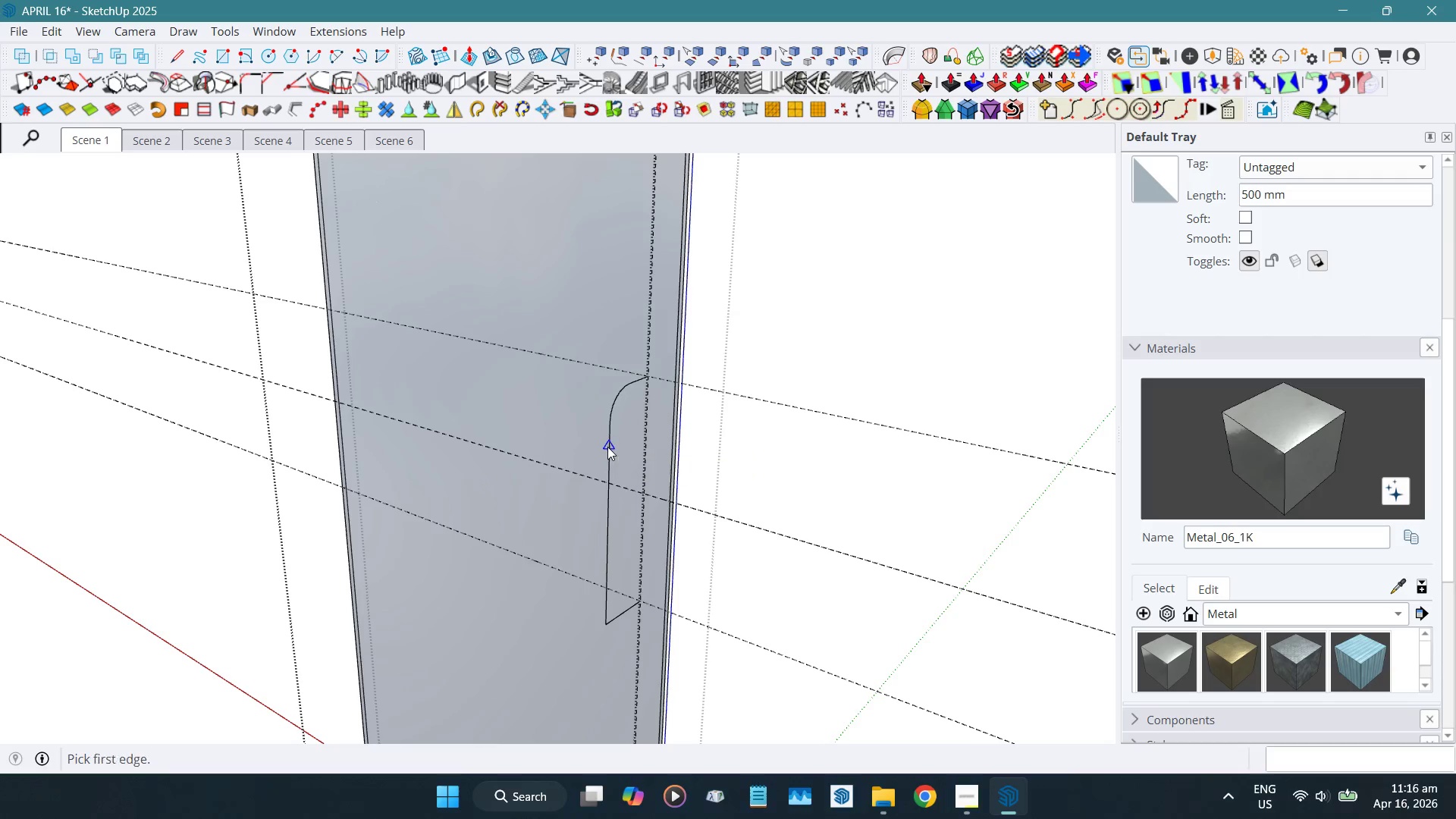 
scroll: coordinate [607, 447], scroll_direction: up, amount: 4.0
 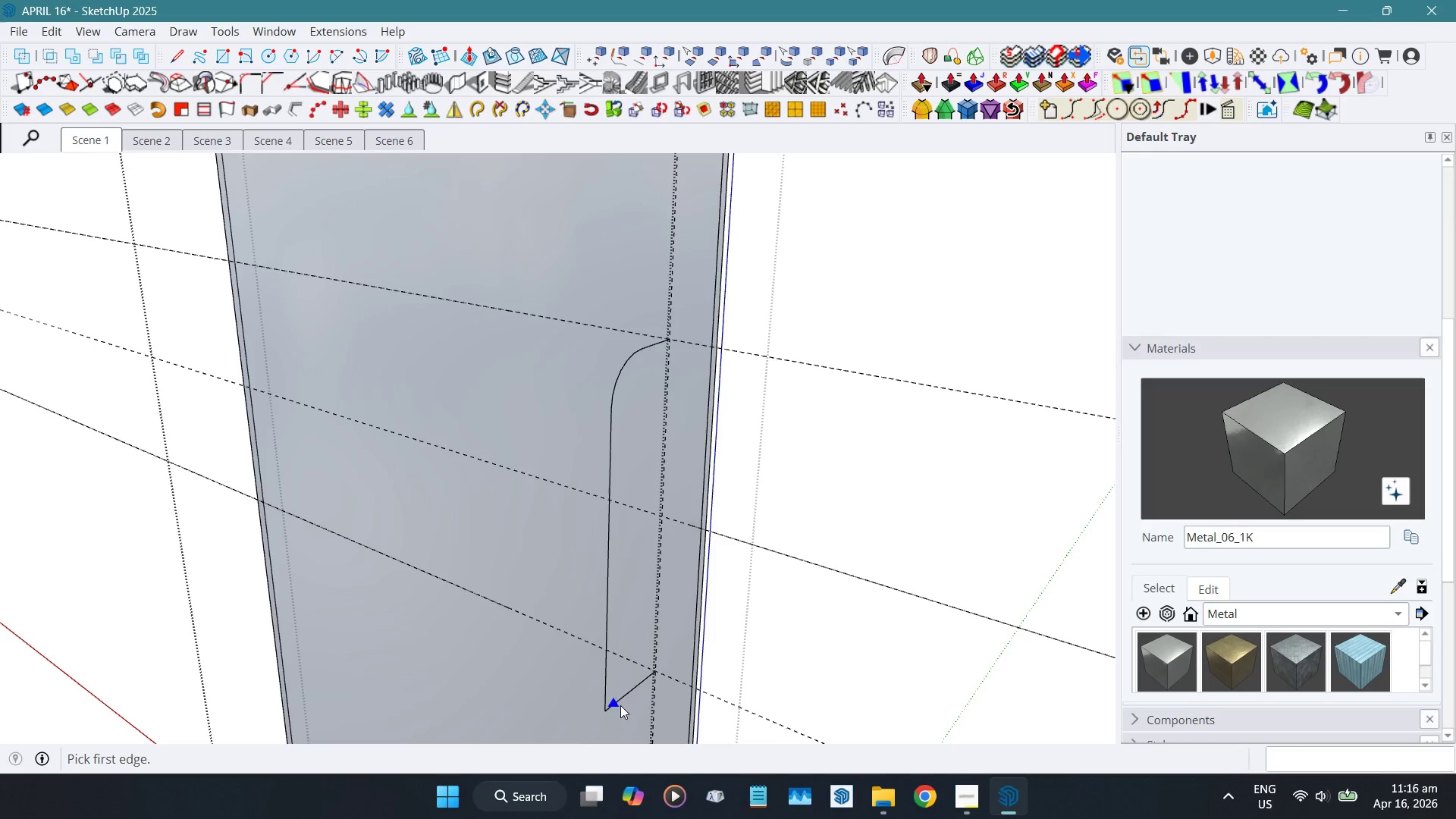 
left_click([627, 692])
 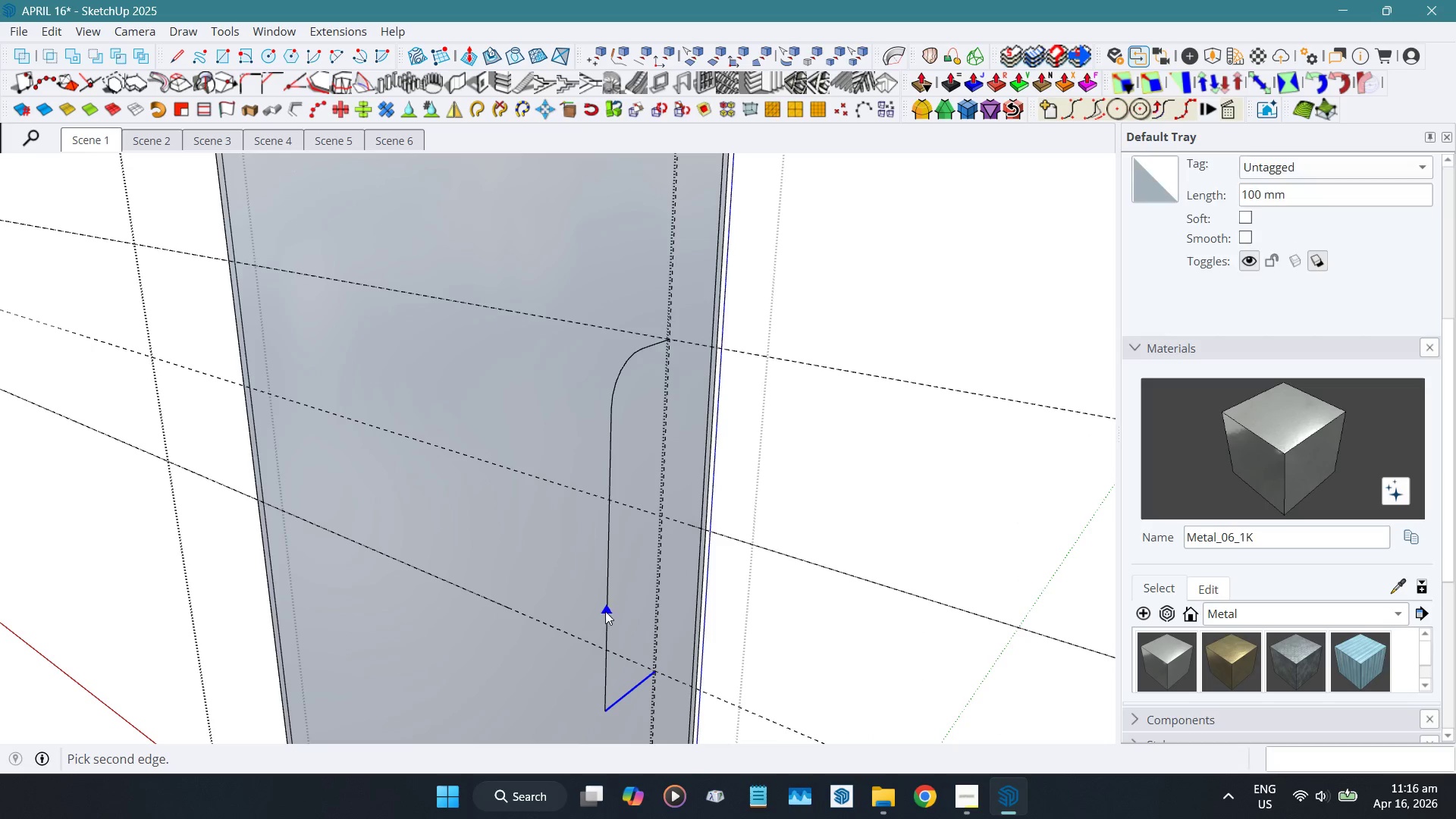 
left_click([605, 611])
 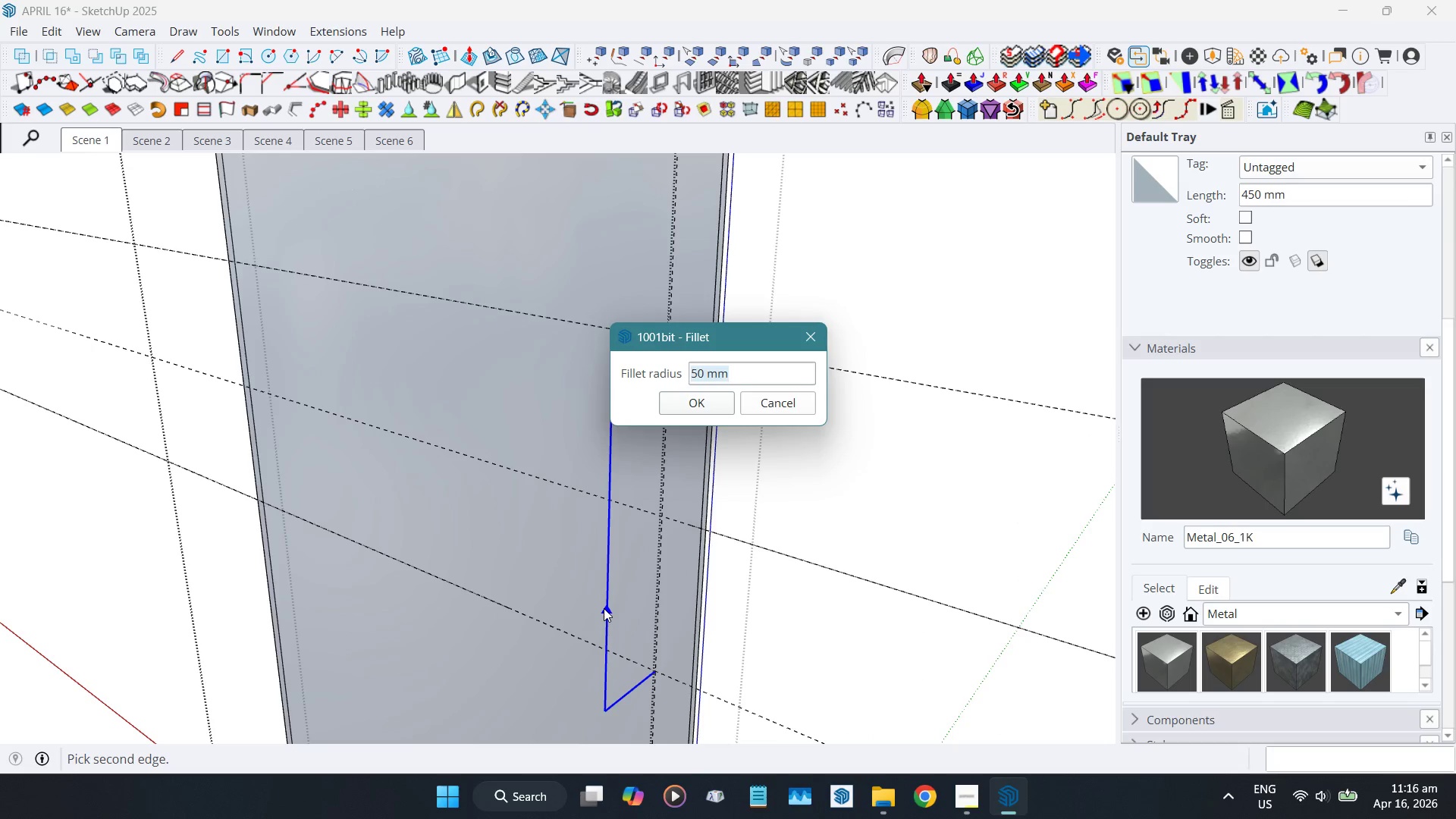 
key(NumpadEnter)
 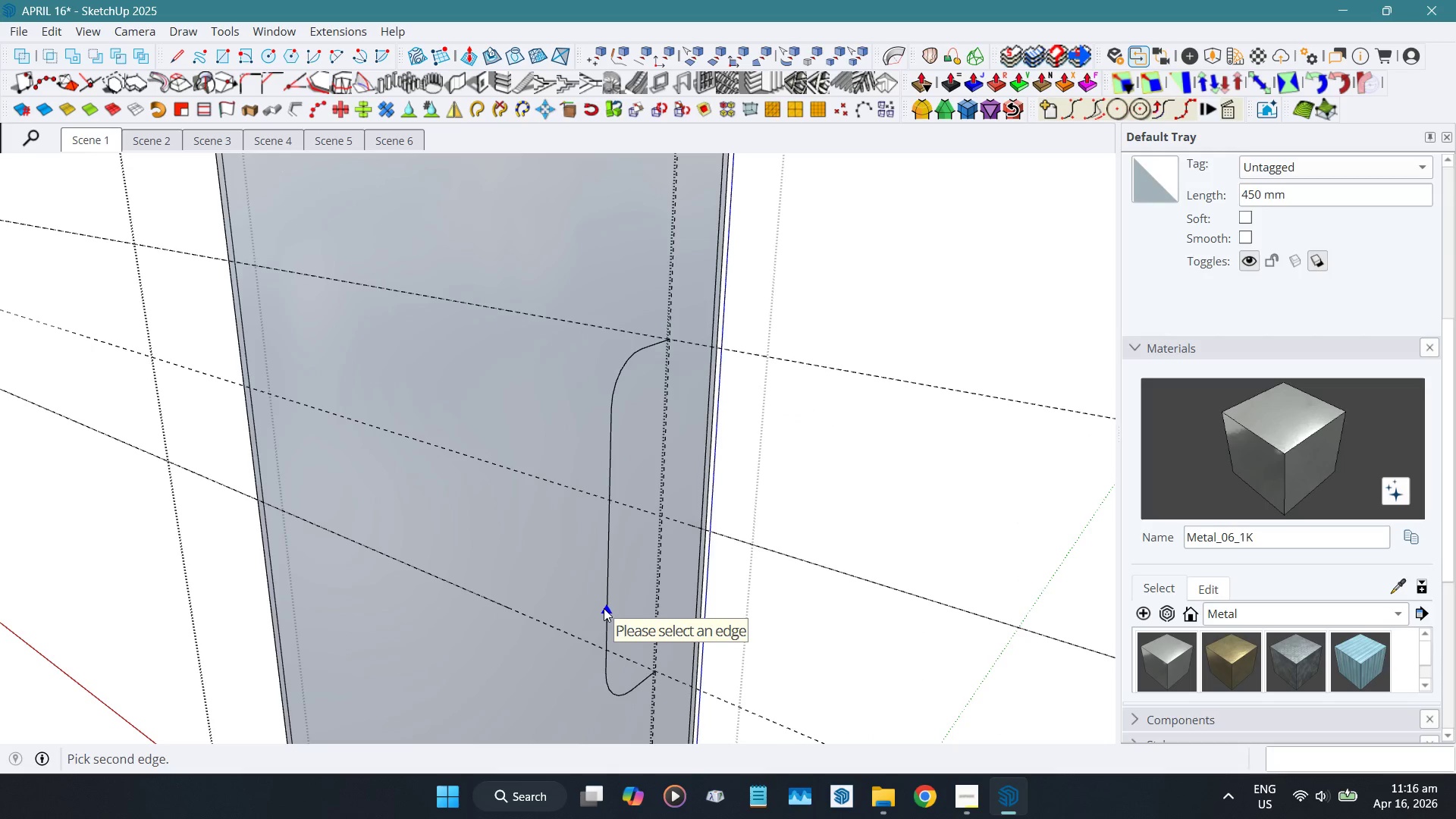 
key(Space)
 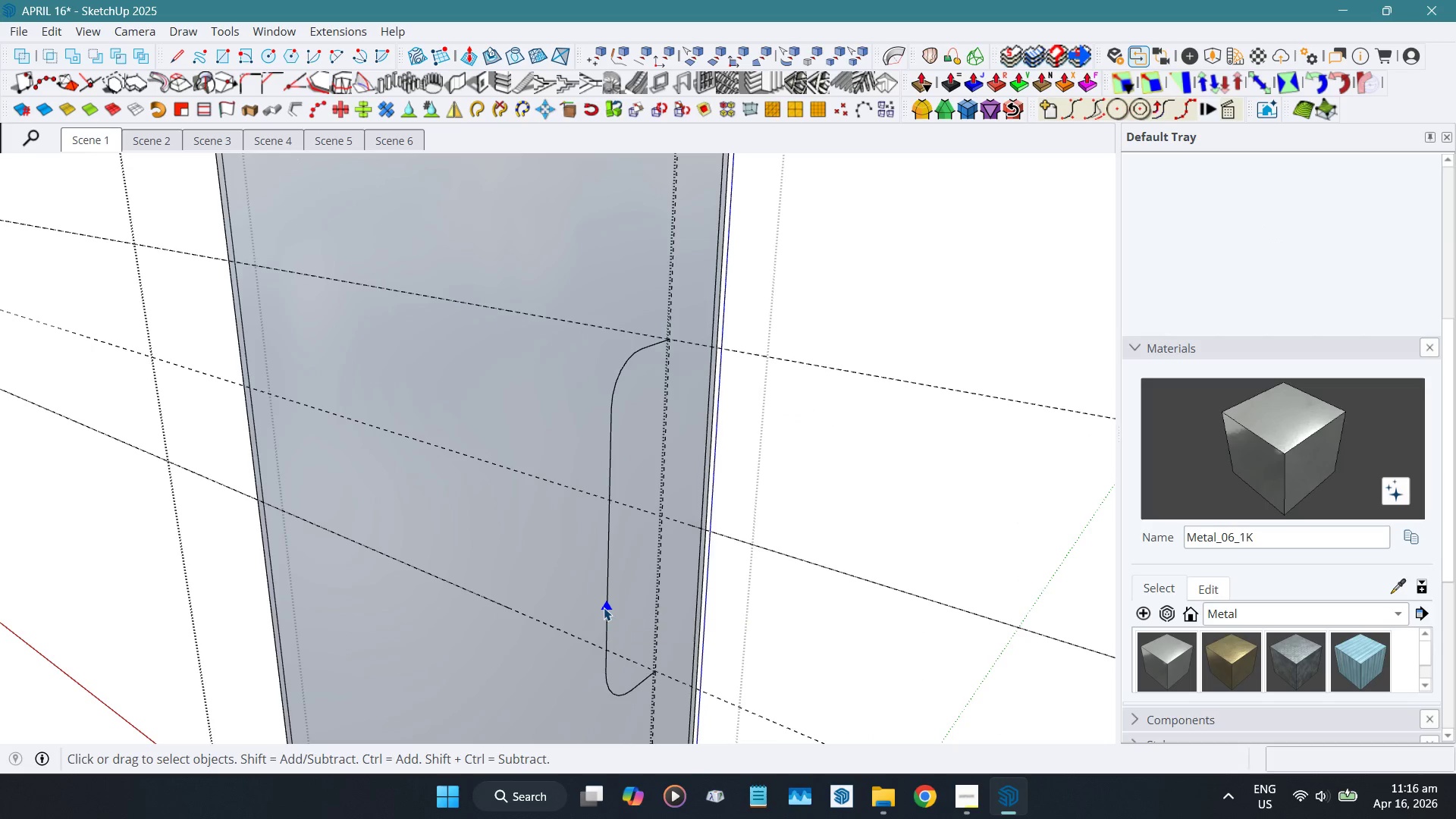 
double_click([604, 607])
 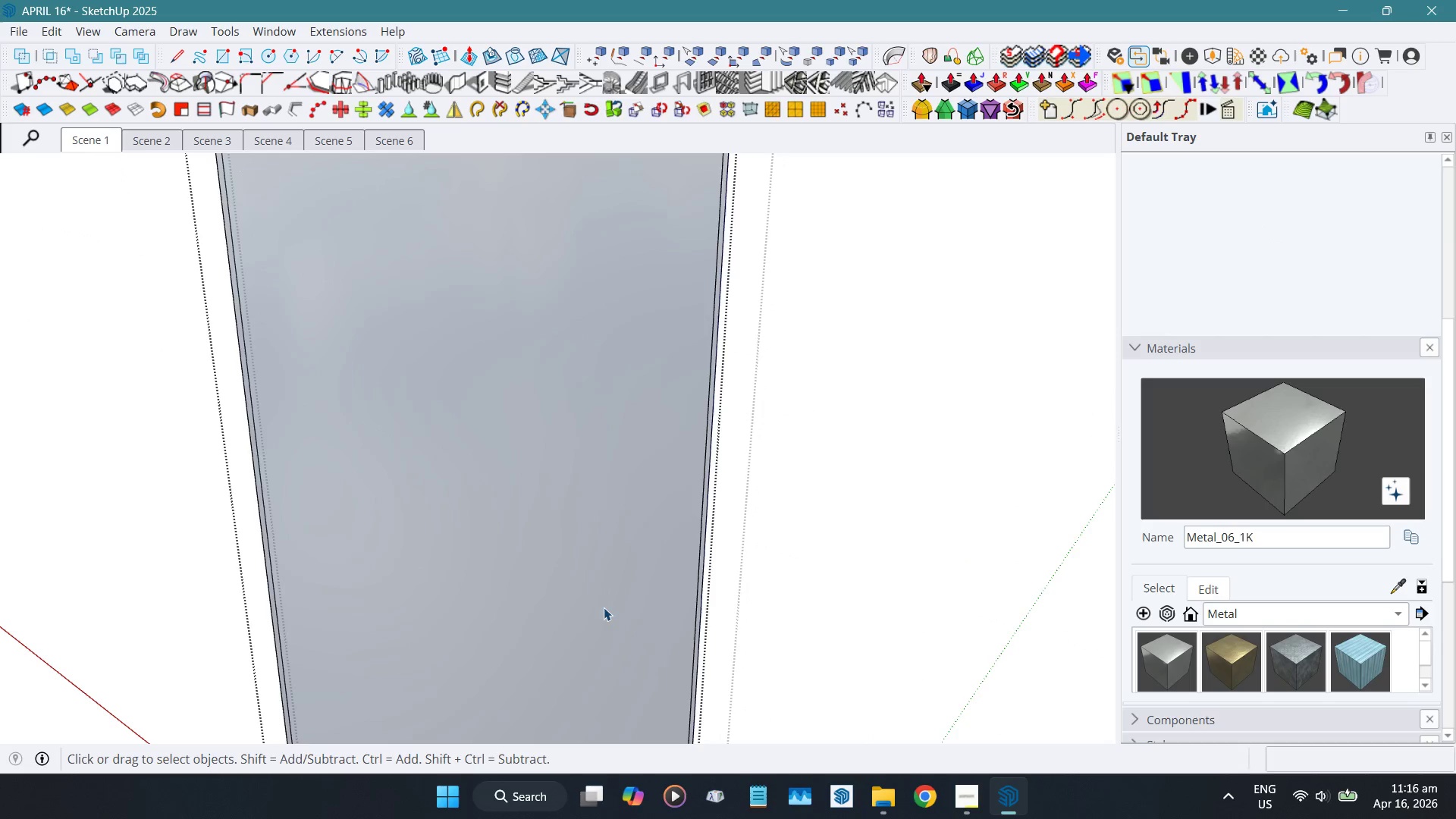 
triple_click([604, 607])
 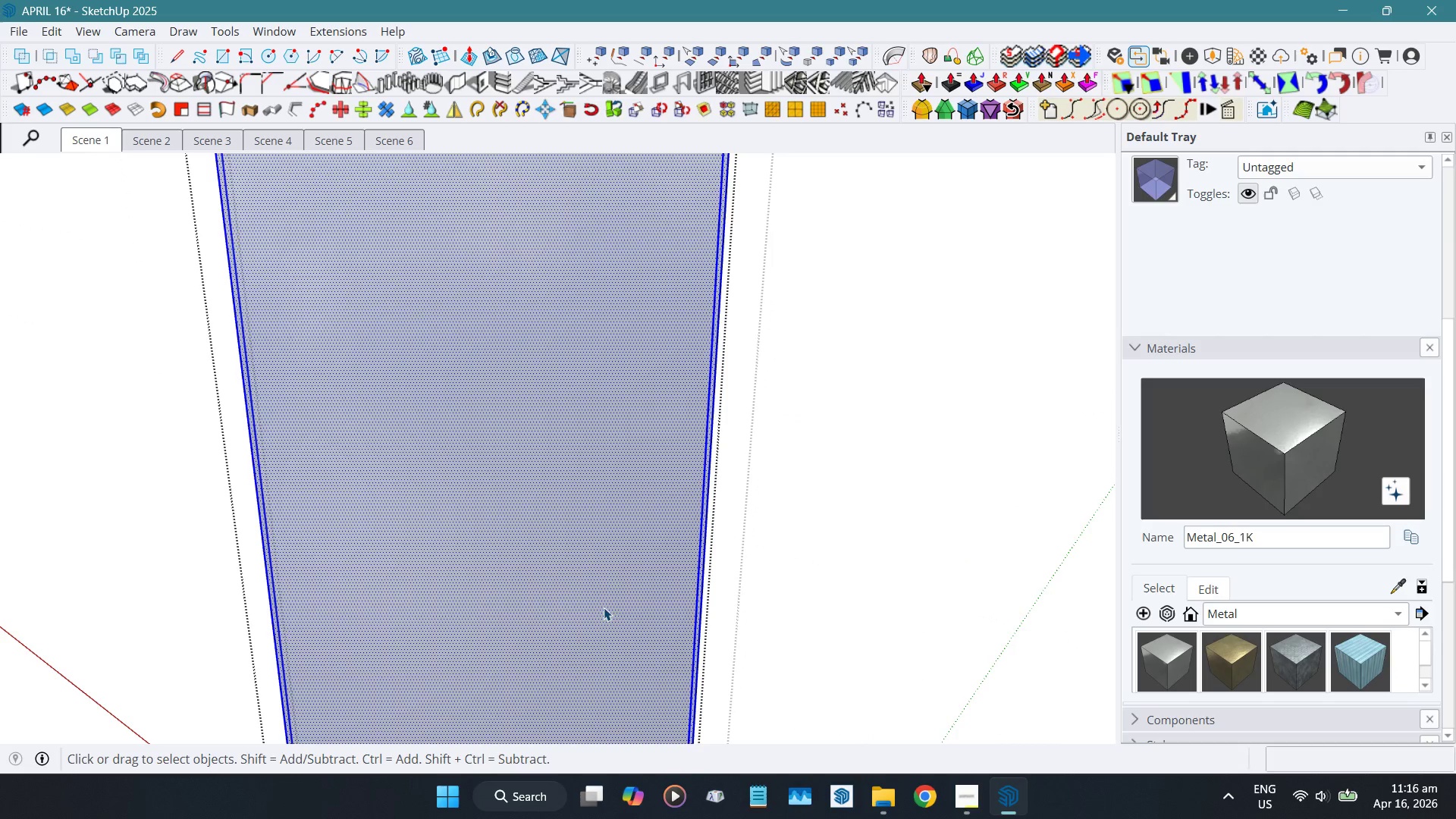 
key(Escape)
 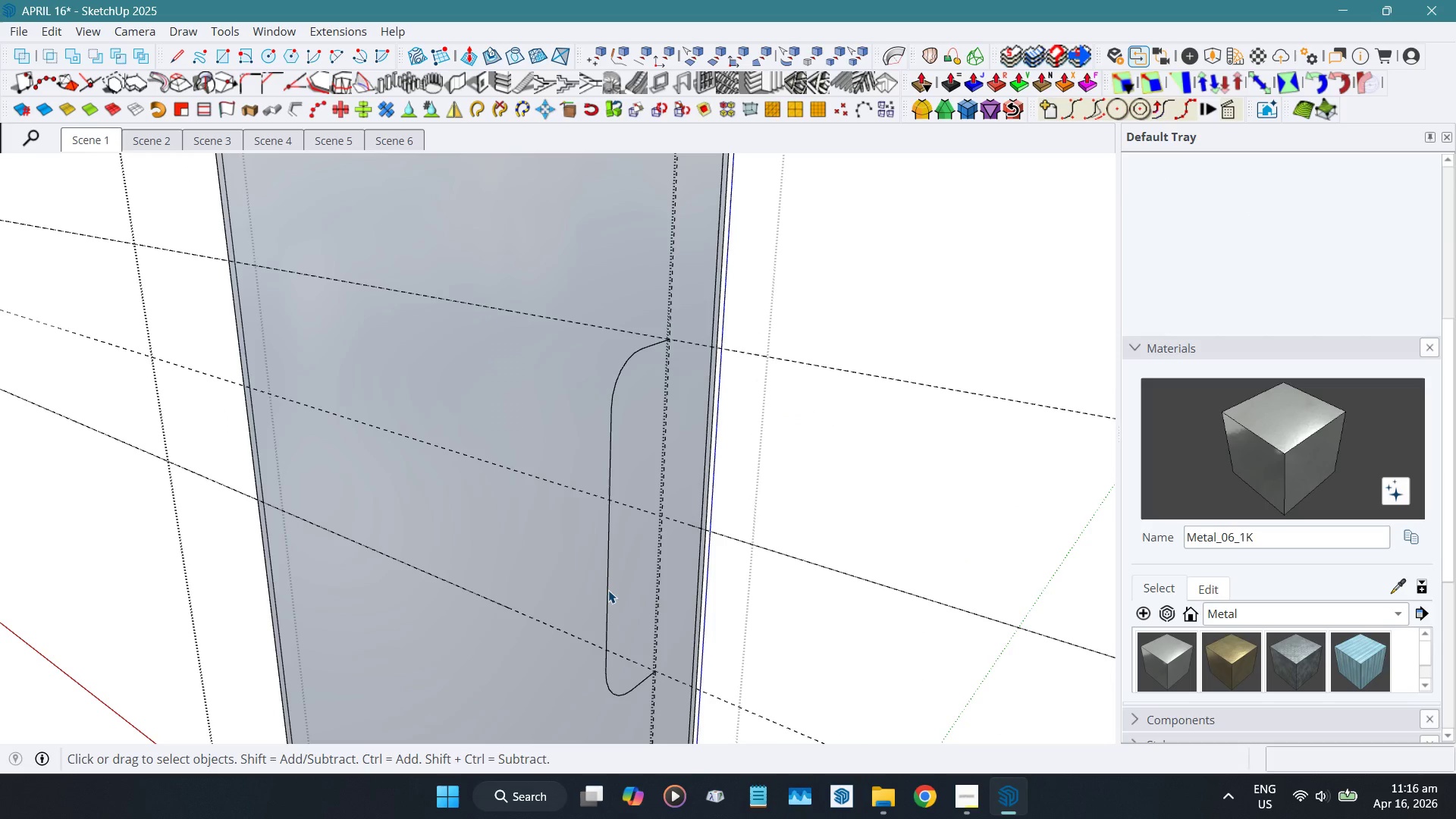 
double_click([608, 590])
 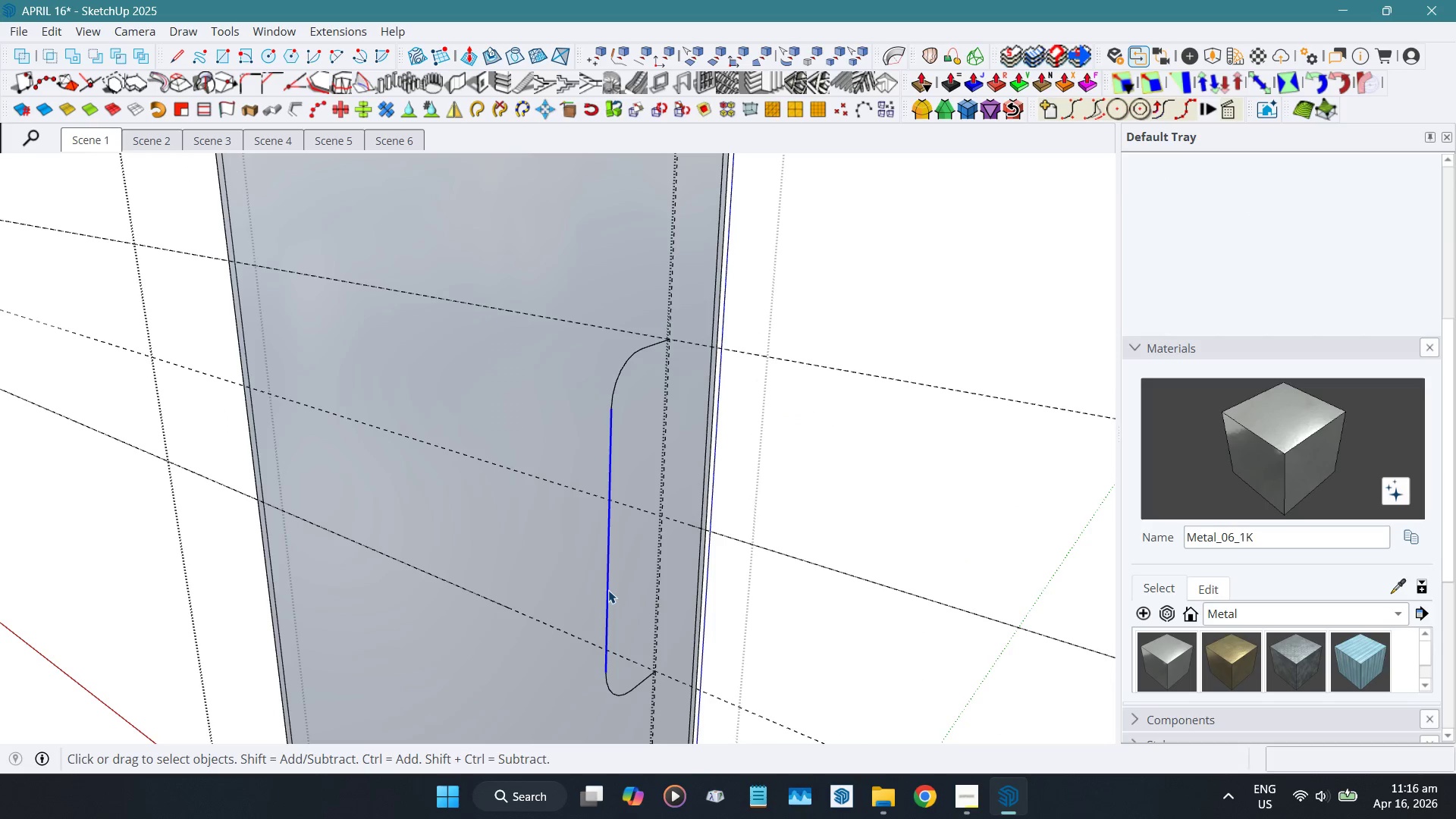 
triple_click([608, 590])
 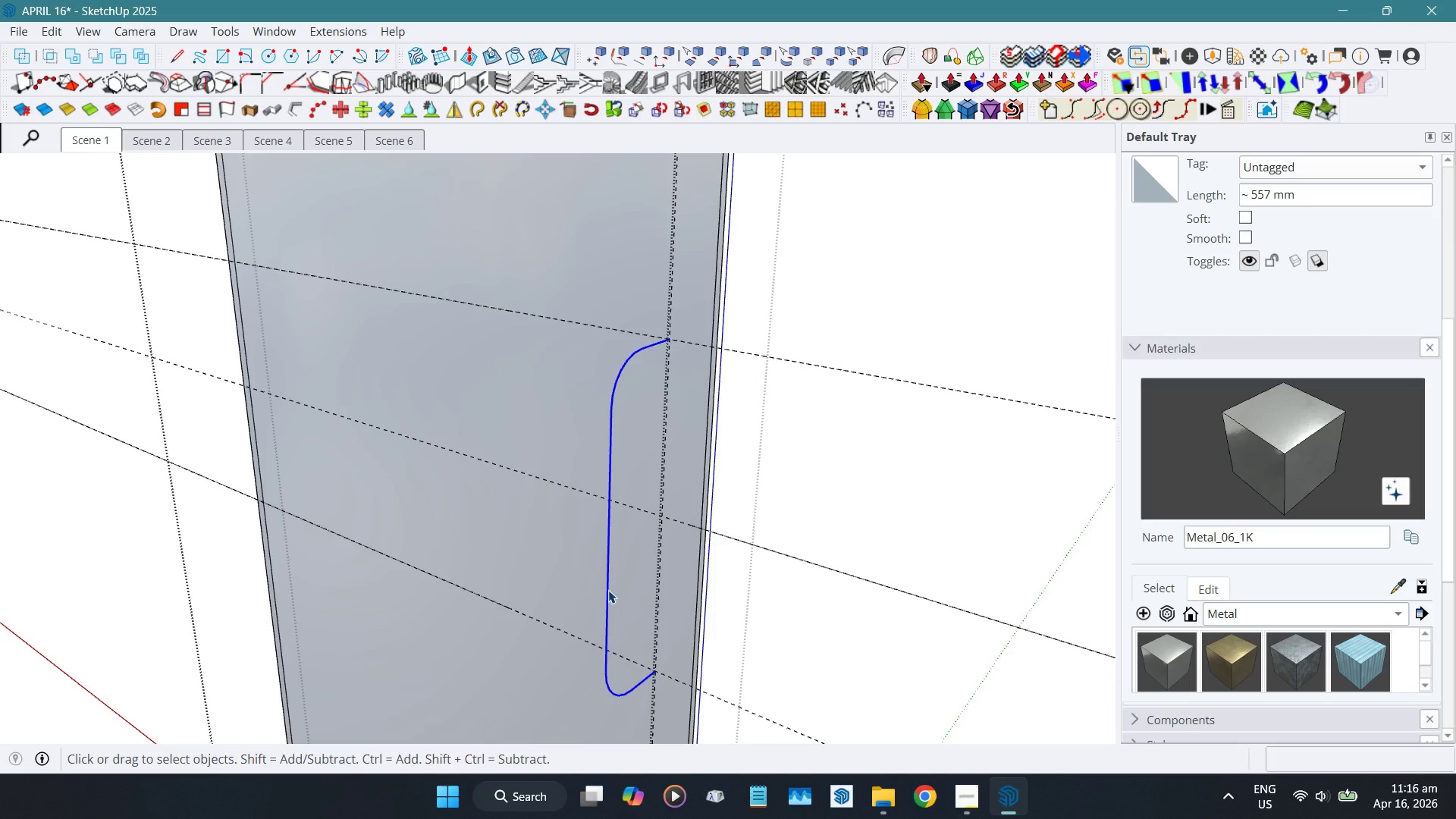 
key(W)
 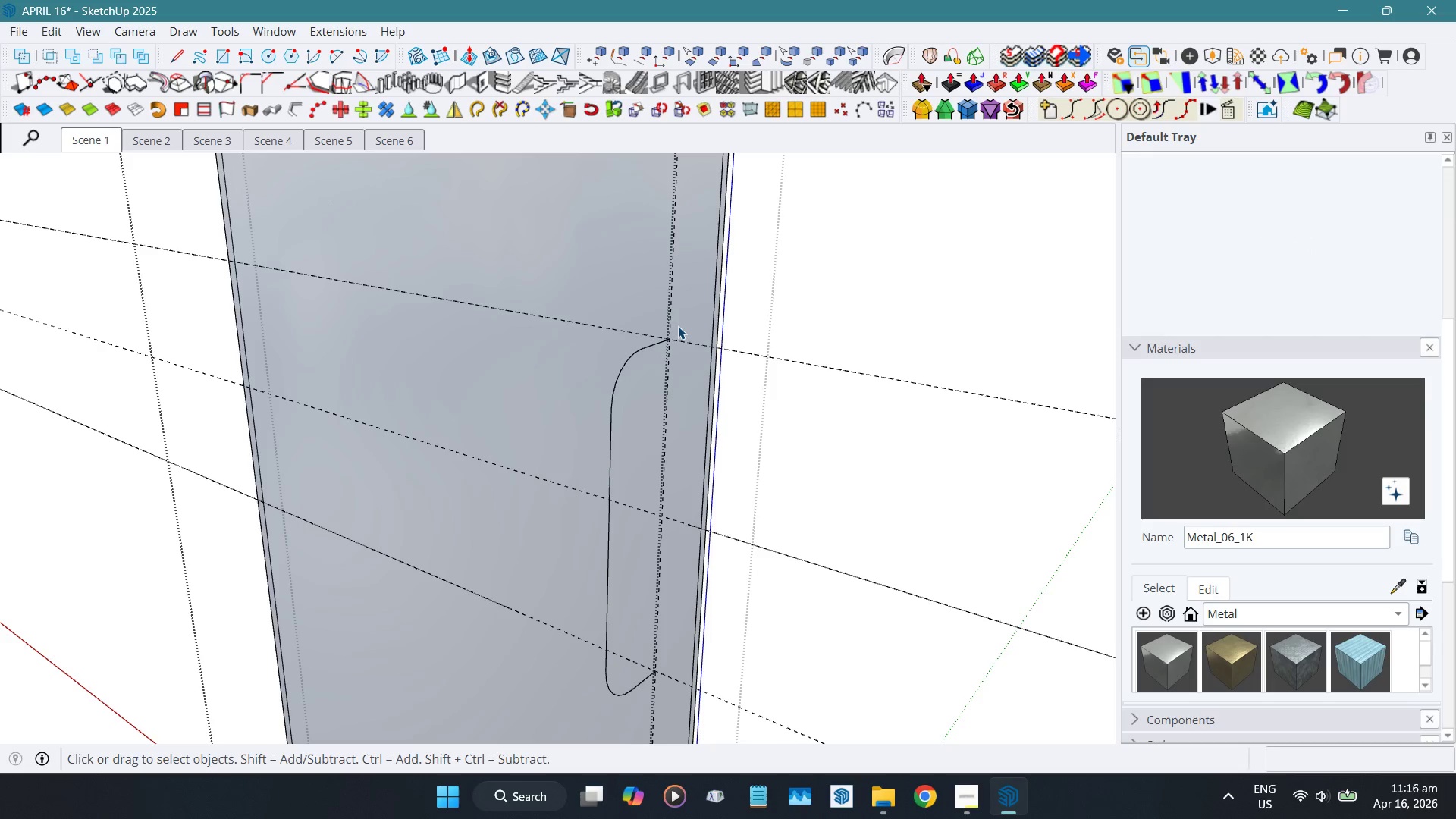 
scroll: coordinate [640, 336], scroll_direction: up, amount: 6.0
 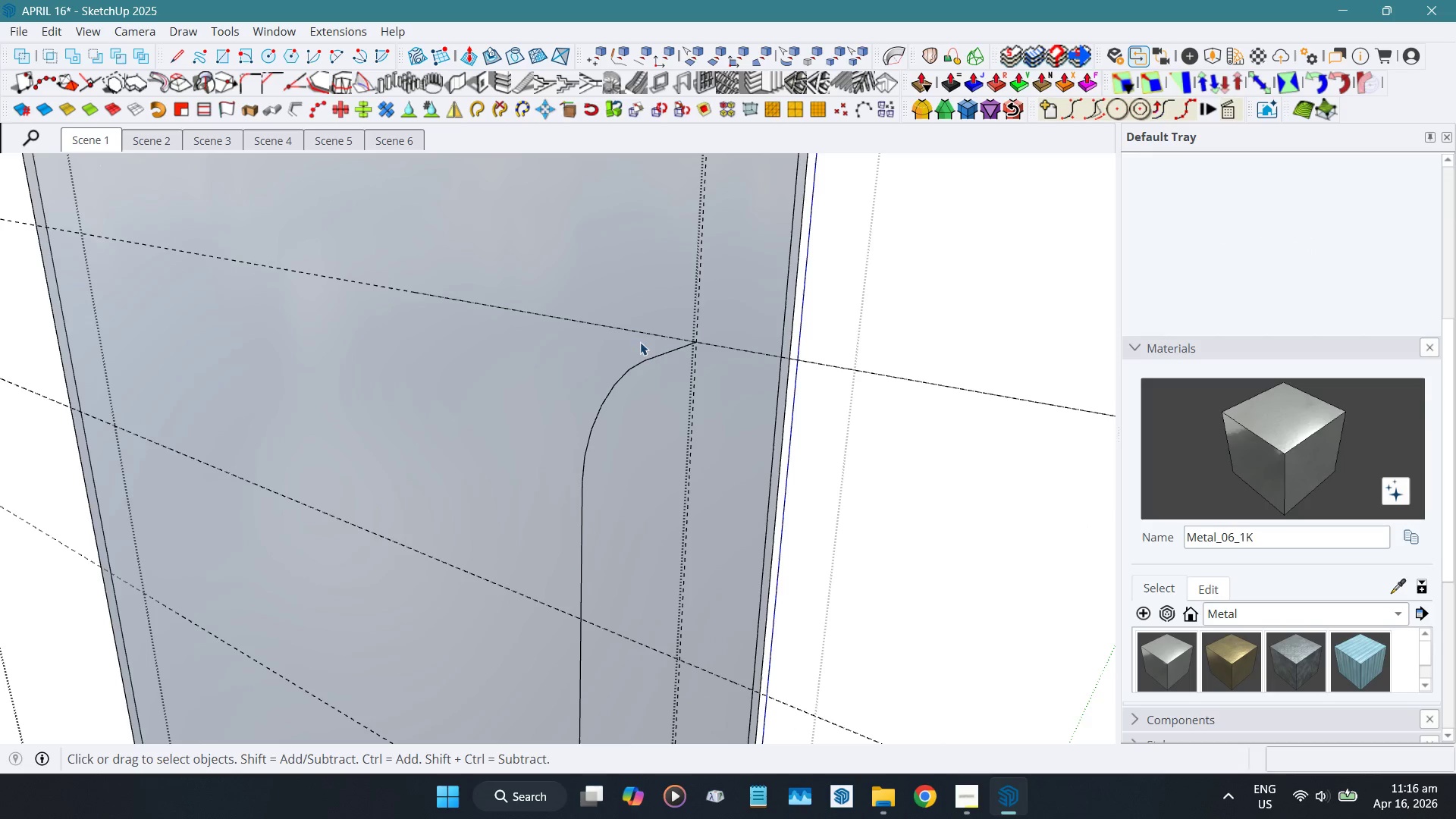 
left_click([642, 362])
 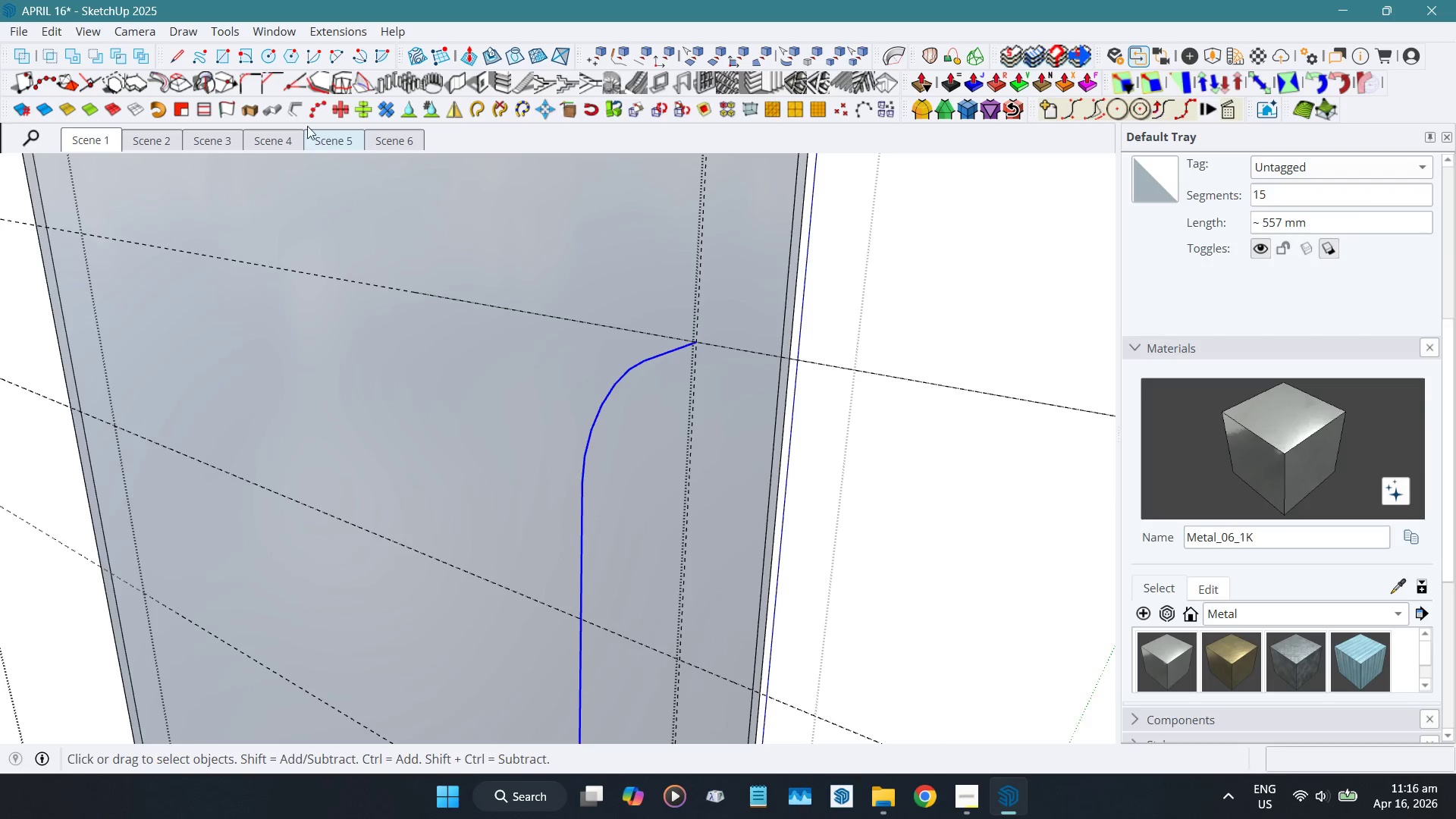 
left_click([299, 105])
 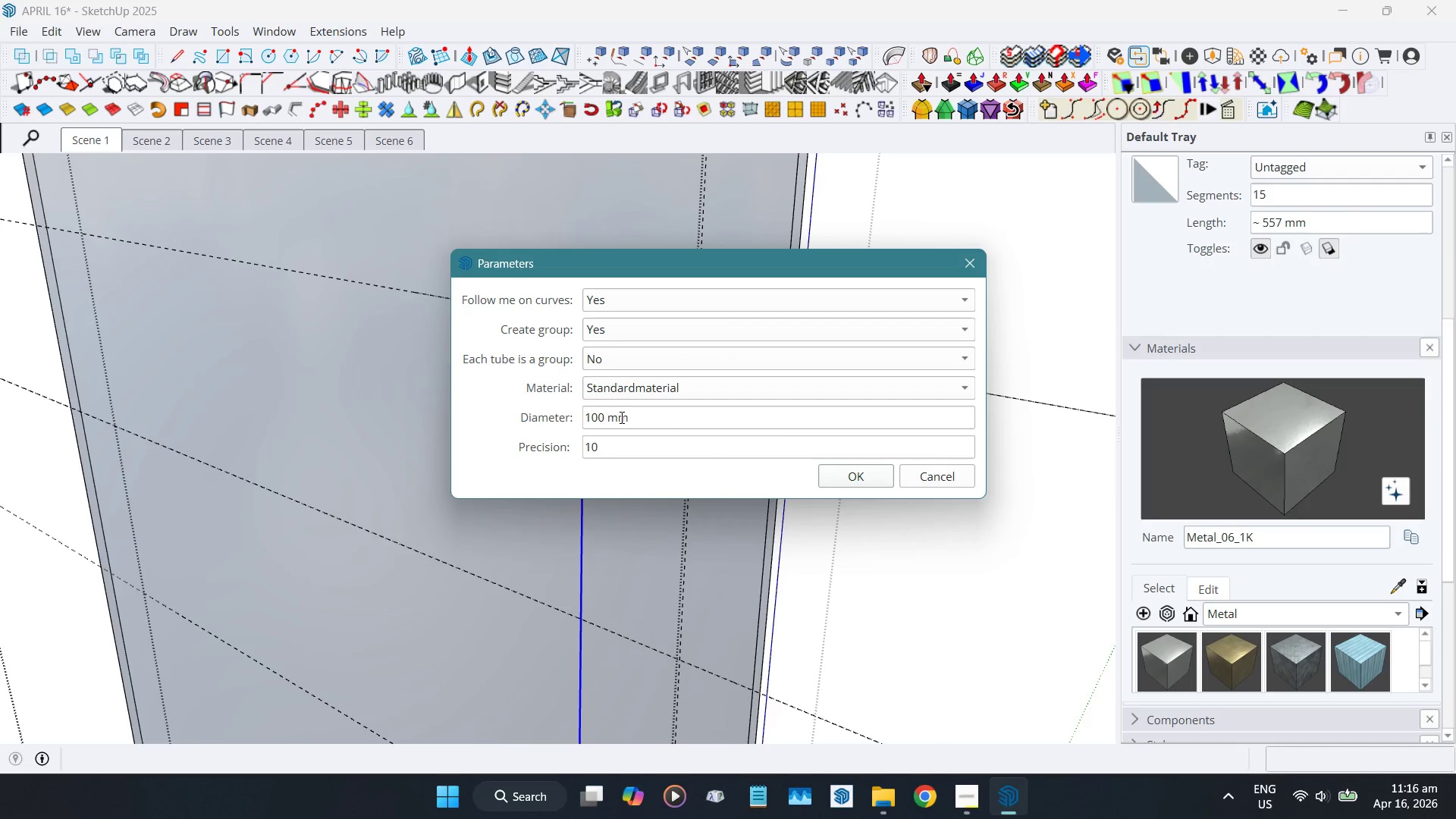 
left_click_drag(start_coordinate=[630, 416], to_coordinate=[488, 418])
 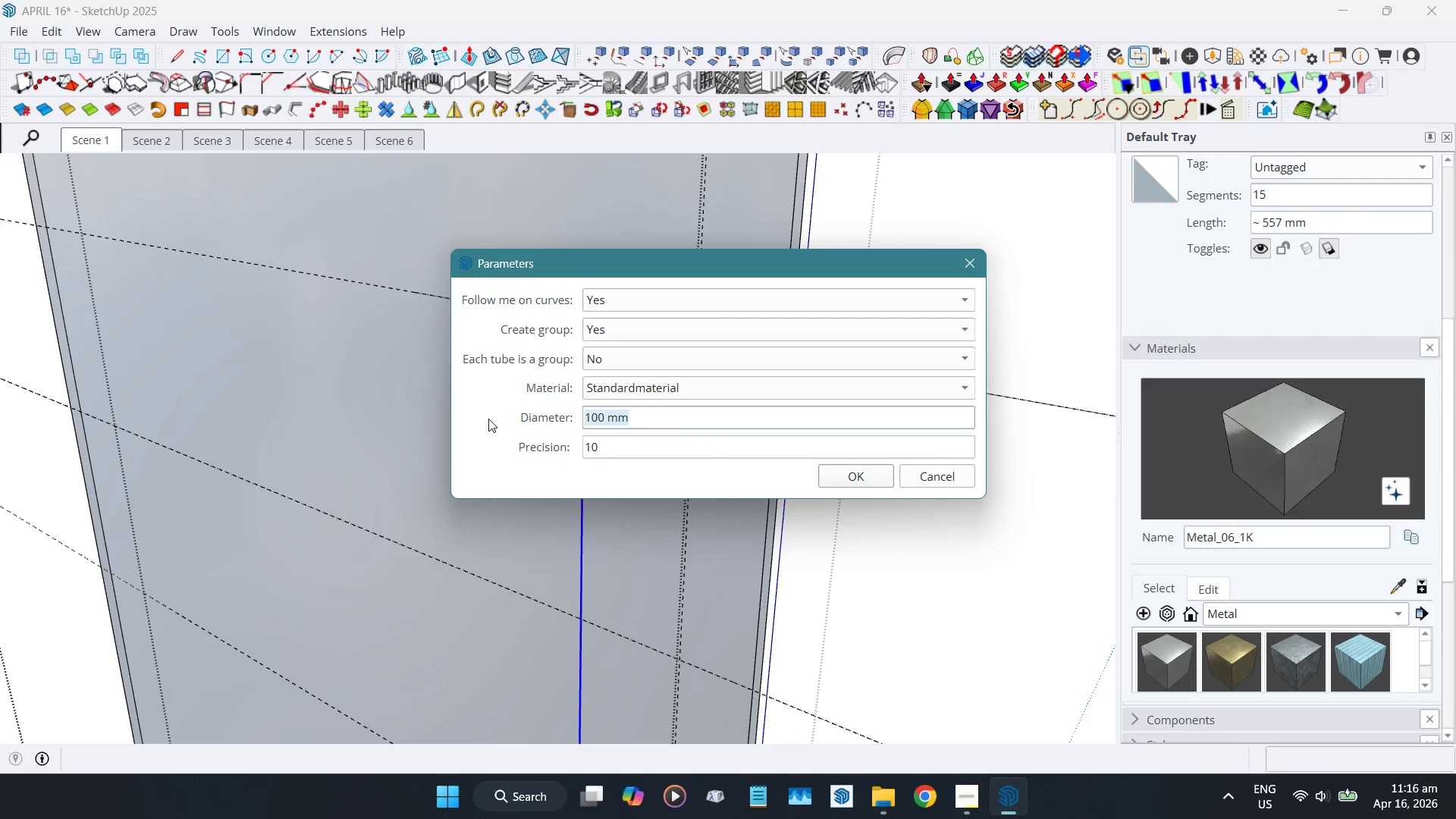 
key(Numpad3)
 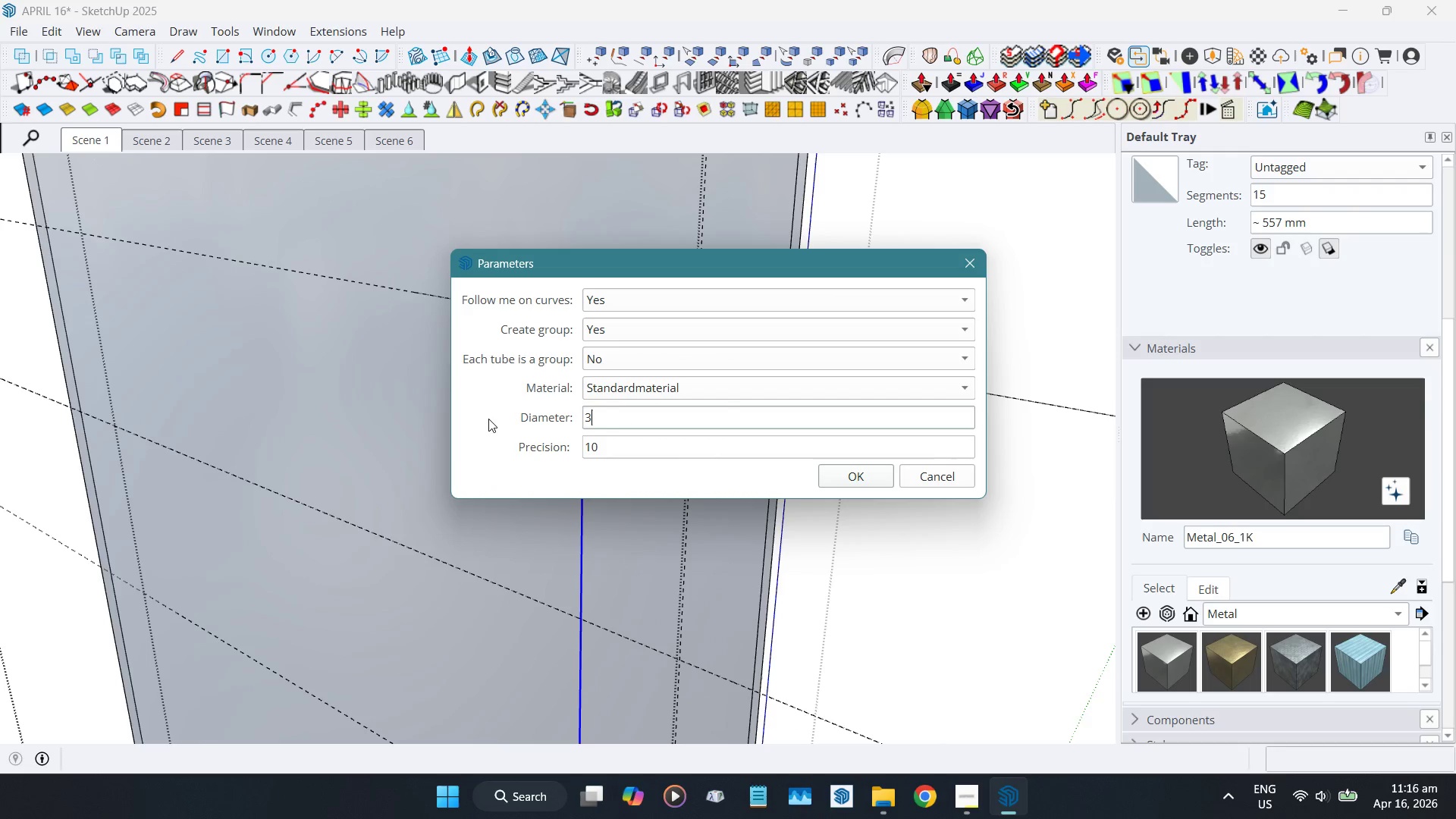 
key(Numpad8)
 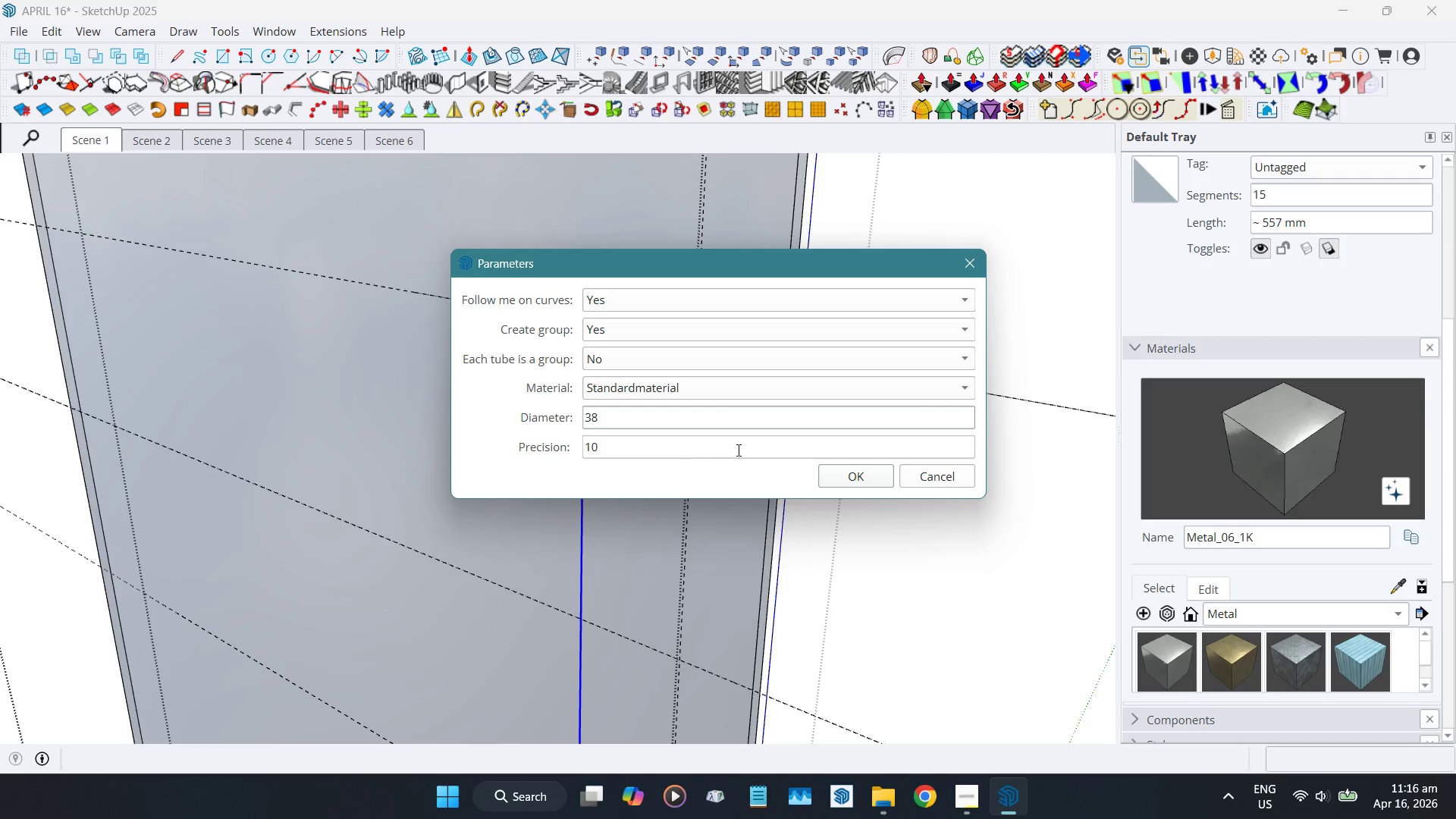 
left_click_drag(start_coordinate=[743, 449], to_coordinate=[363, 454])
 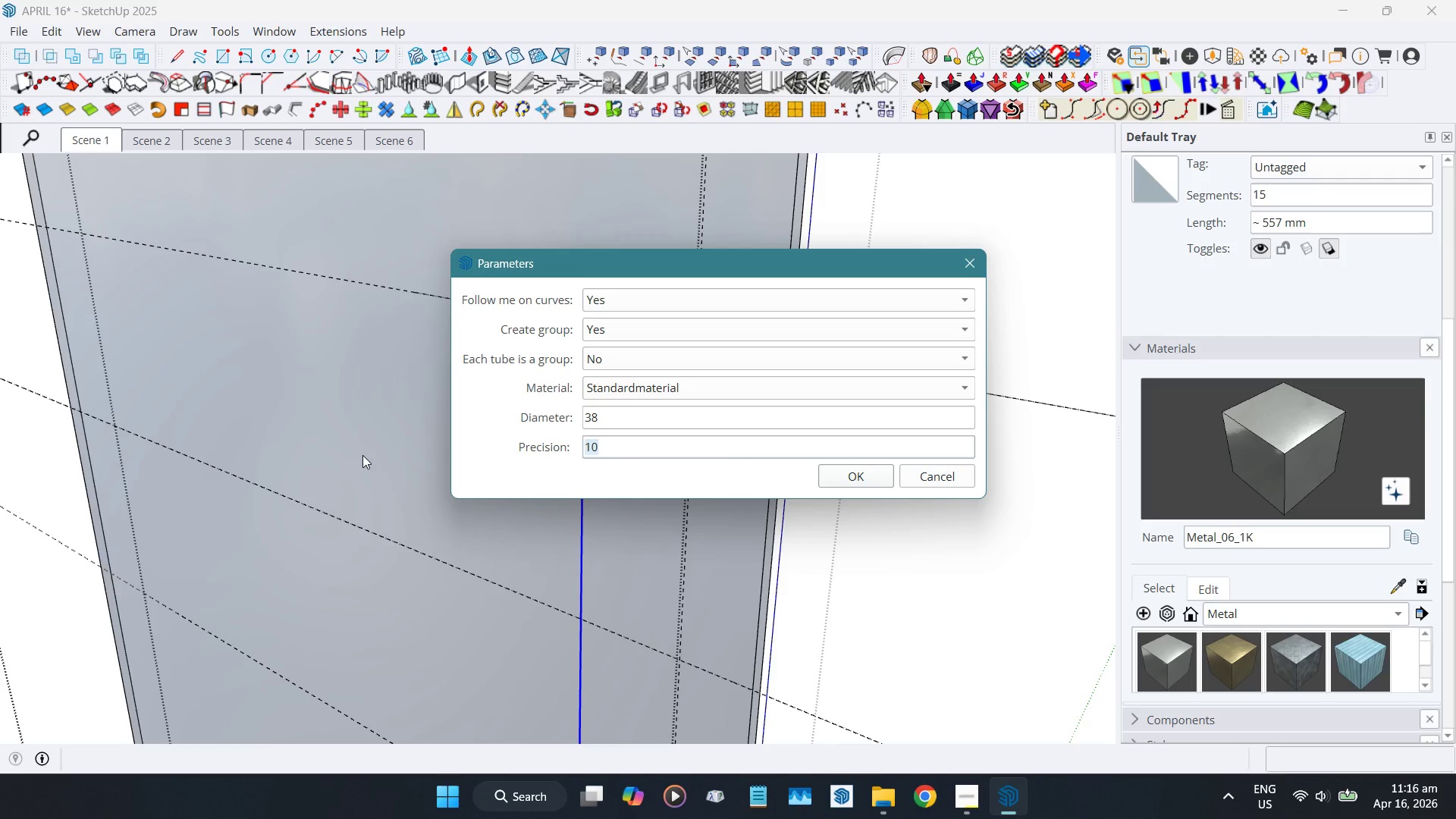 
key(Numpad8)
 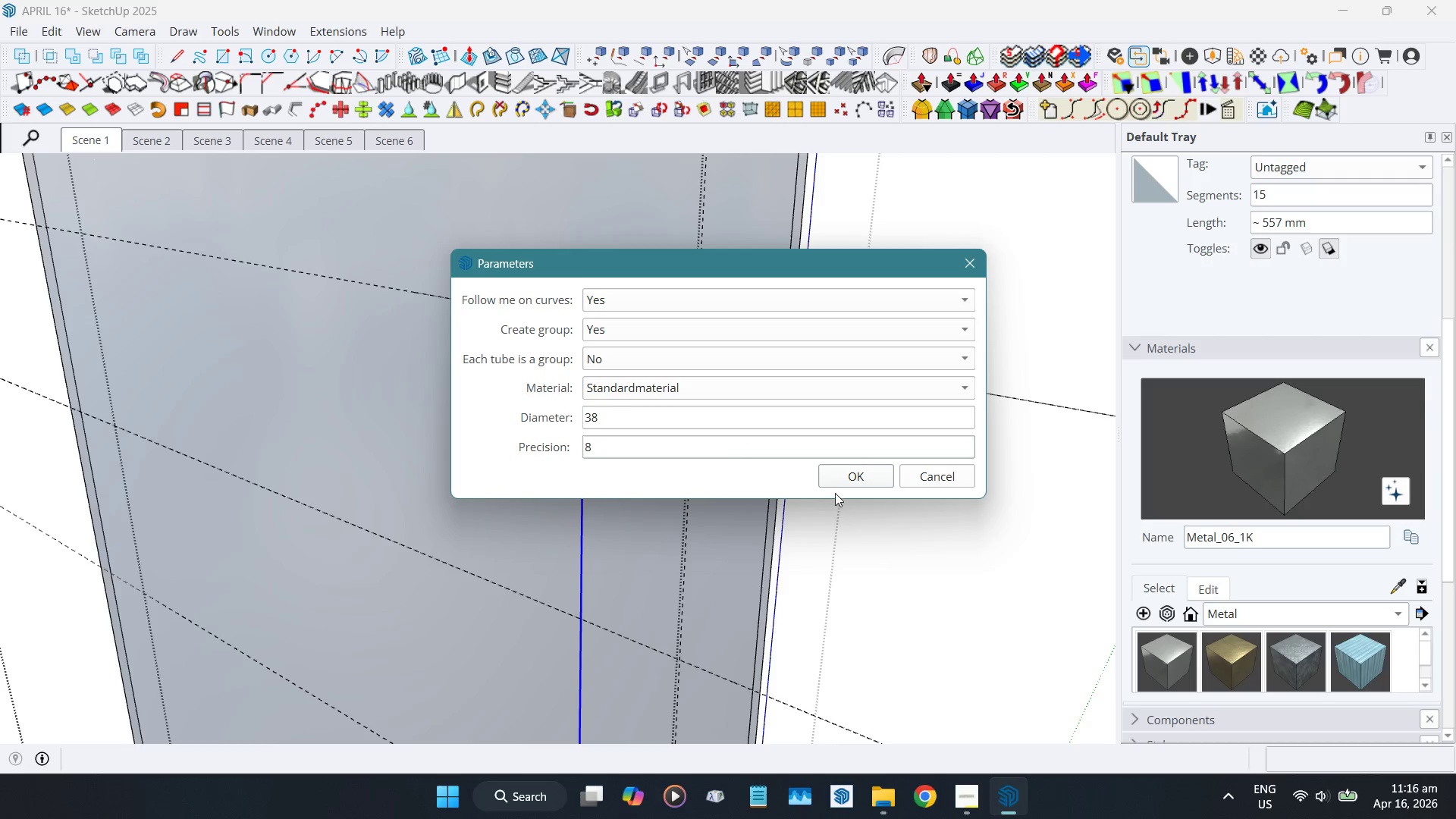 
left_click([838, 478])
 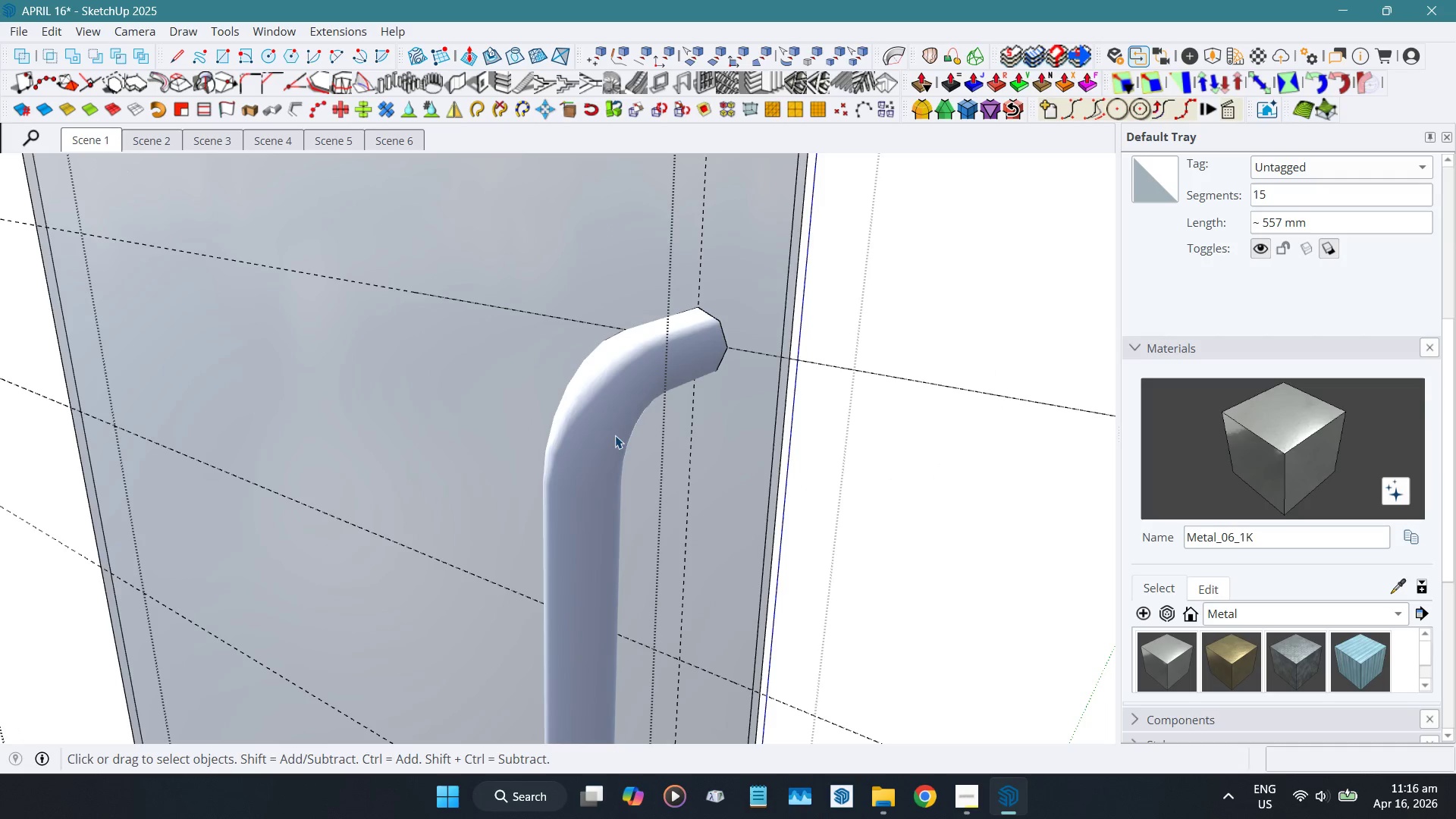 
key(B)
 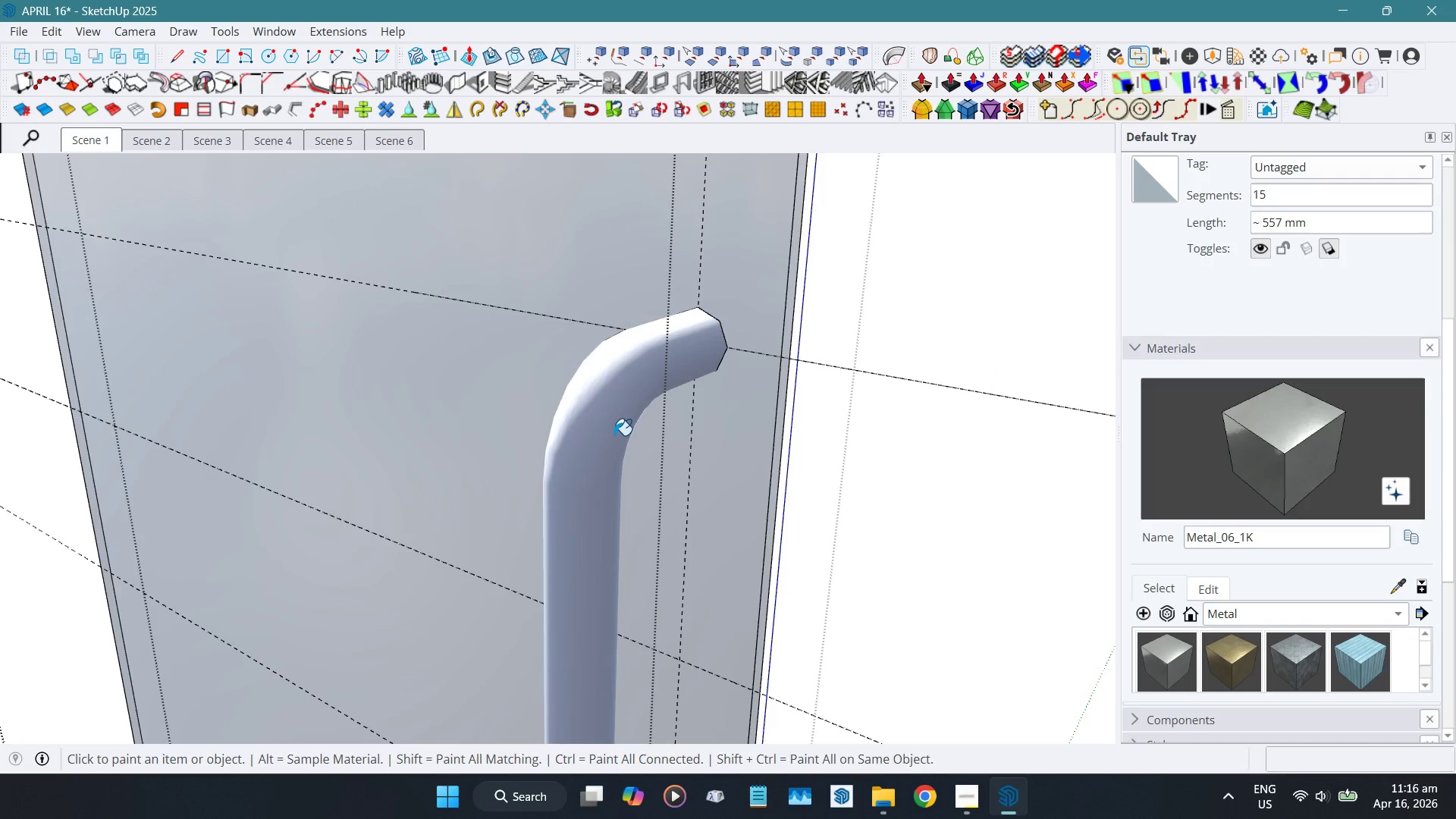 
left_click([614, 435])
 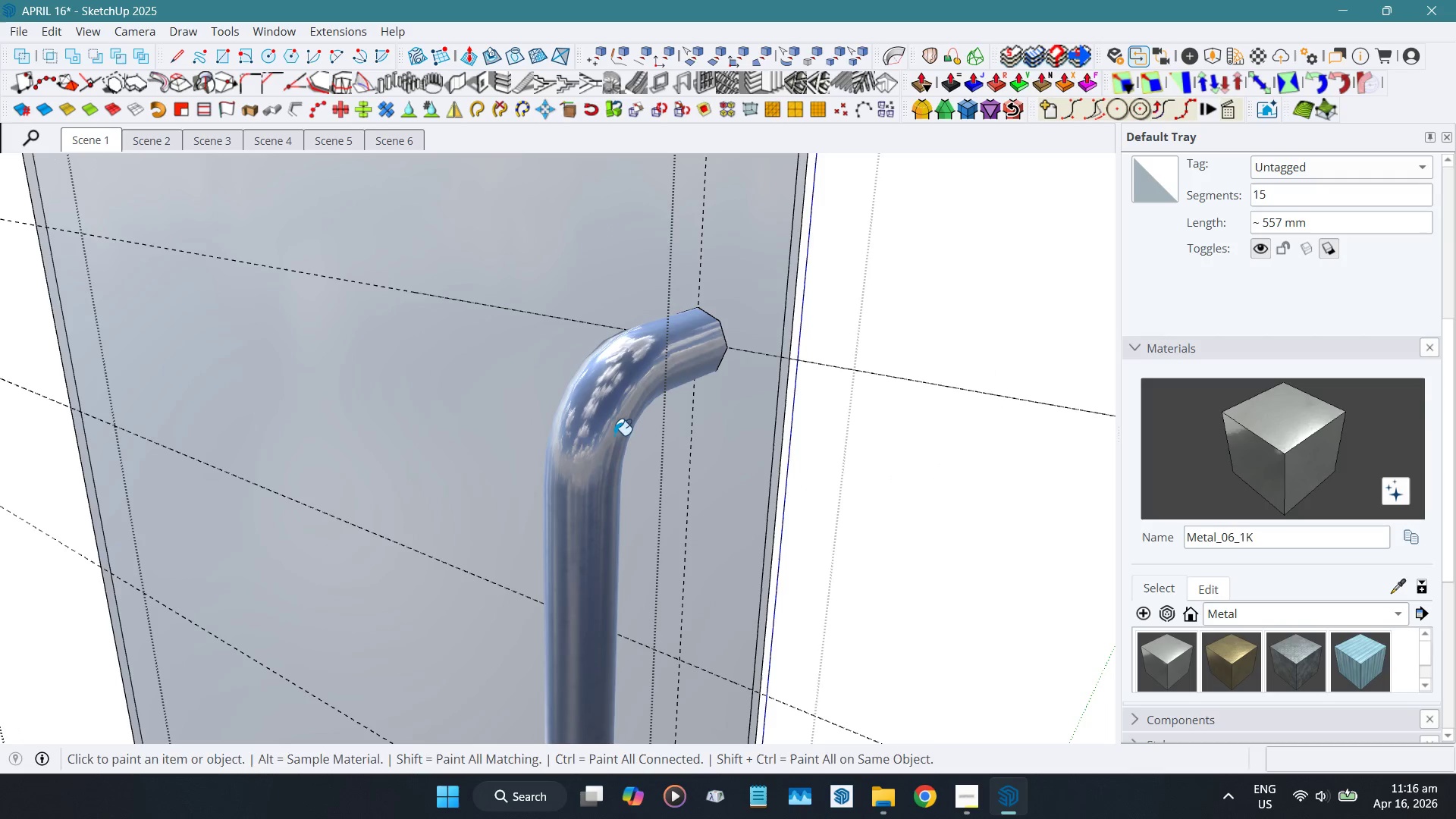 
key(Space)
 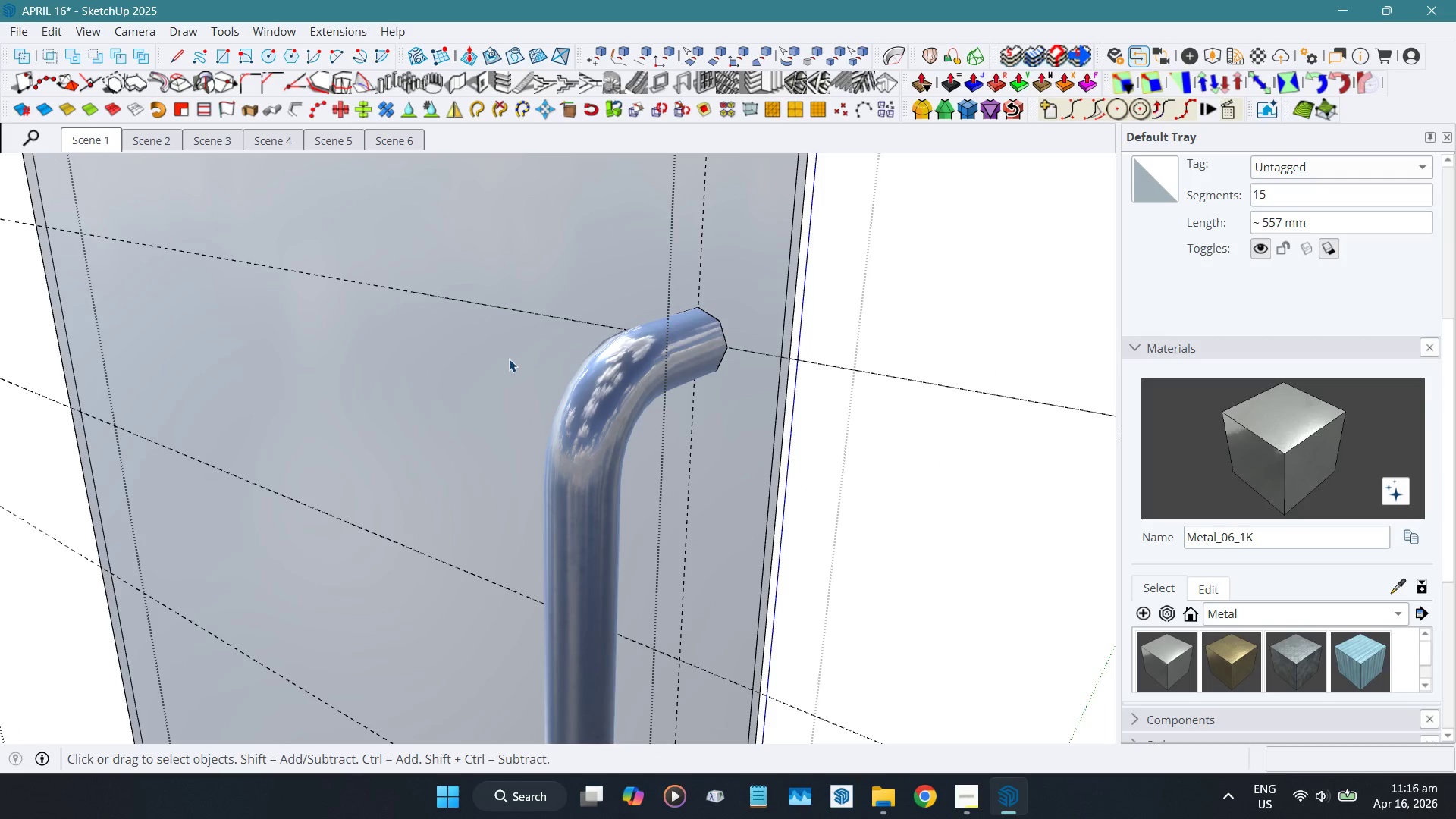 
scroll: coordinate [506, 357], scroll_direction: down, amount: 10.0
 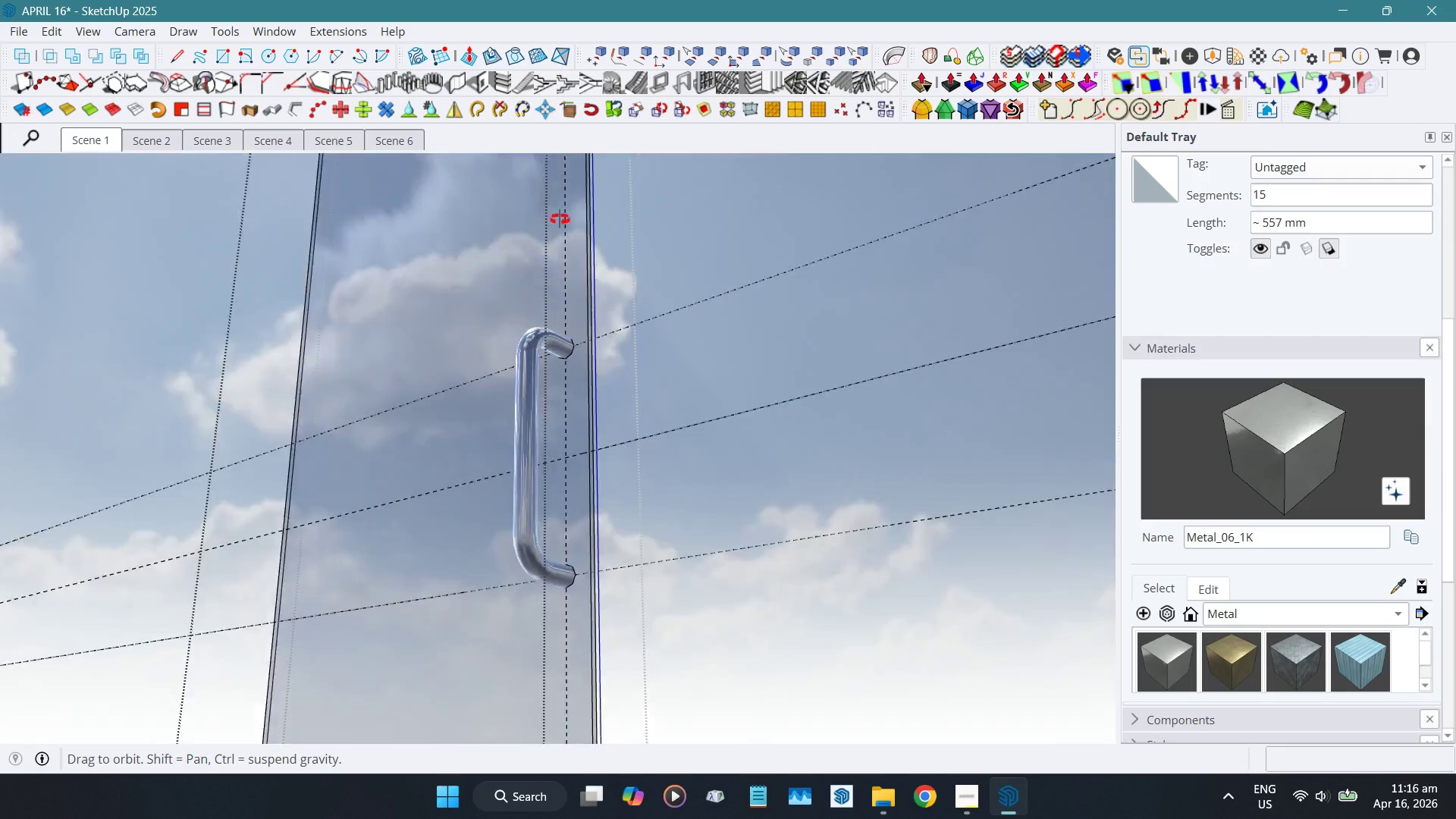 
key(Control+Z)
 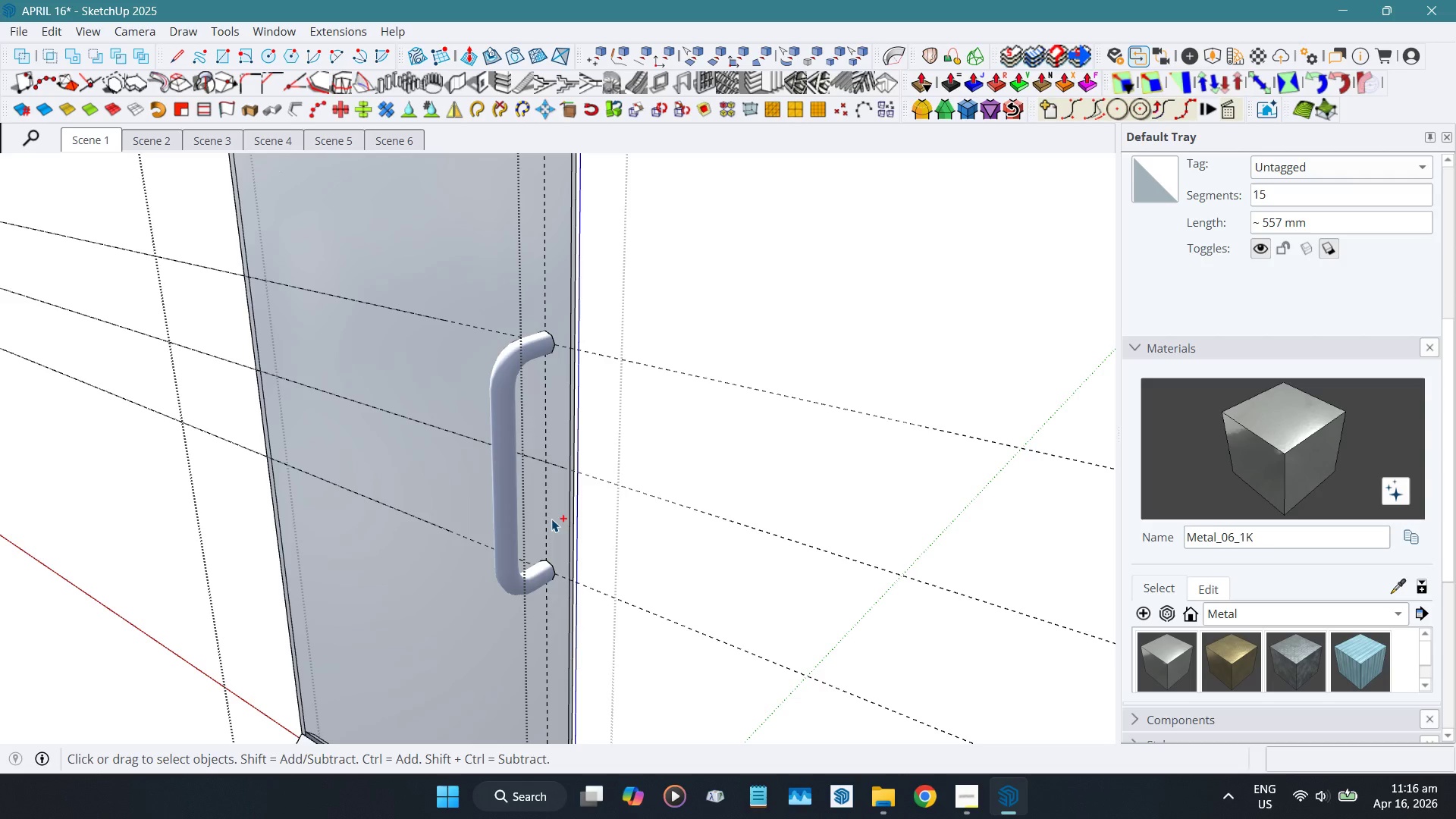 
key(Control+Z)
 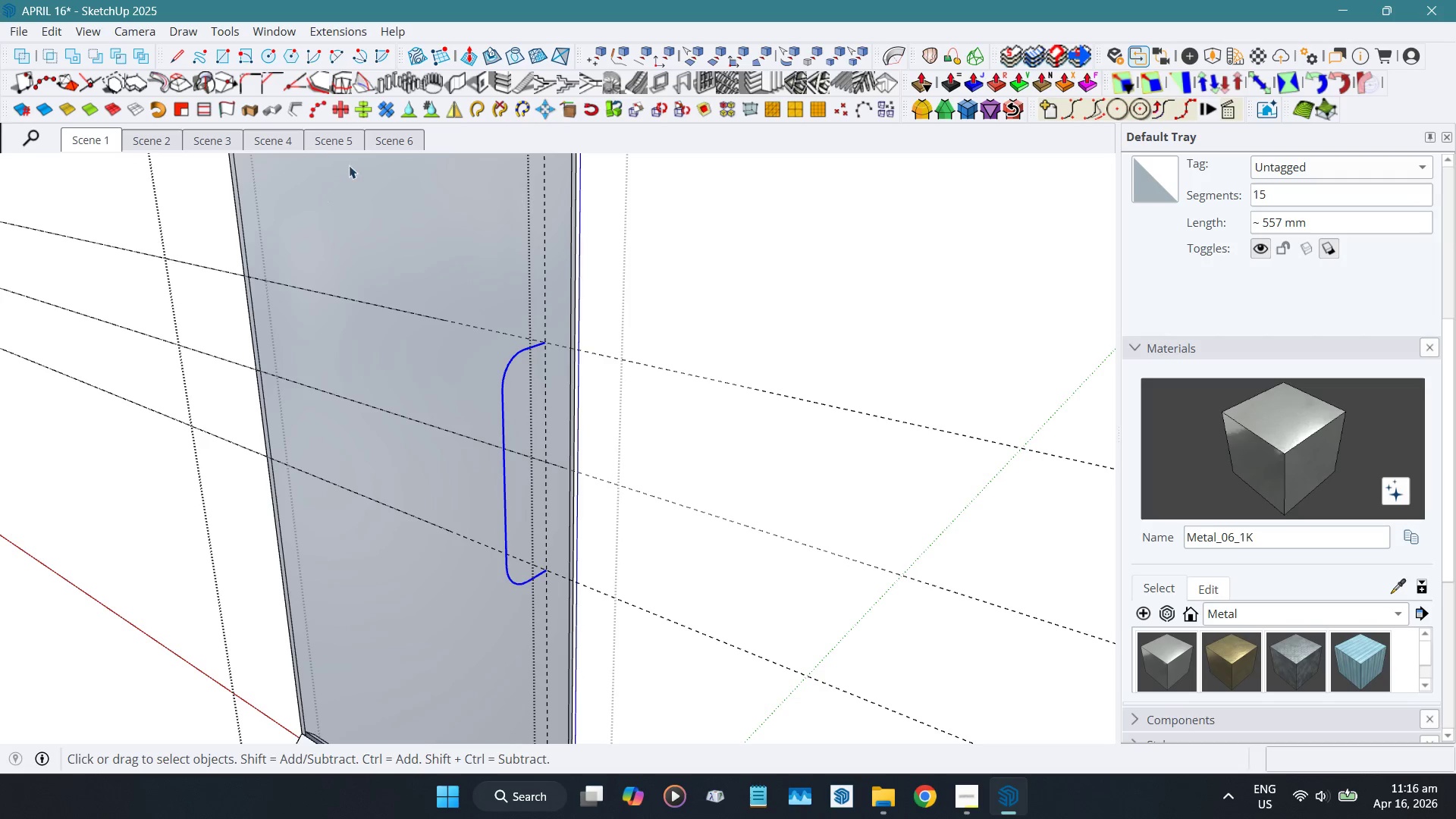 
left_click([290, 107])
 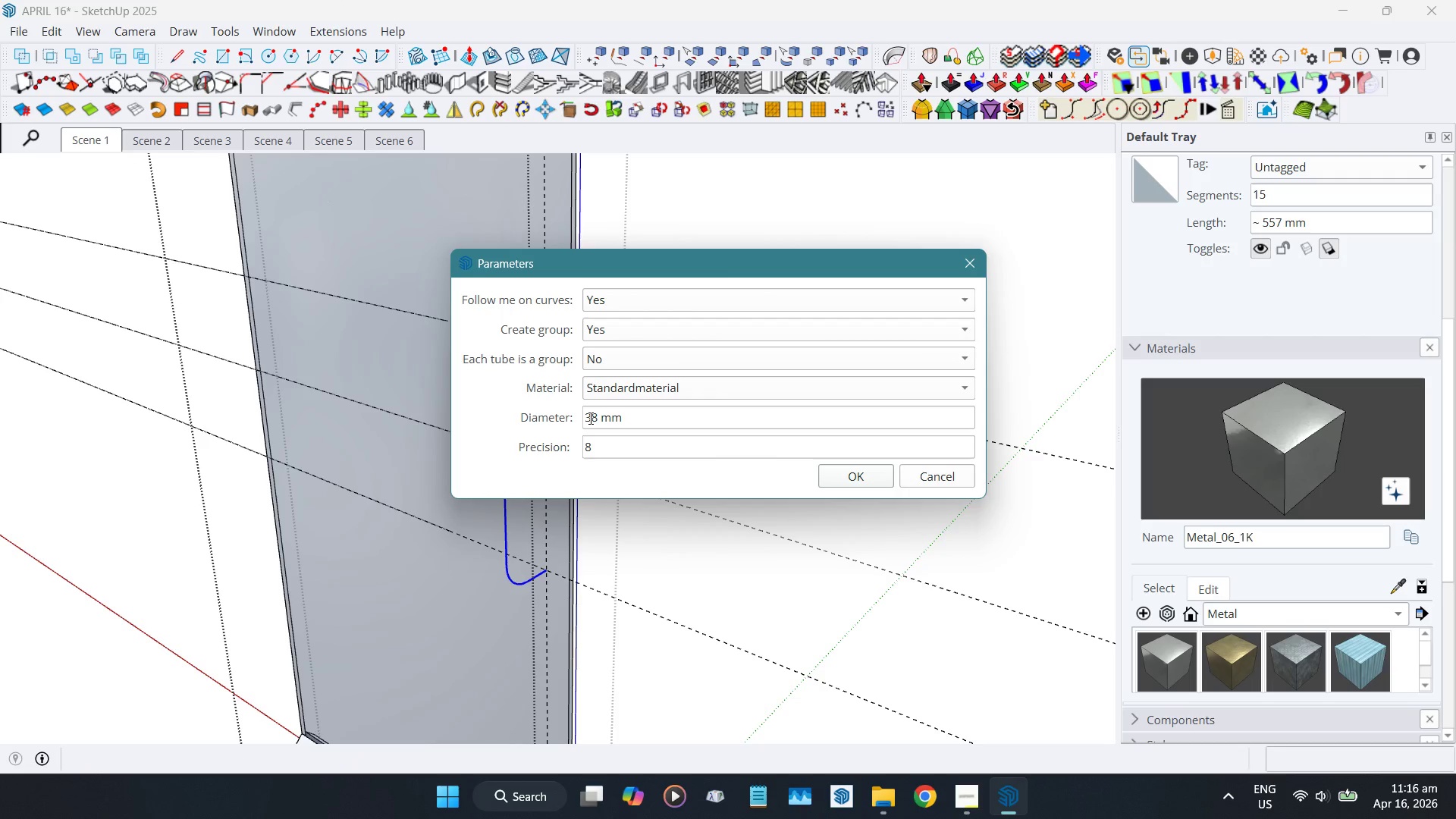 
left_click_drag(start_coordinate=[595, 417], to_coordinate=[566, 413])
 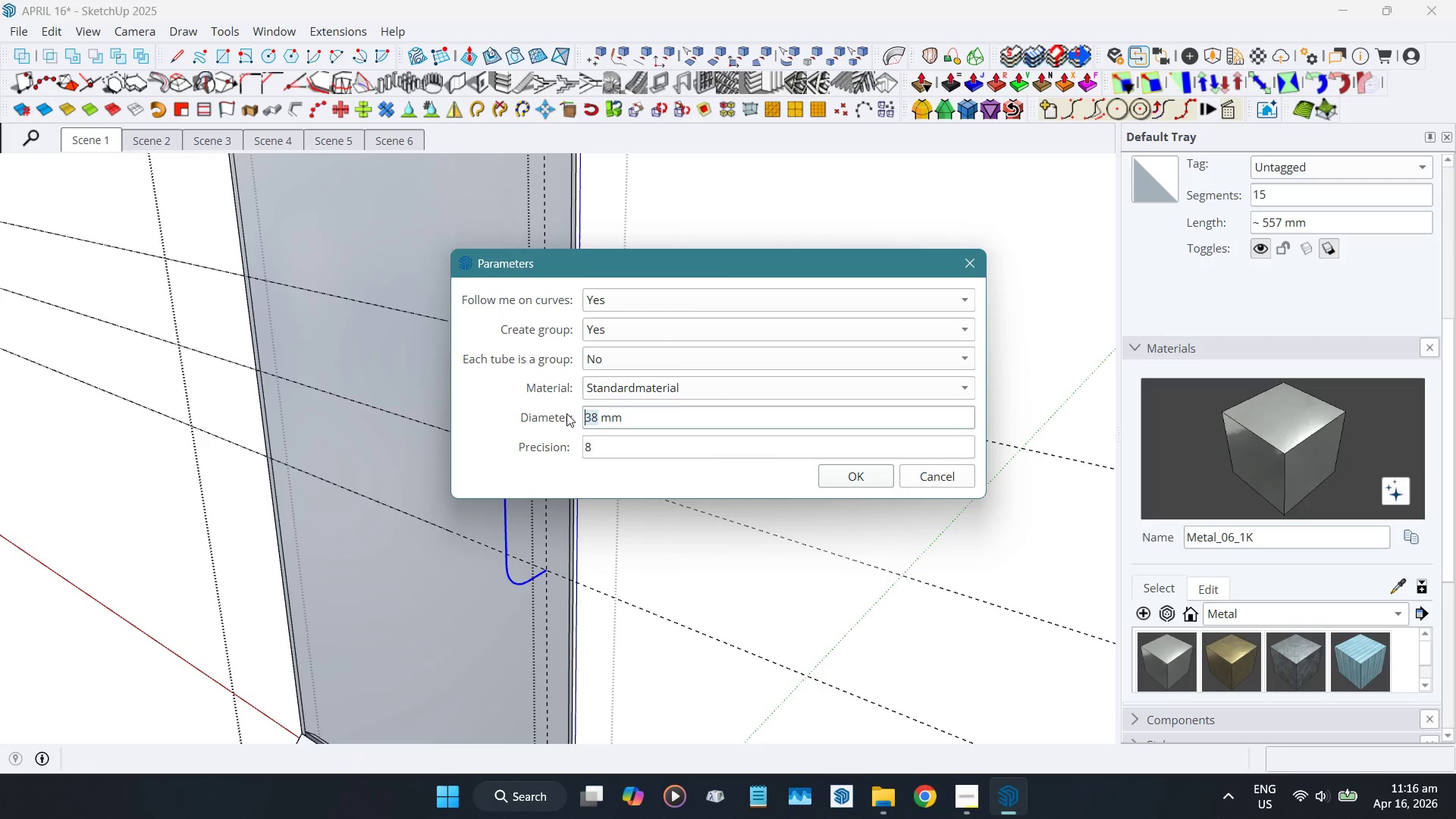 
key(Numpad3)
 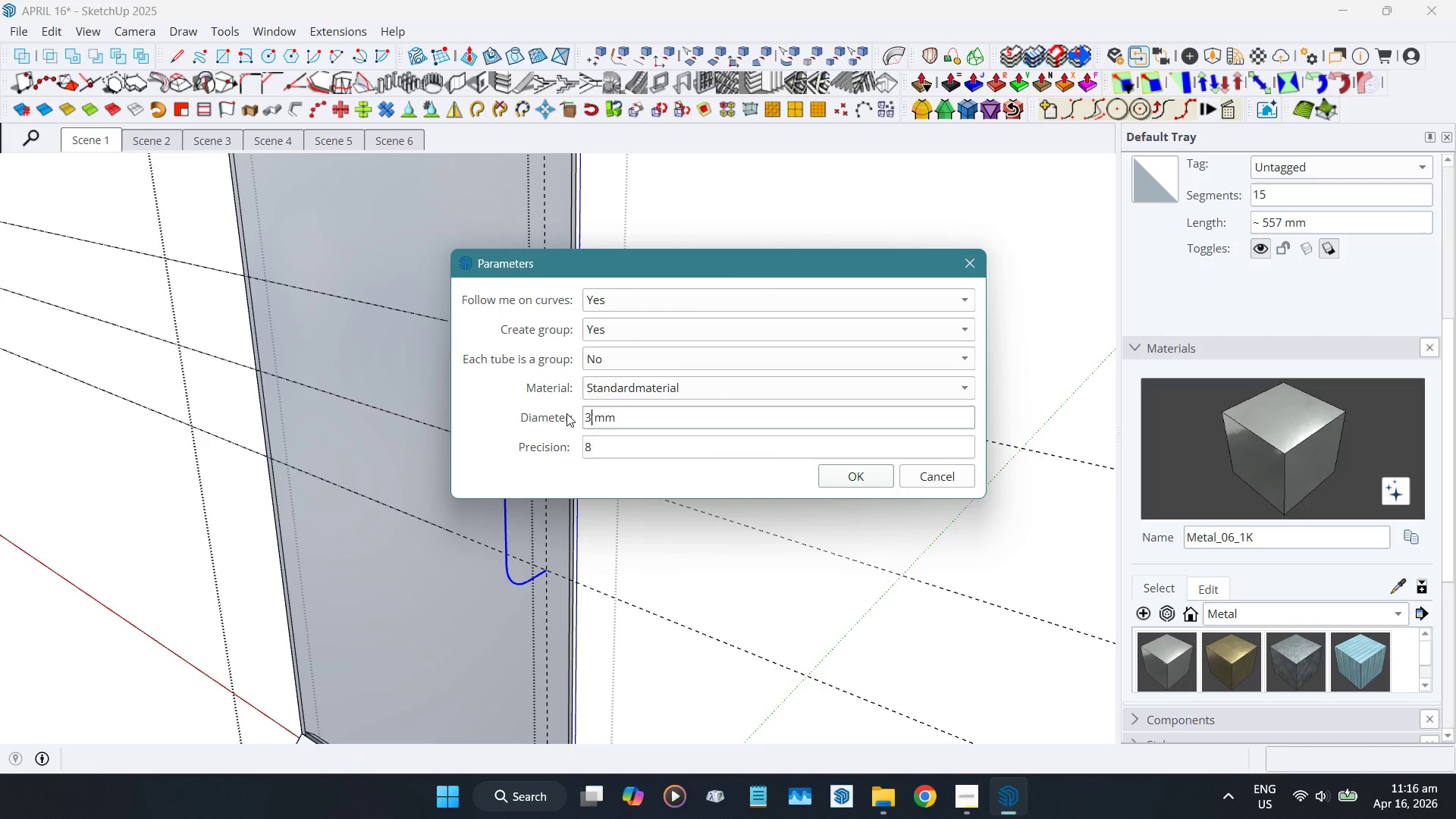 
key(Numpad2)
 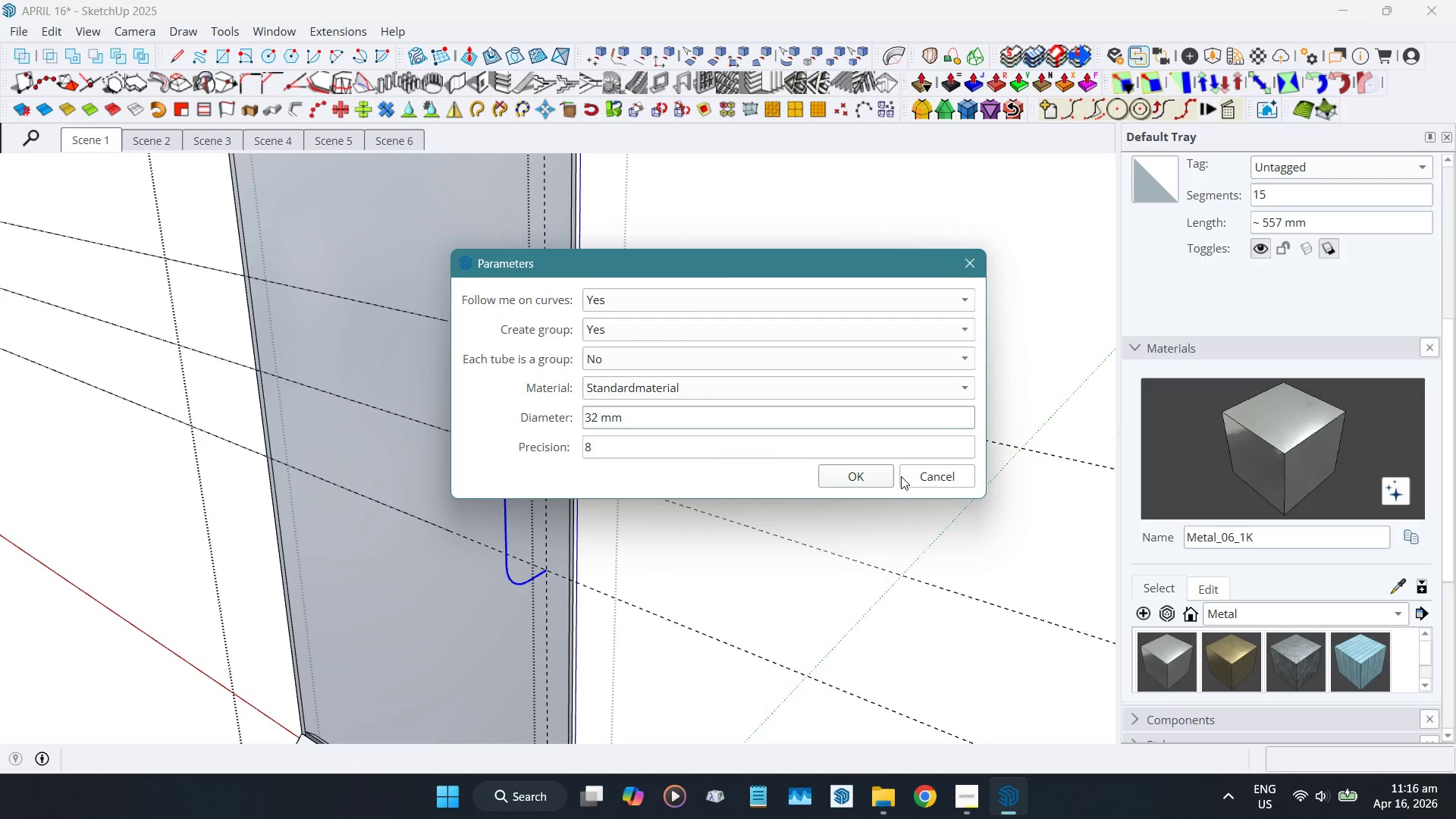 
left_click([883, 479])
 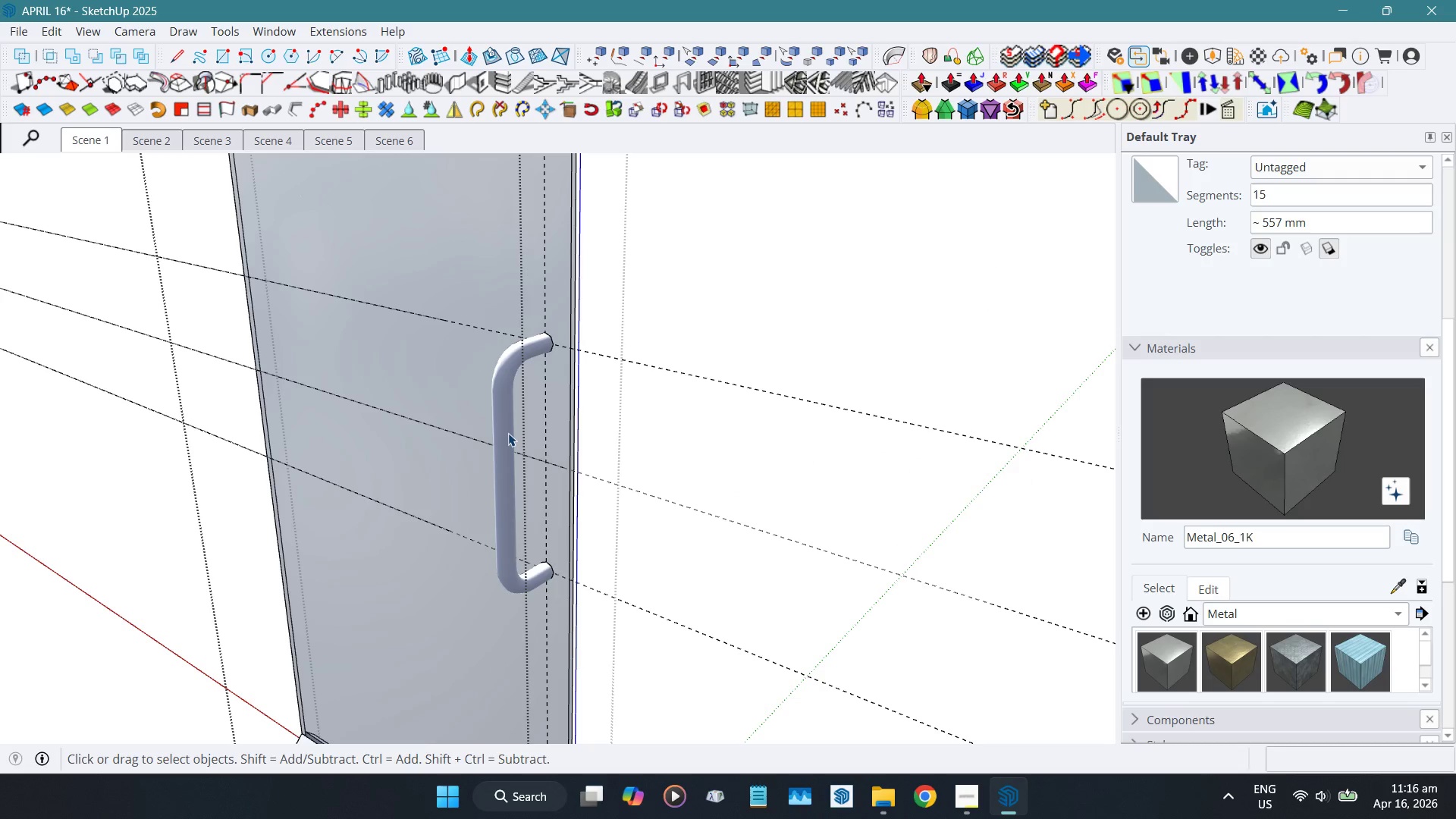 
key(B)
 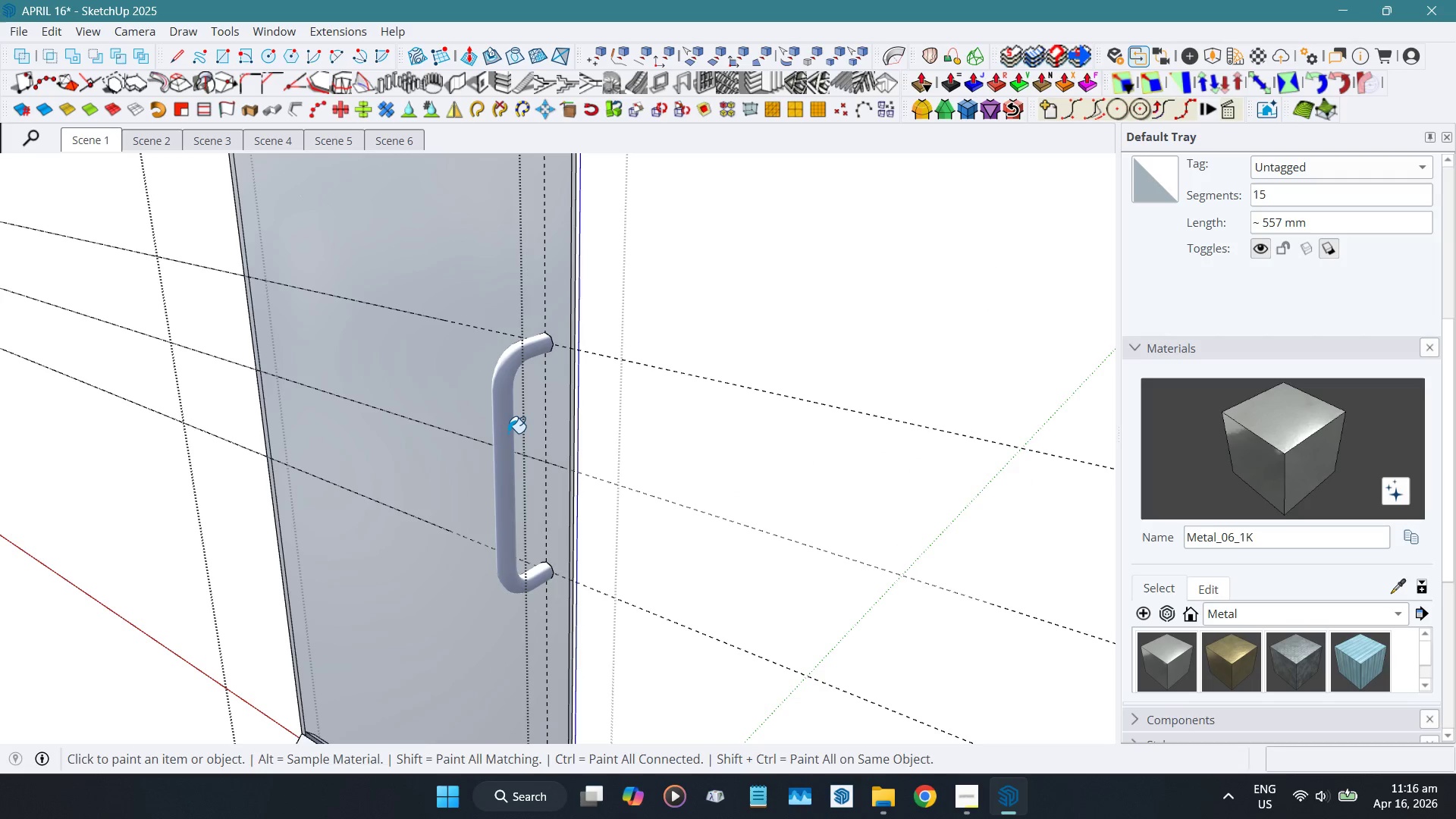 
left_click([508, 433])
 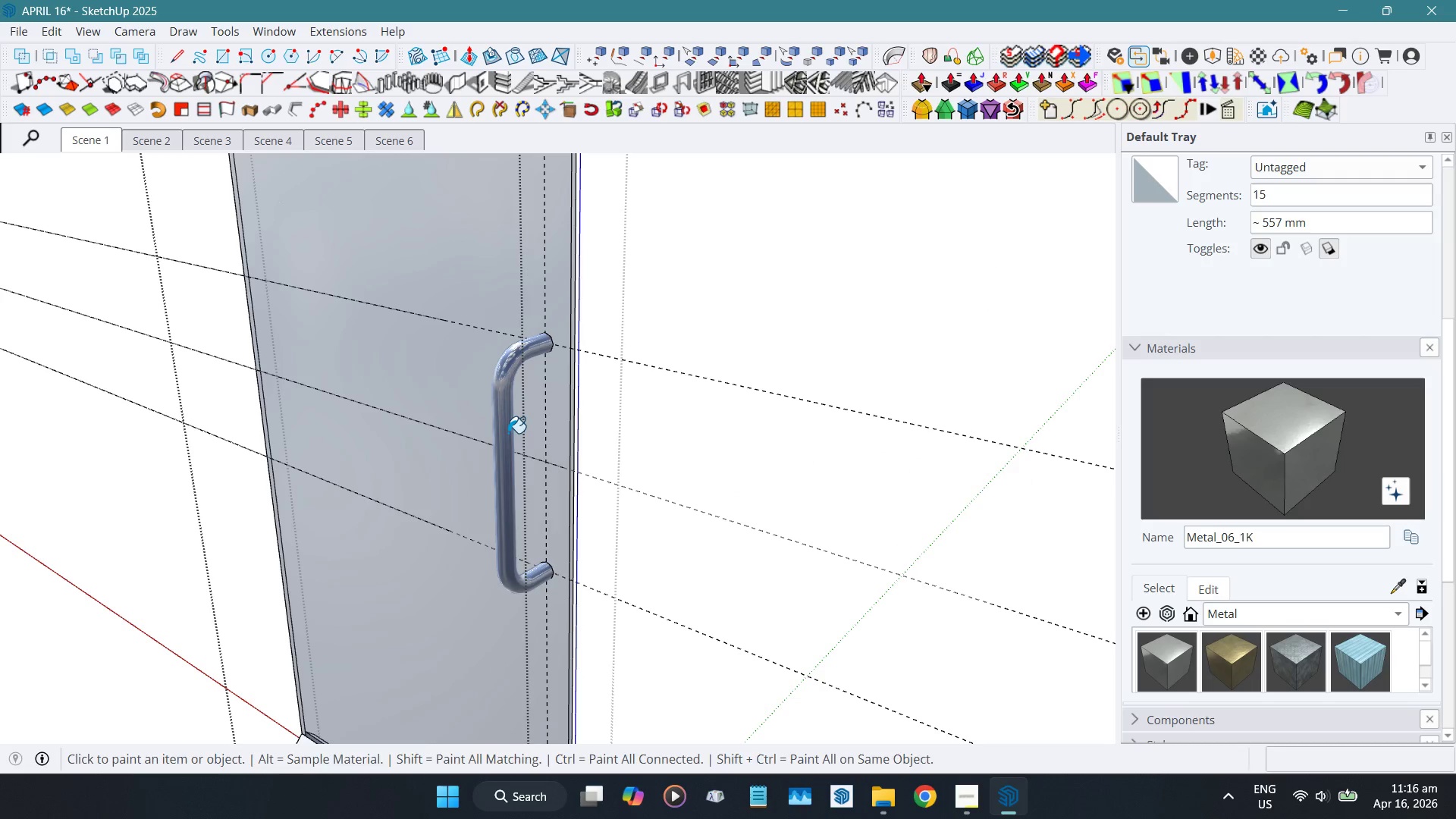 
key(Space)
 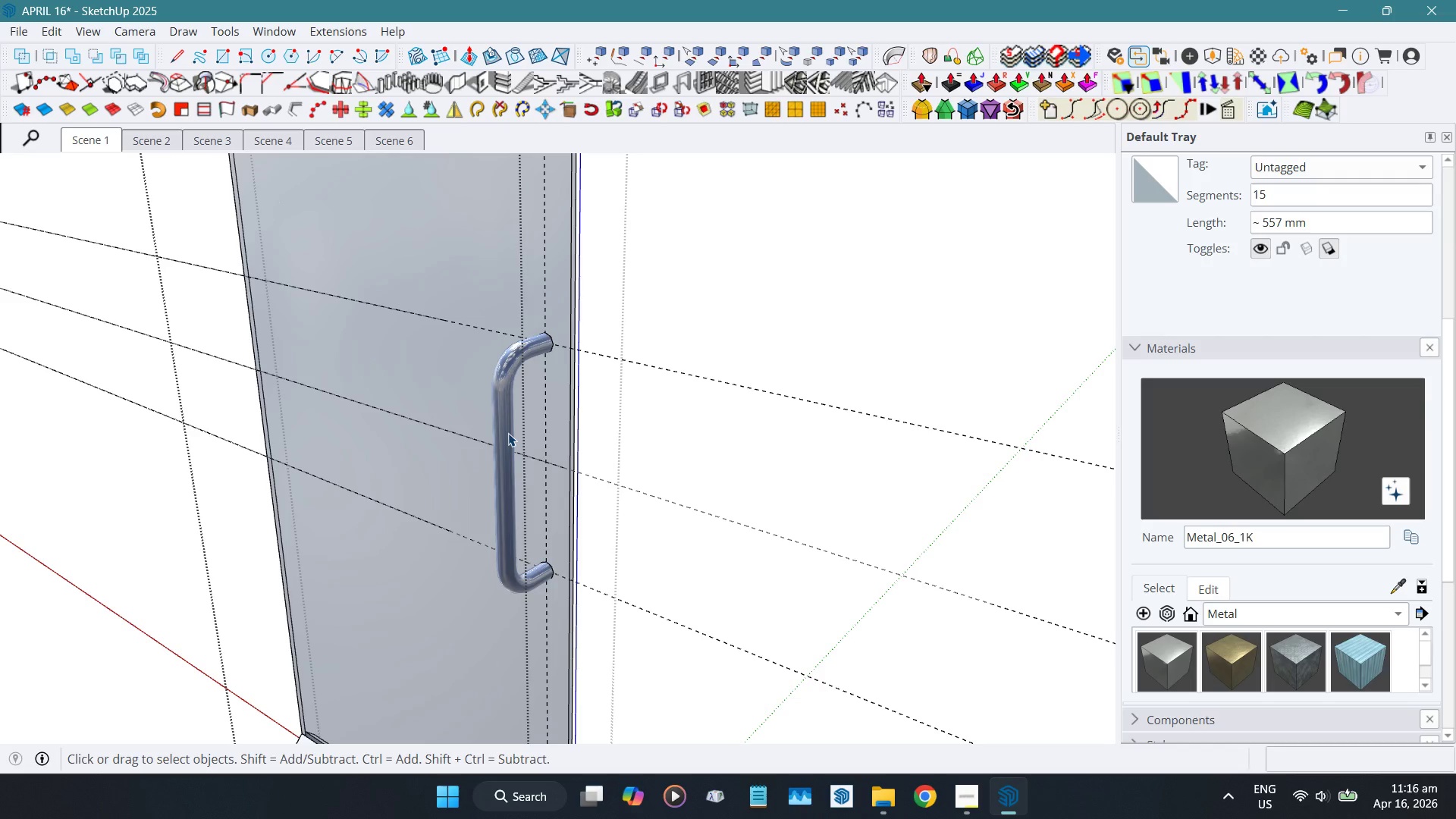 
left_click([508, 433])
 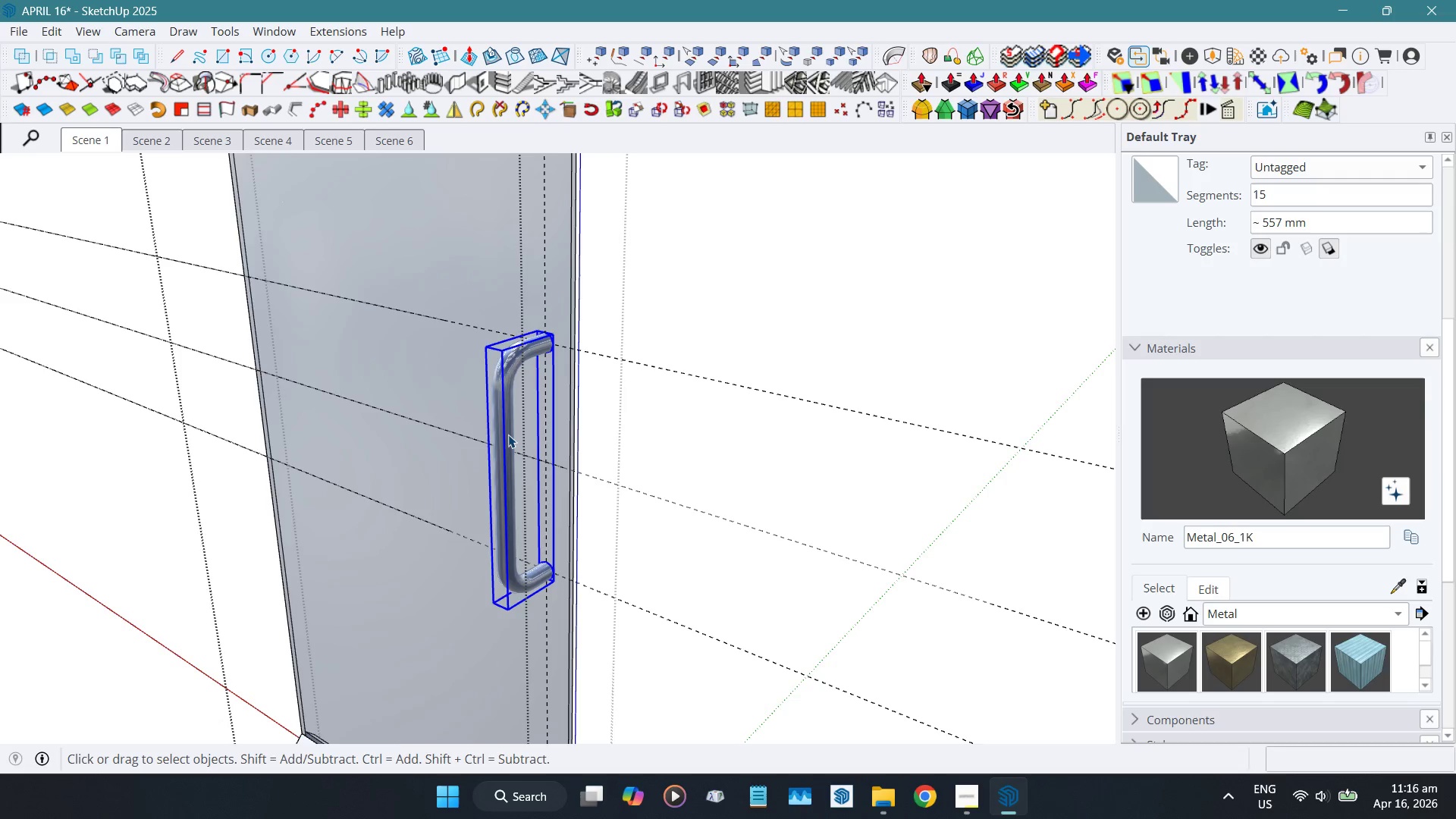 
scroll: coordinate [546, 613], scroll_direction: up, amount: 6.0
 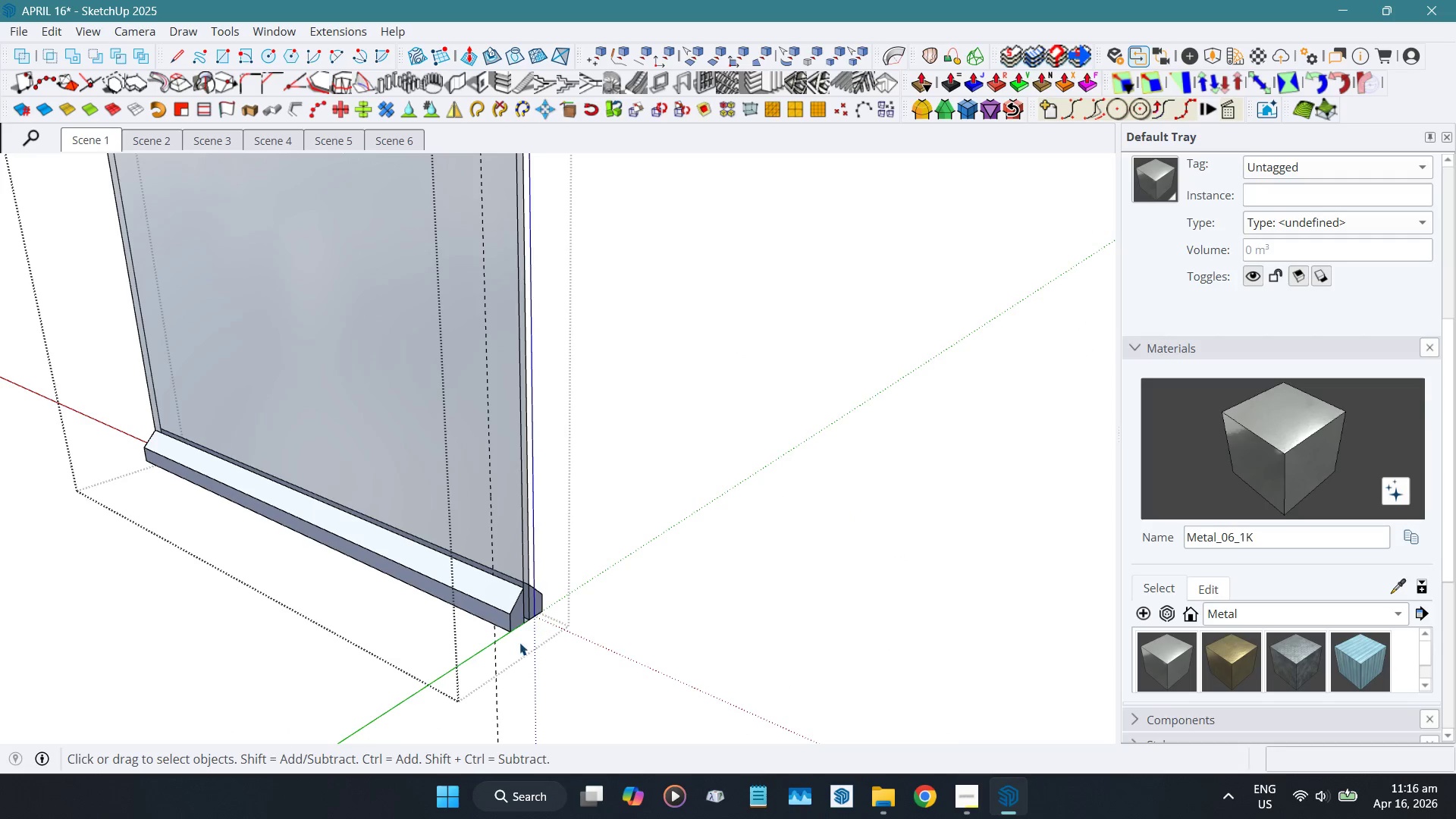 
key(M)
 